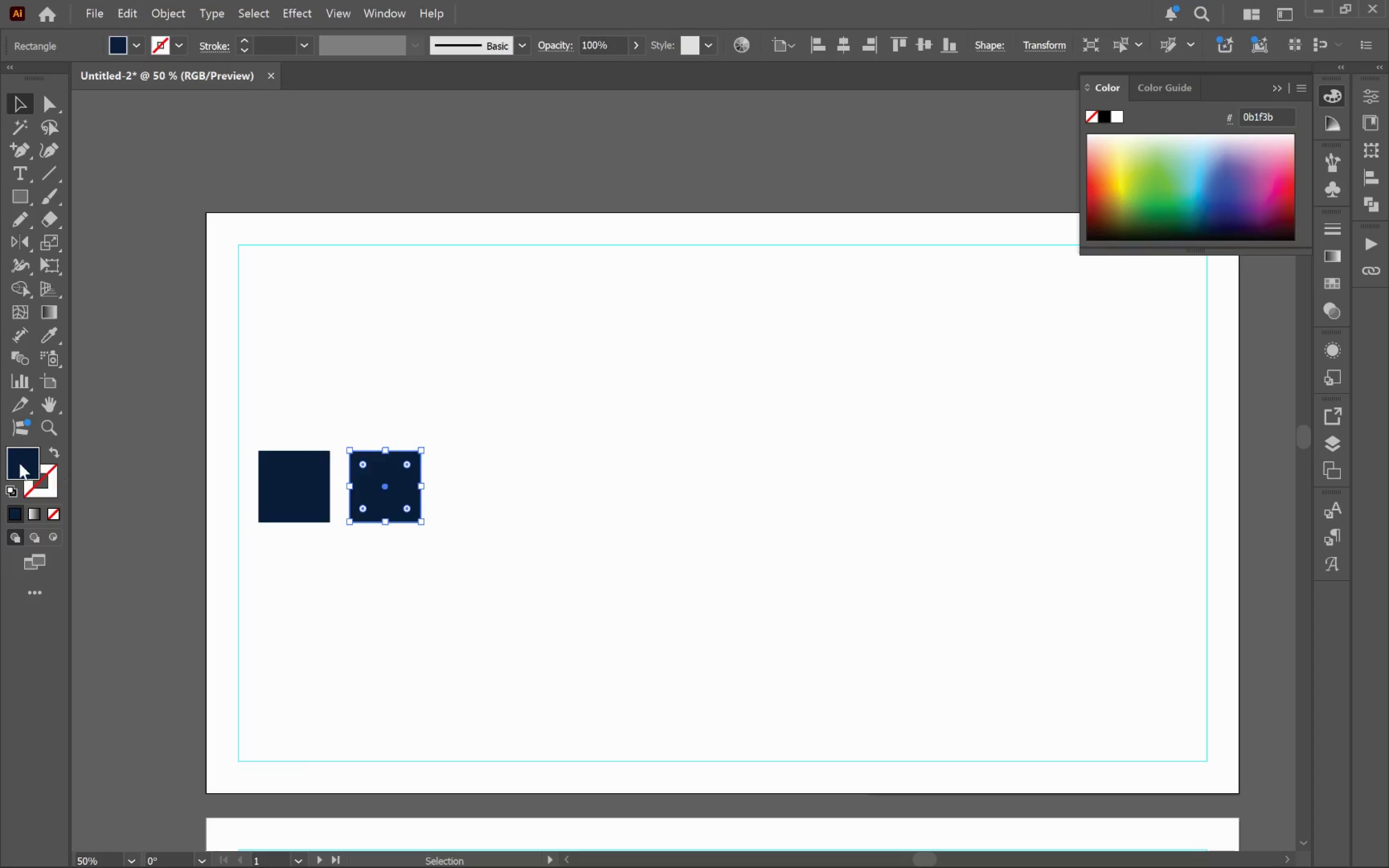 
left_click([16, 463])
 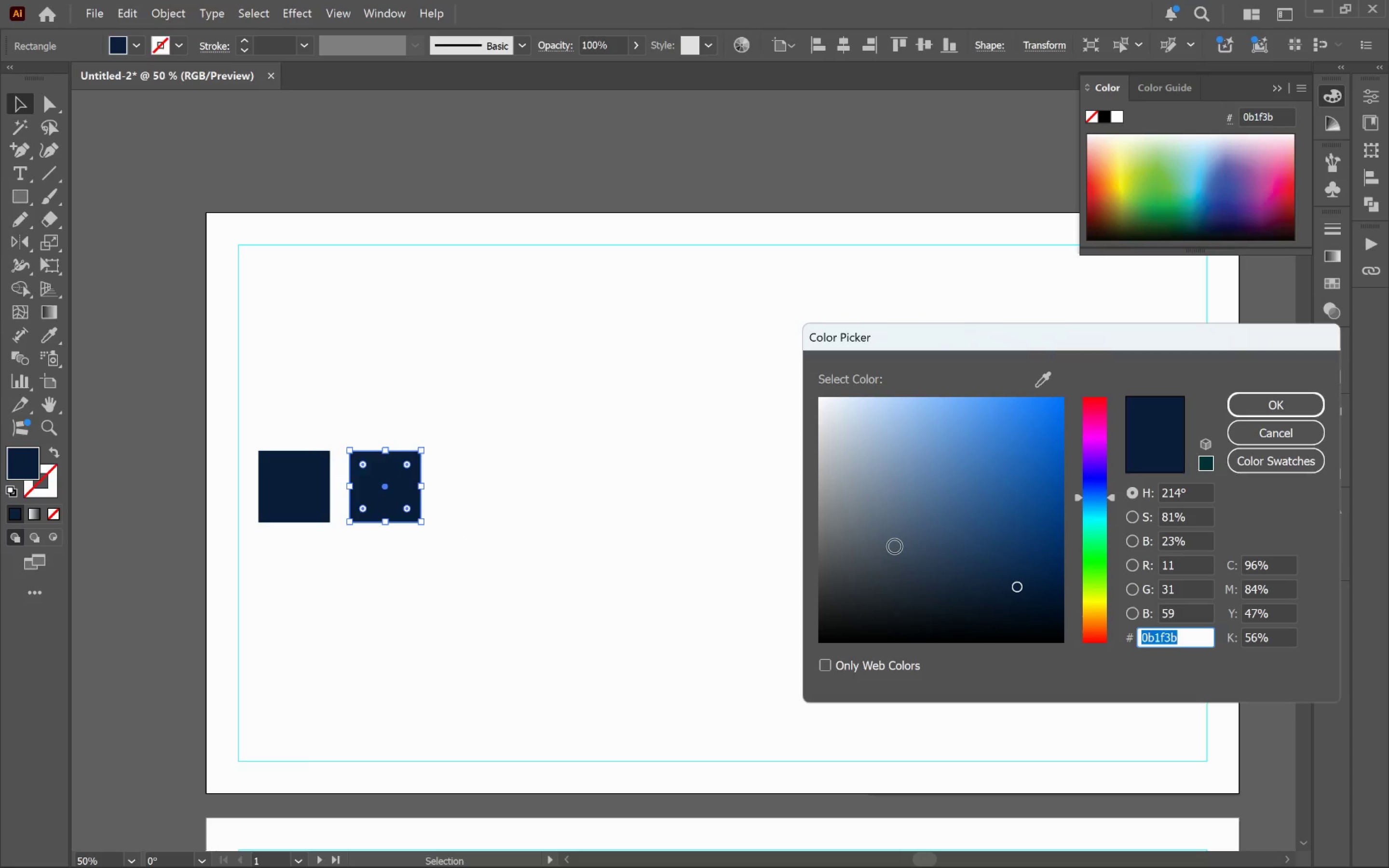 
type(0E2A2F)
key(Tab)
 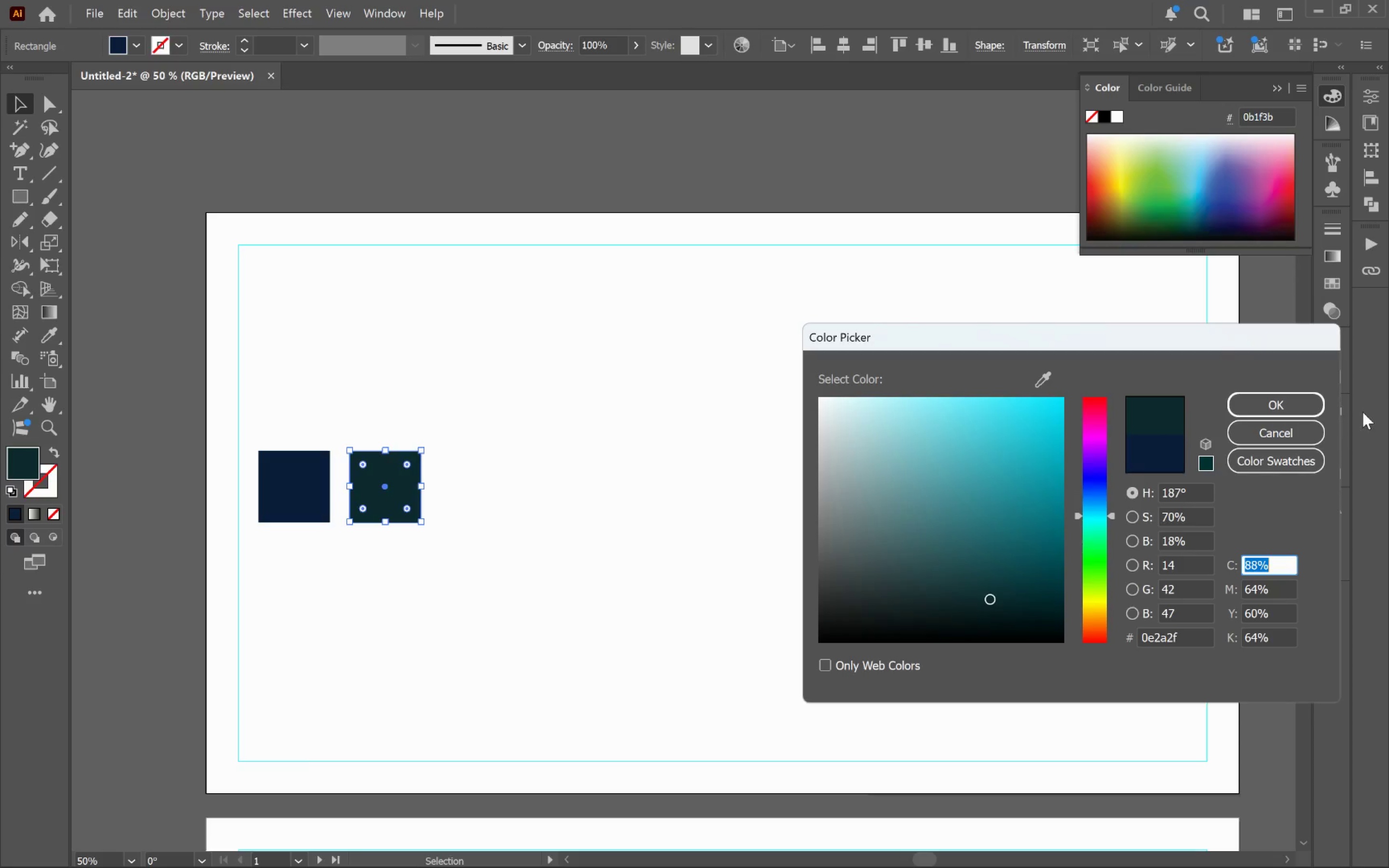 
left_click([1290, 415])
 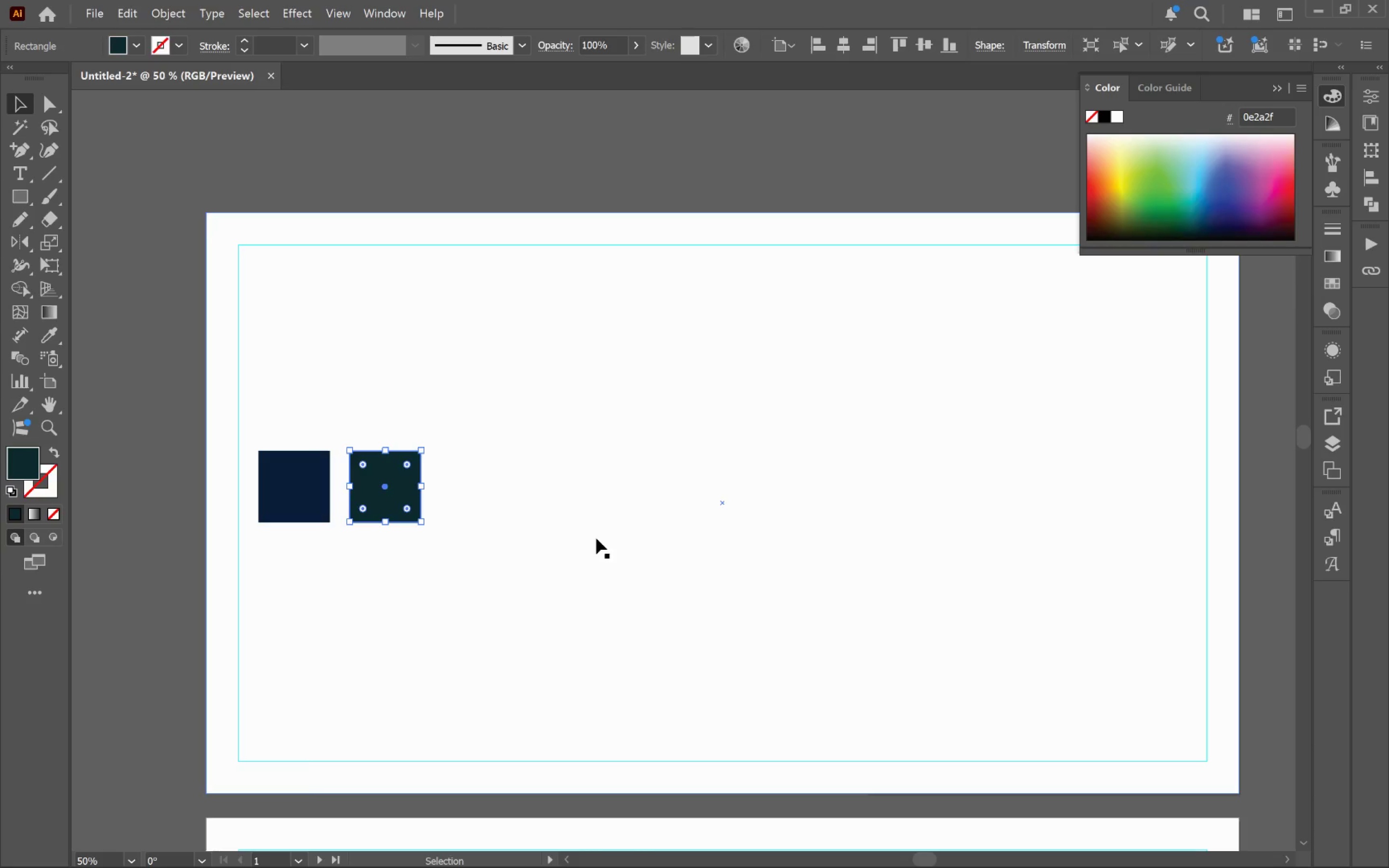 
hold_key(key=AltLeft, duration=2.65)
left_click_drag(start_coordinate=[384, 488], to_coordinate=[476, 499])
 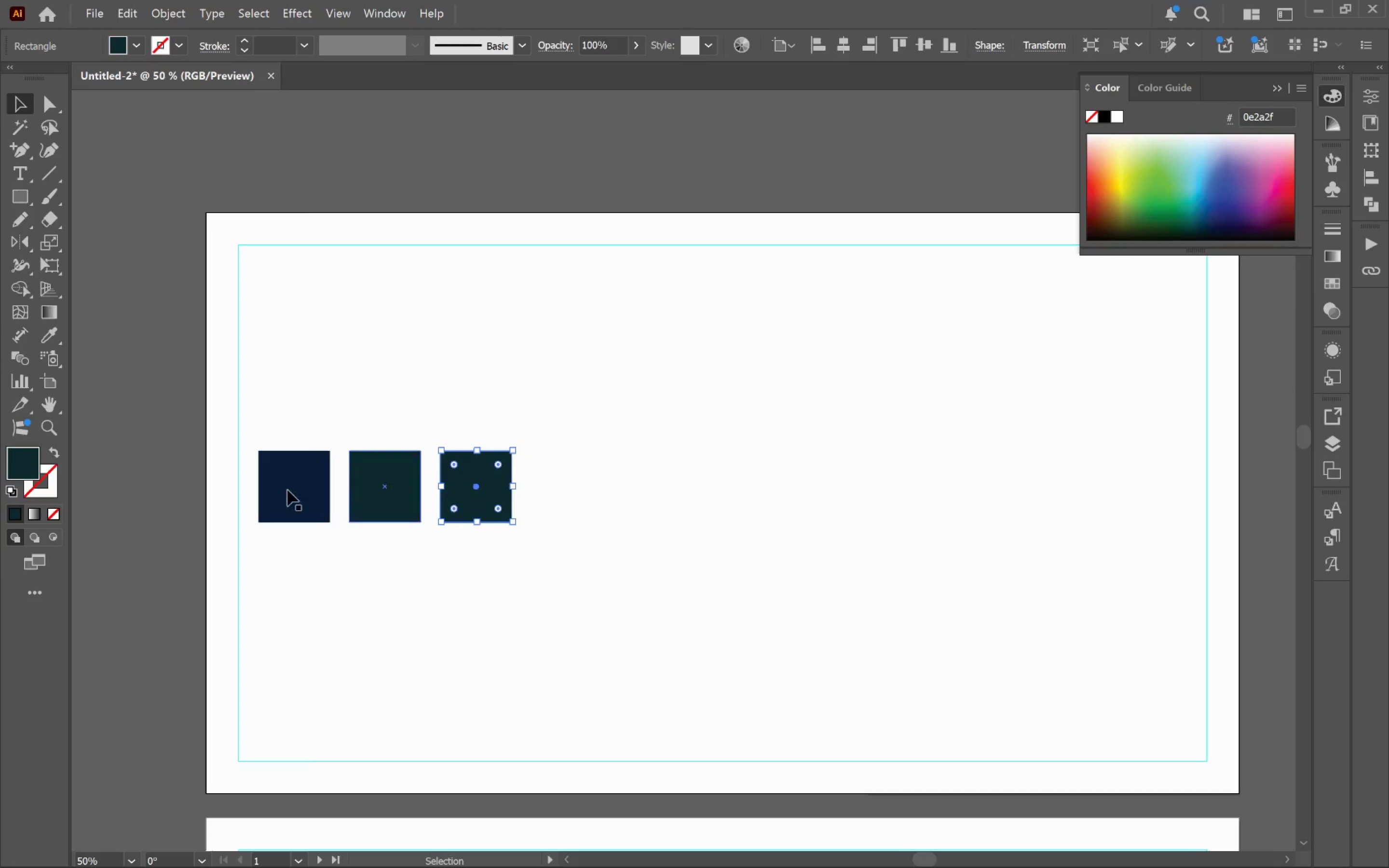 
hold_key(key=ShiftLeft, duration=2.17)
 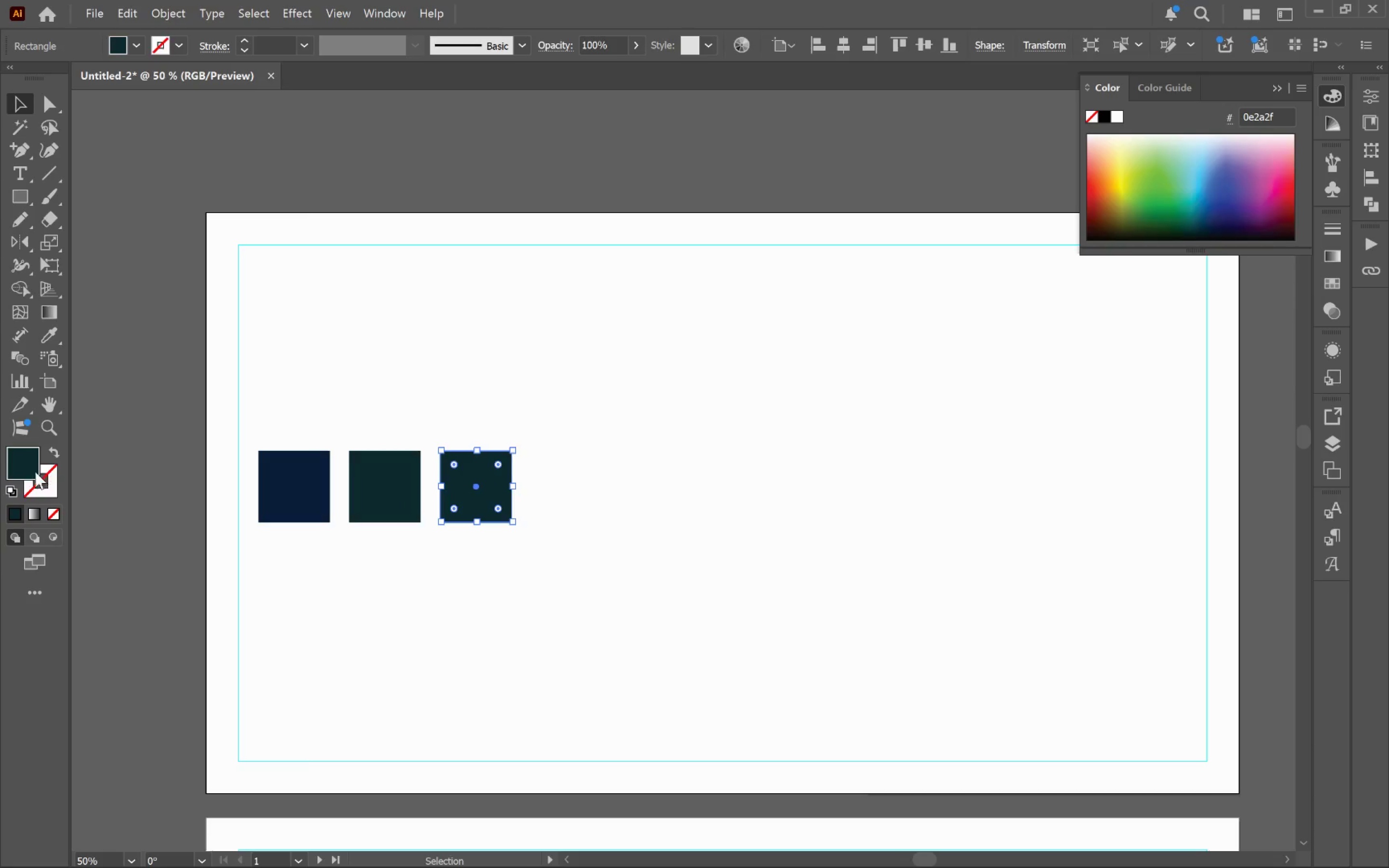 
double_click([29, 468])
 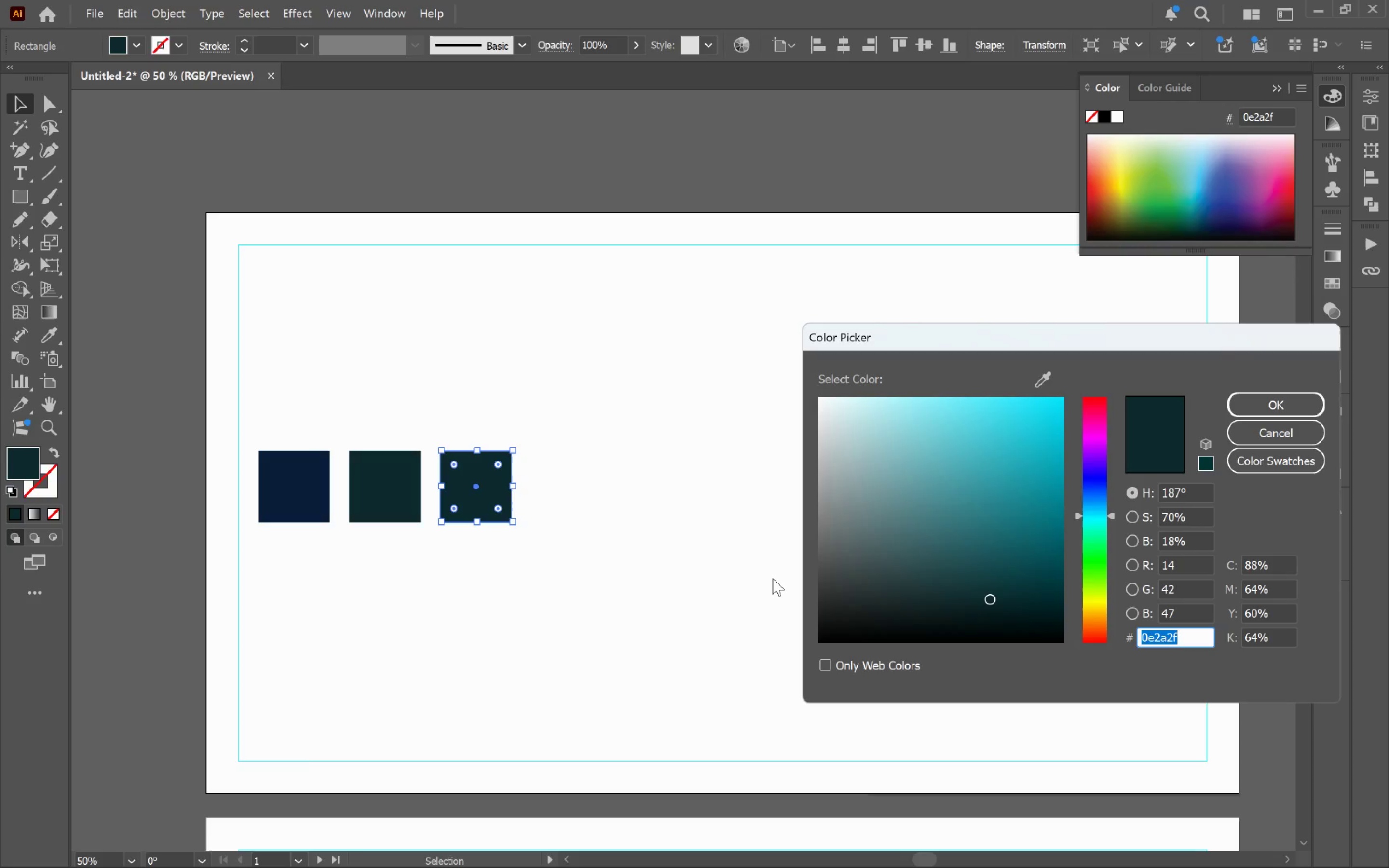 
type(1A1333)
key(Tab)
 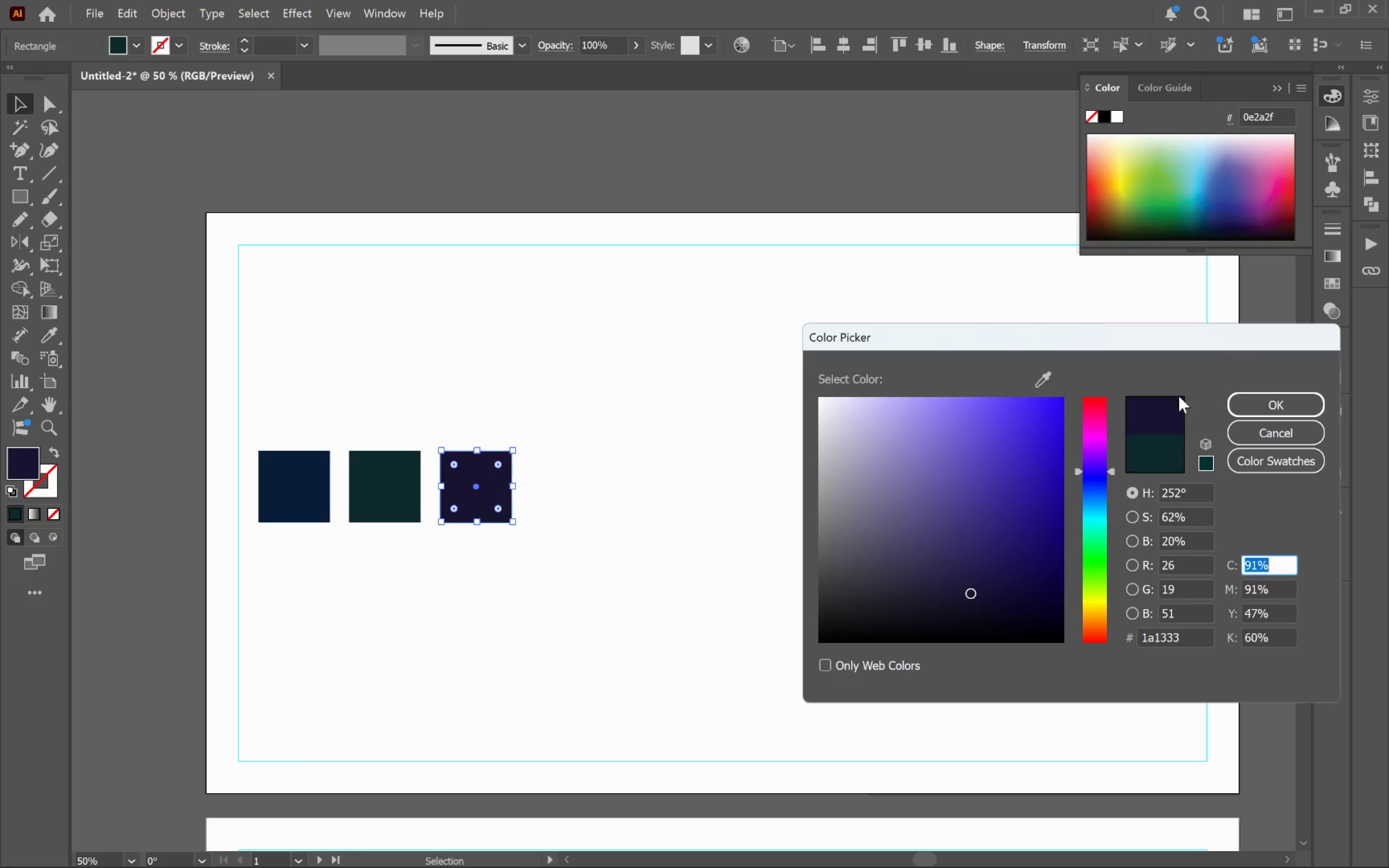 
left_click([1287, 403])
 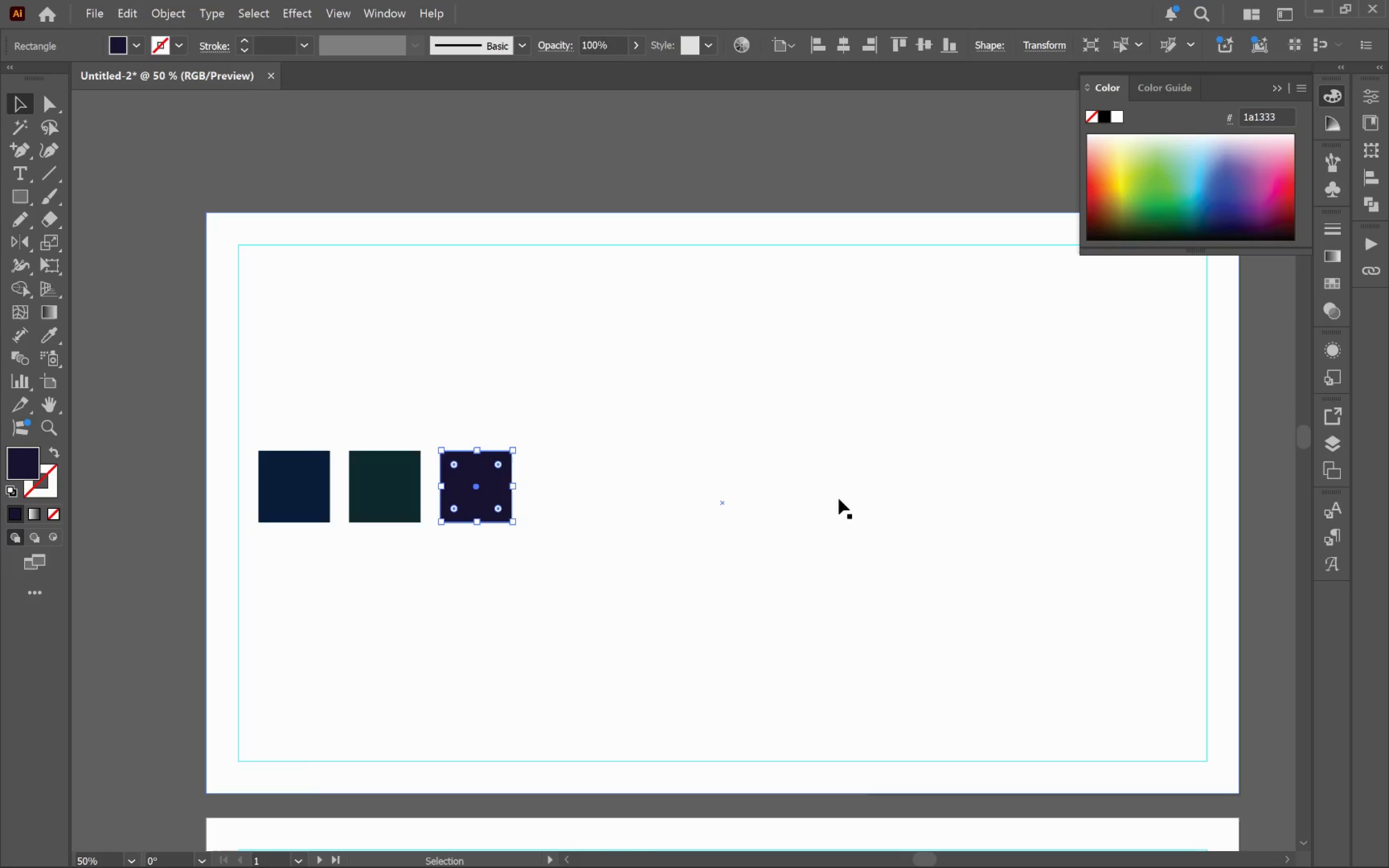 
left_click([798, 530])
 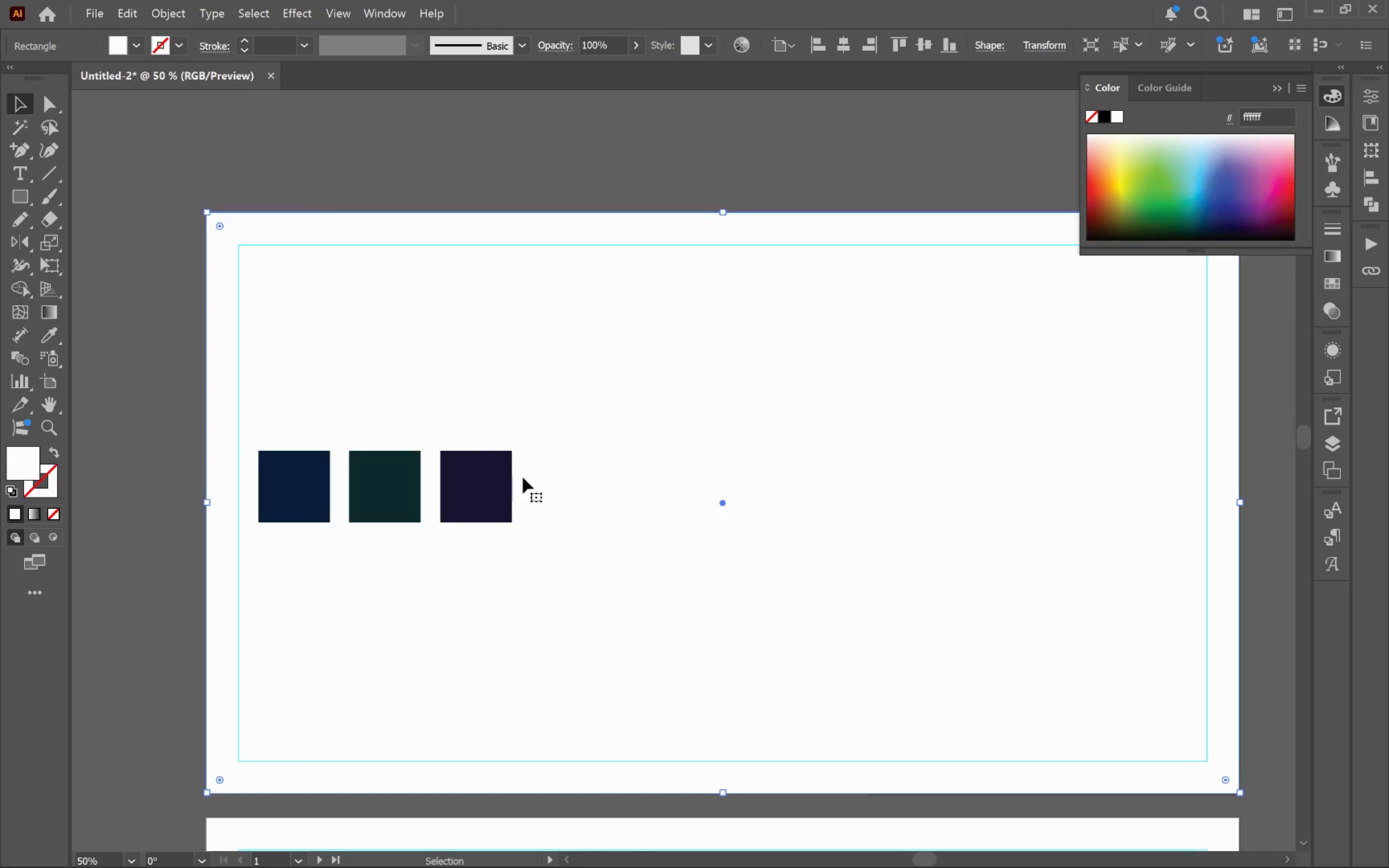 
left_click_drag(start_coordinate=[478, 492], to_coordinate=[570, 500])
 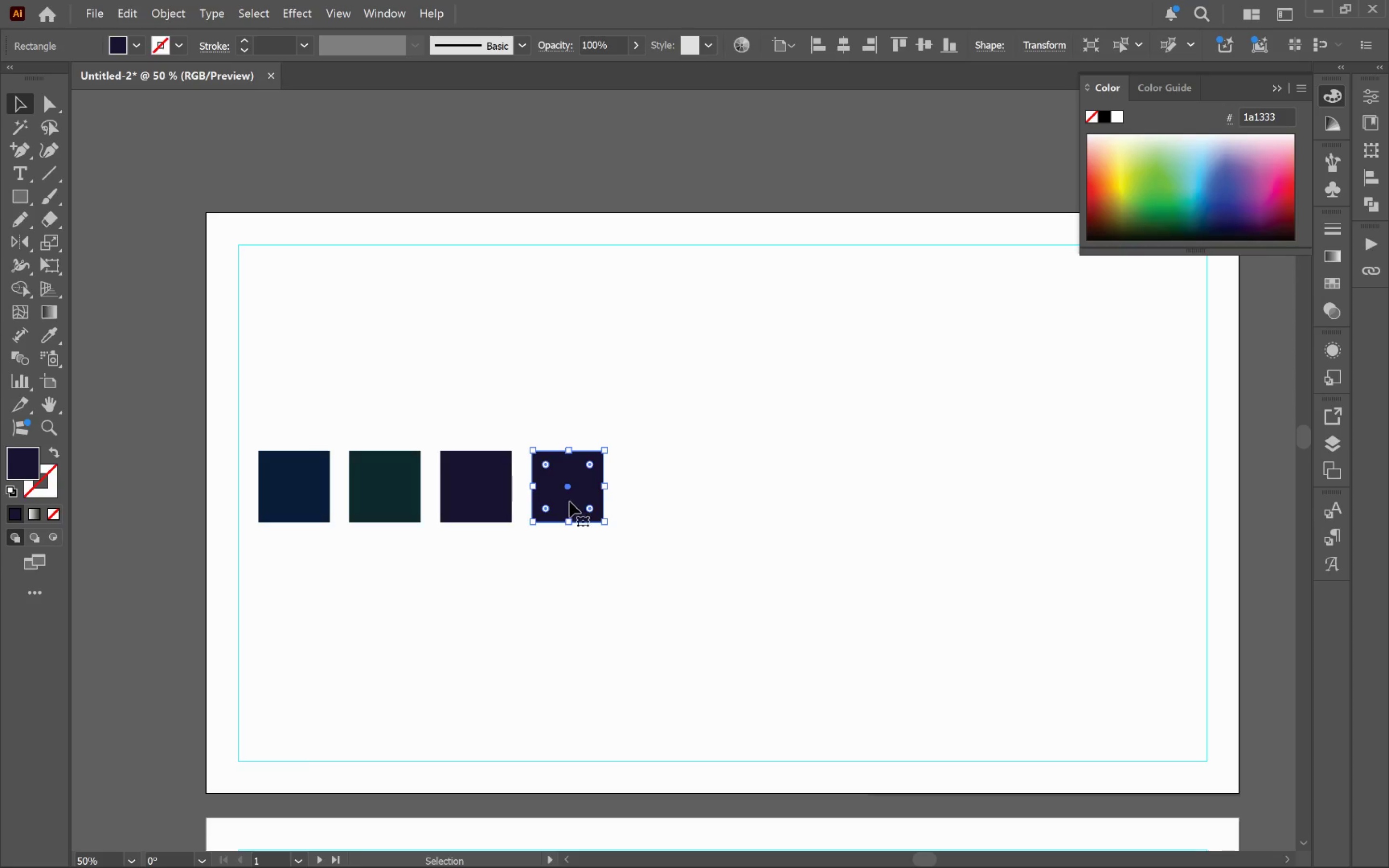 
hold_key(key=AltLeft, duration=1.24)
 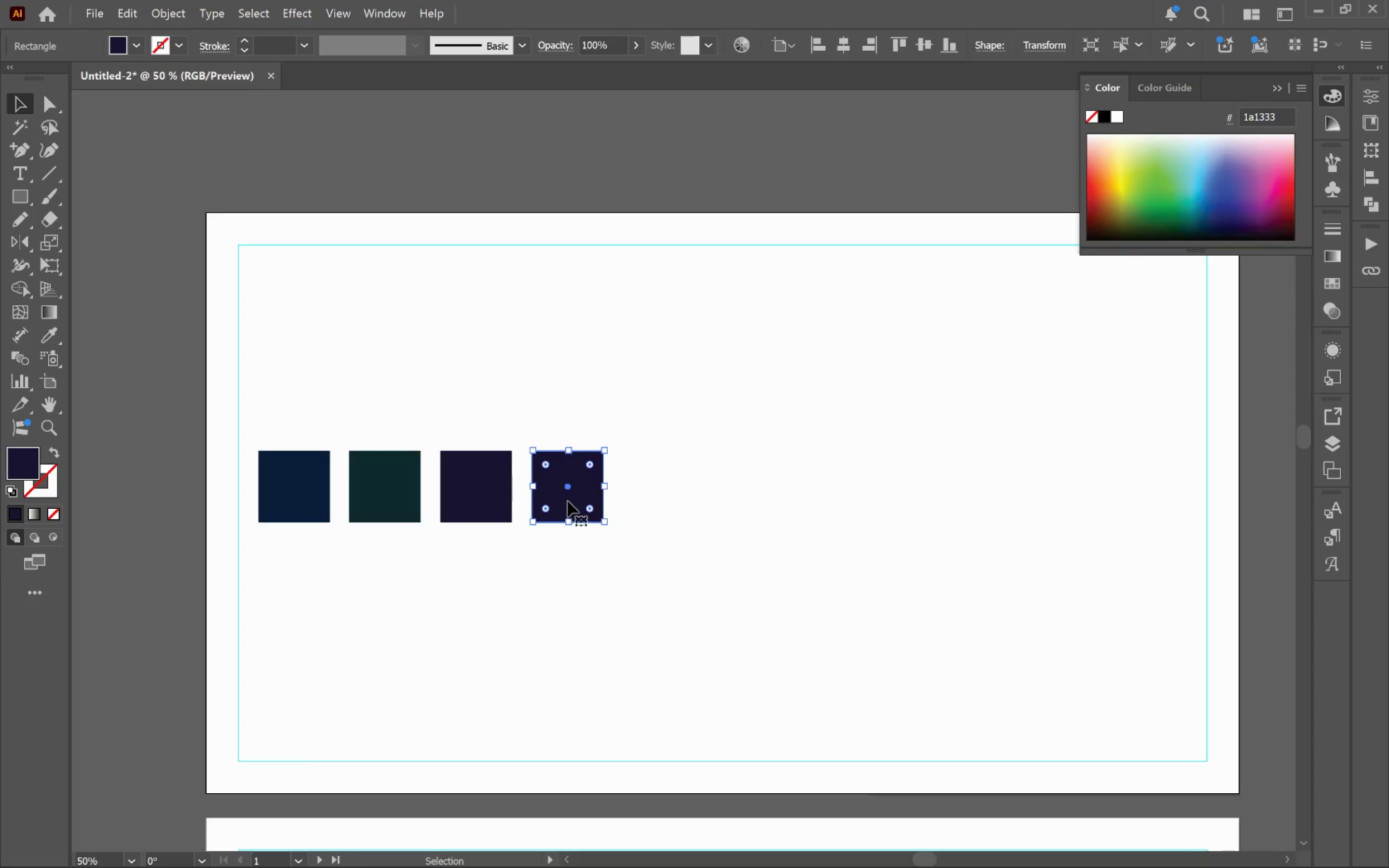 
hold_key(key=ShiftLeft, duration=1.18)
 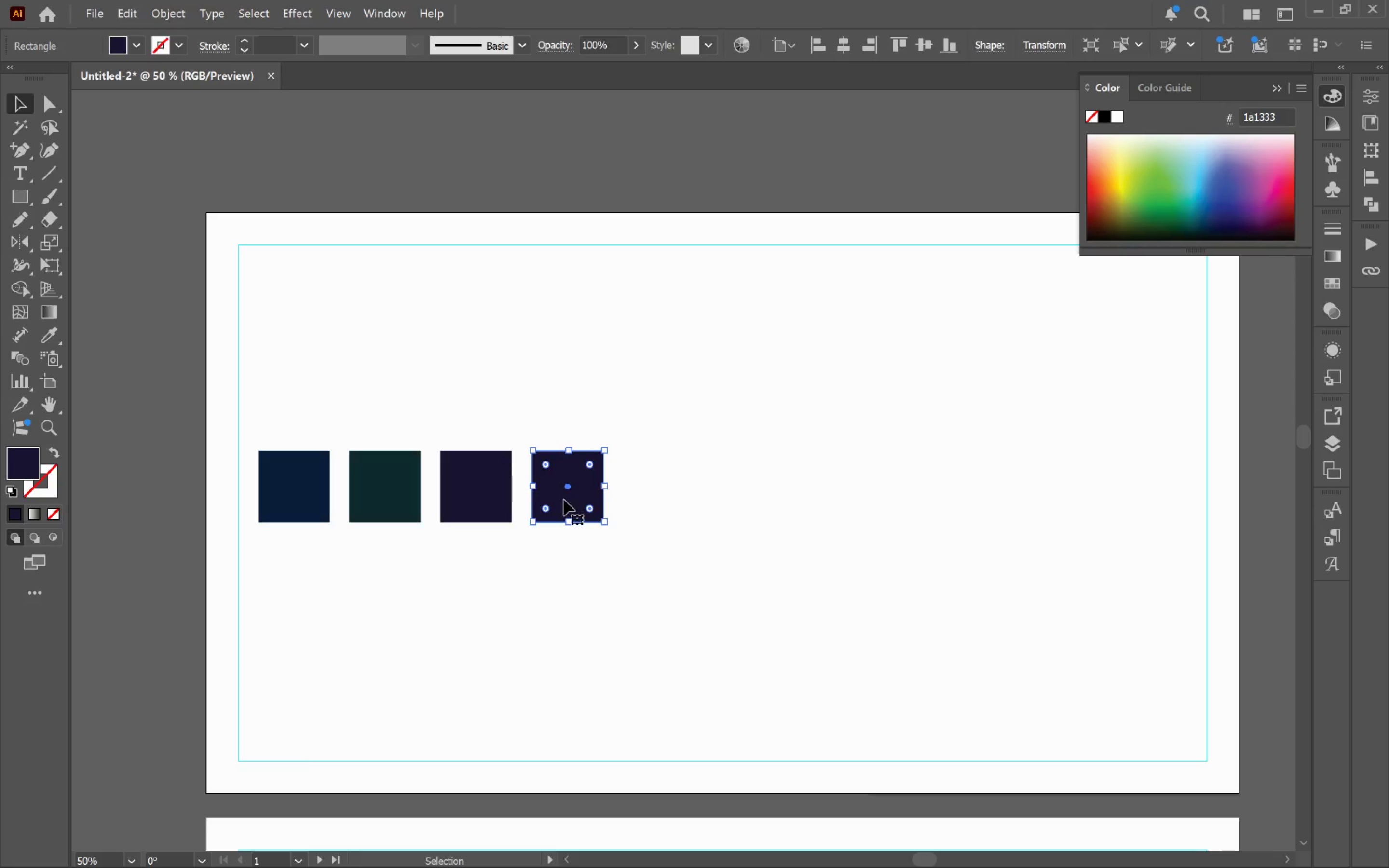 
left_click_drag(start_coordinate=[564, 499], to_coordinate=[290, 590])
 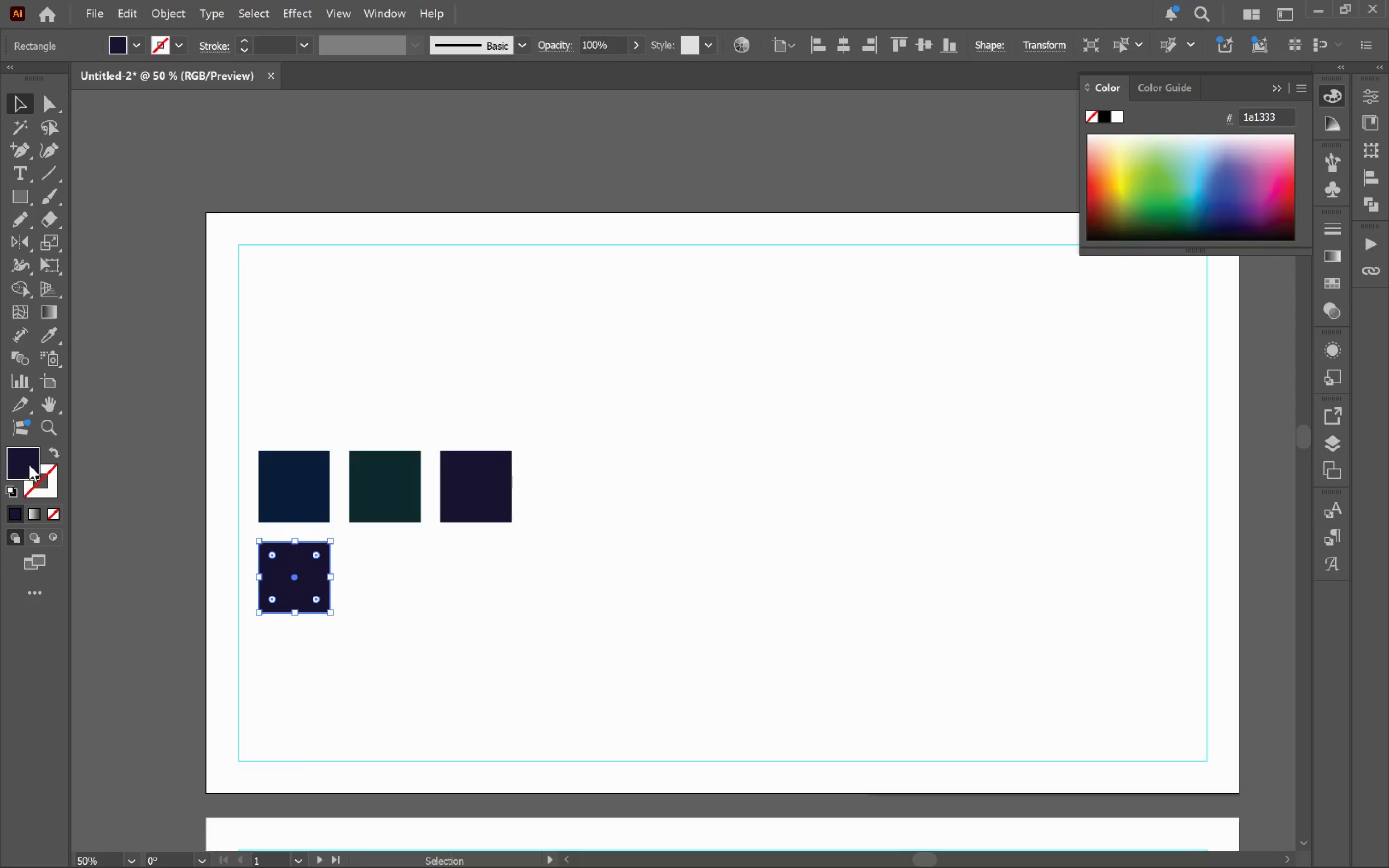 
double_click([28, 464])
 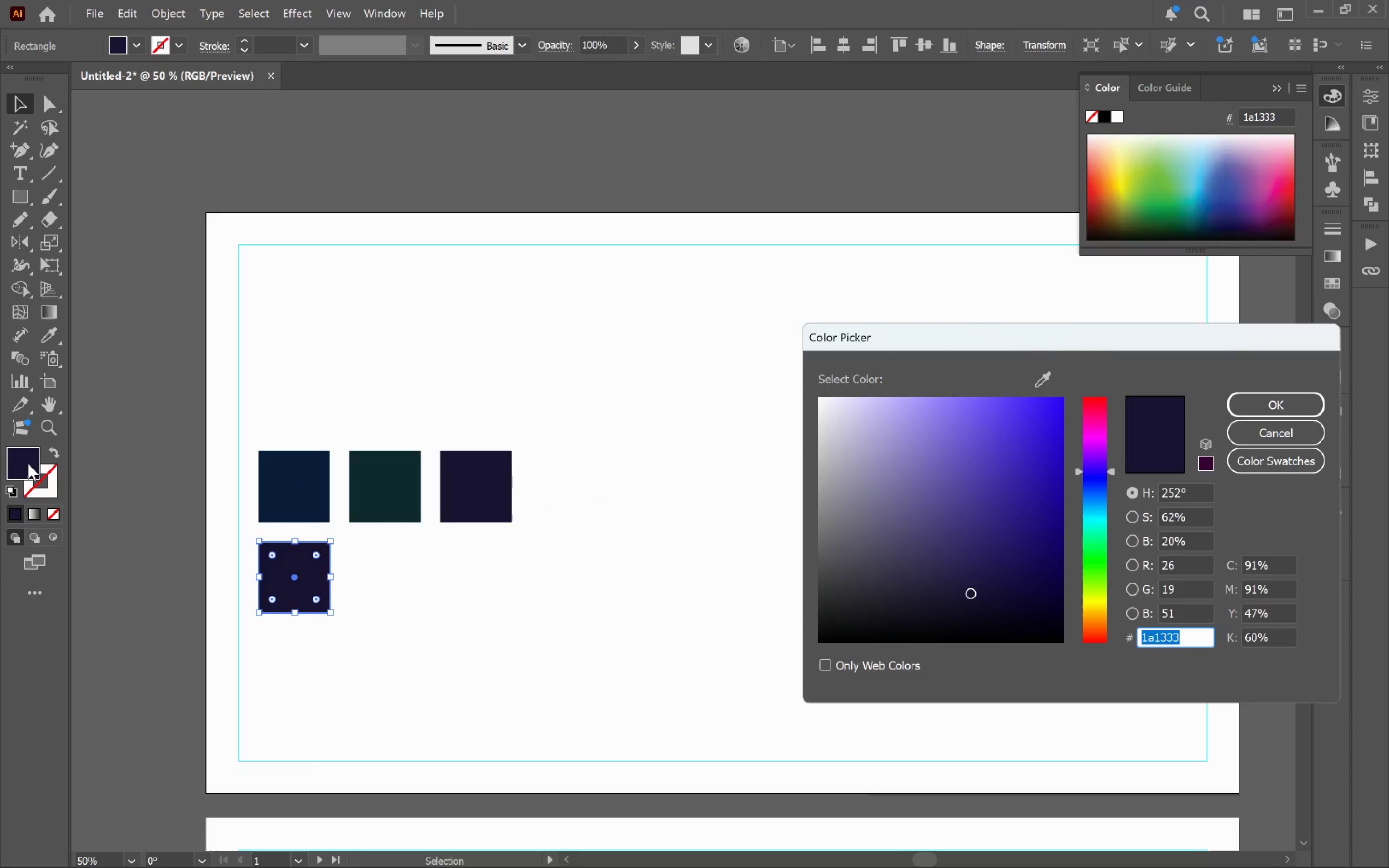 
type(3A7BFF)
key(Tab)
 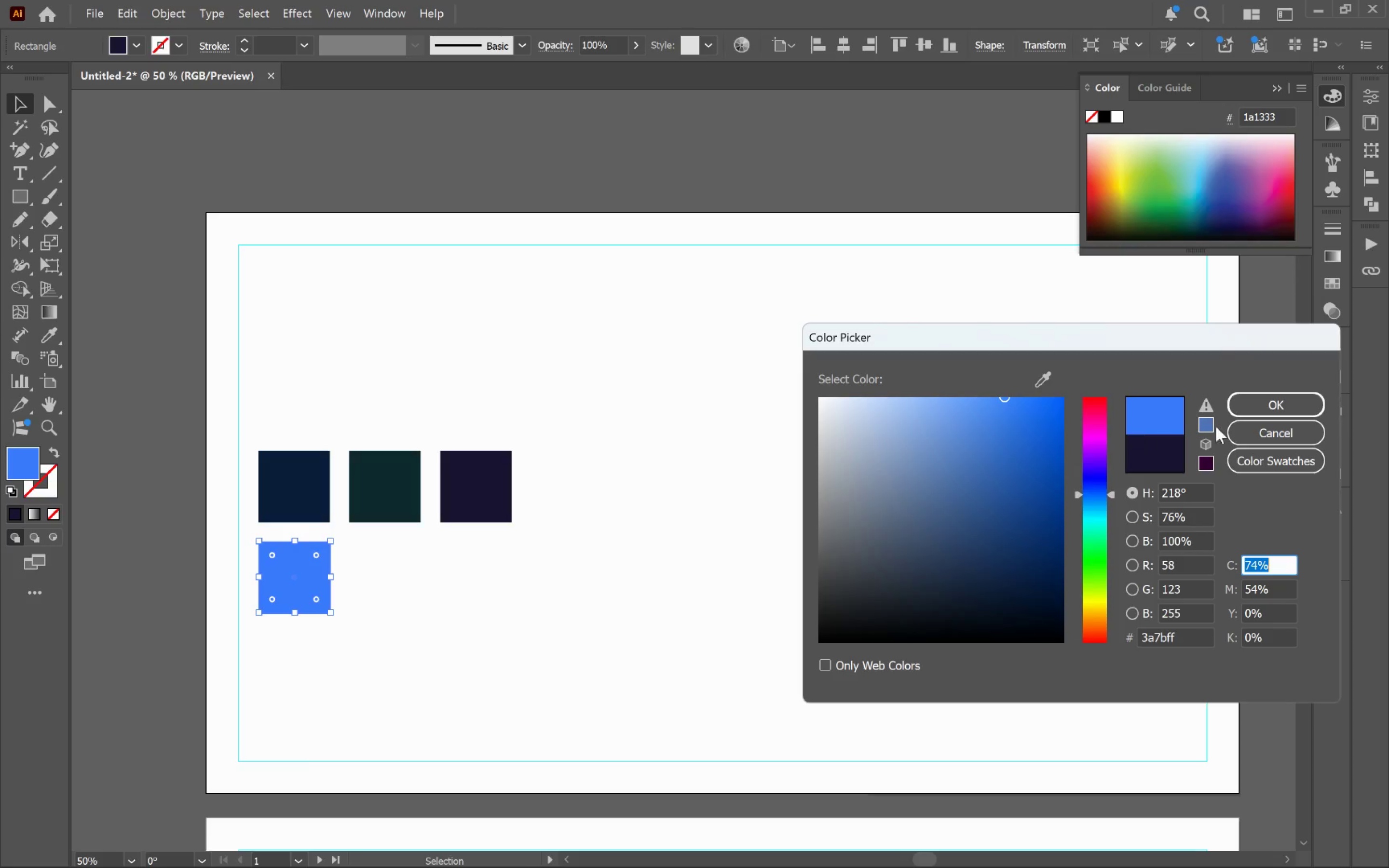 
left_click([1274, 398])
 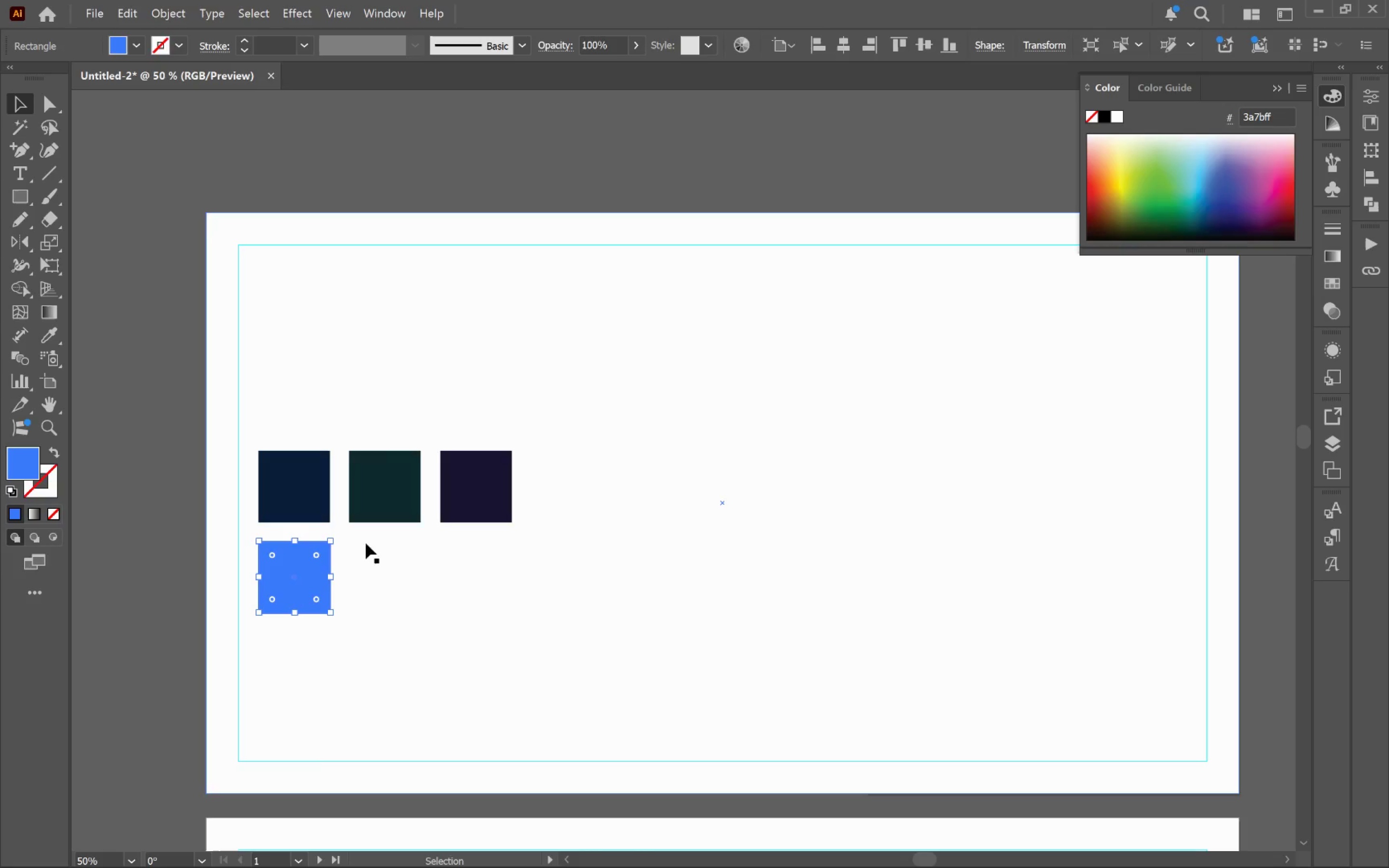 
hold_key(key=AltLeft, duration=1.37)
left_click_drag(start_coordinate=[298, 575], to_coordinate=[388, 583])
 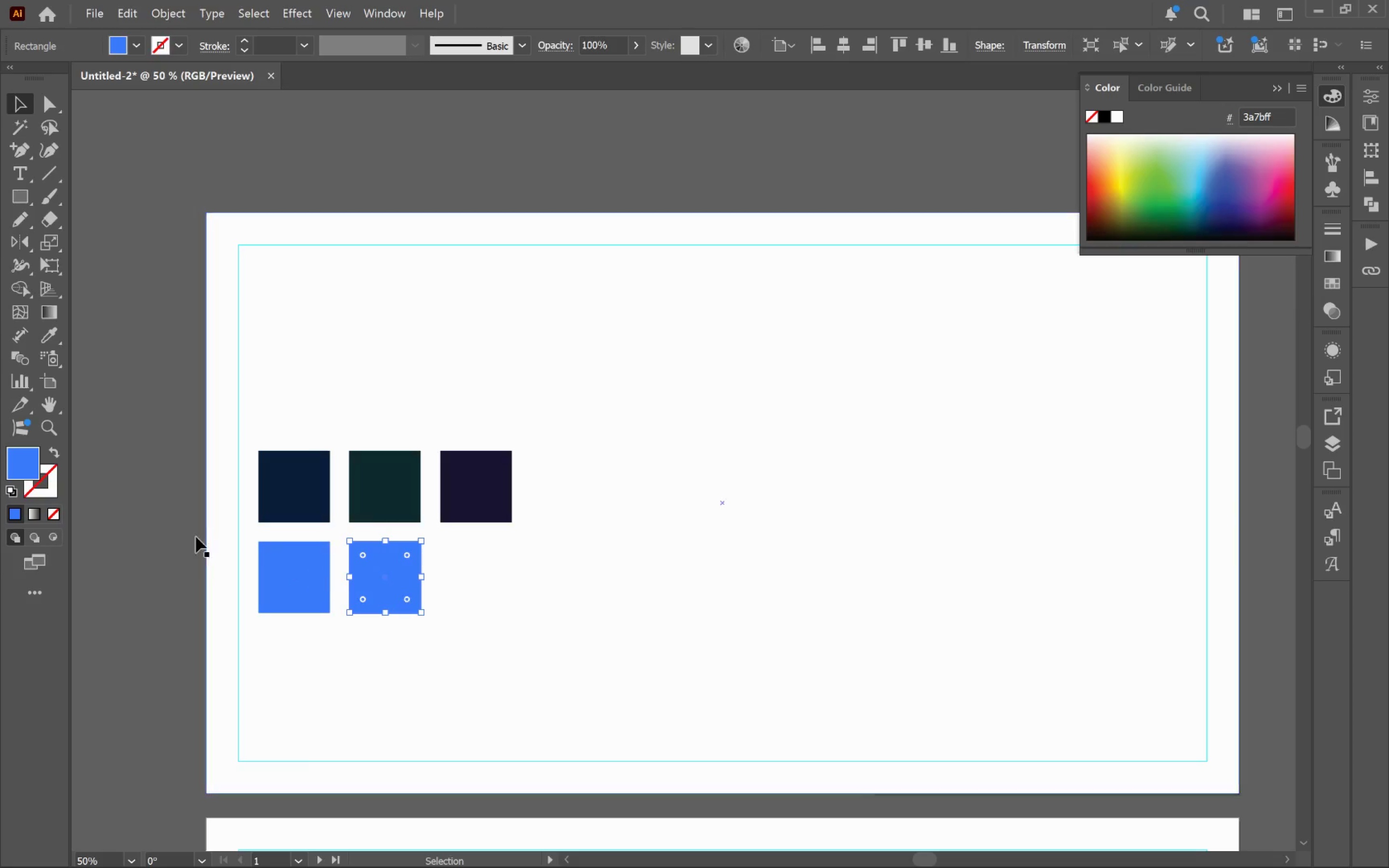 
hold_key(key=ShiftLeft, duration=1.14)
 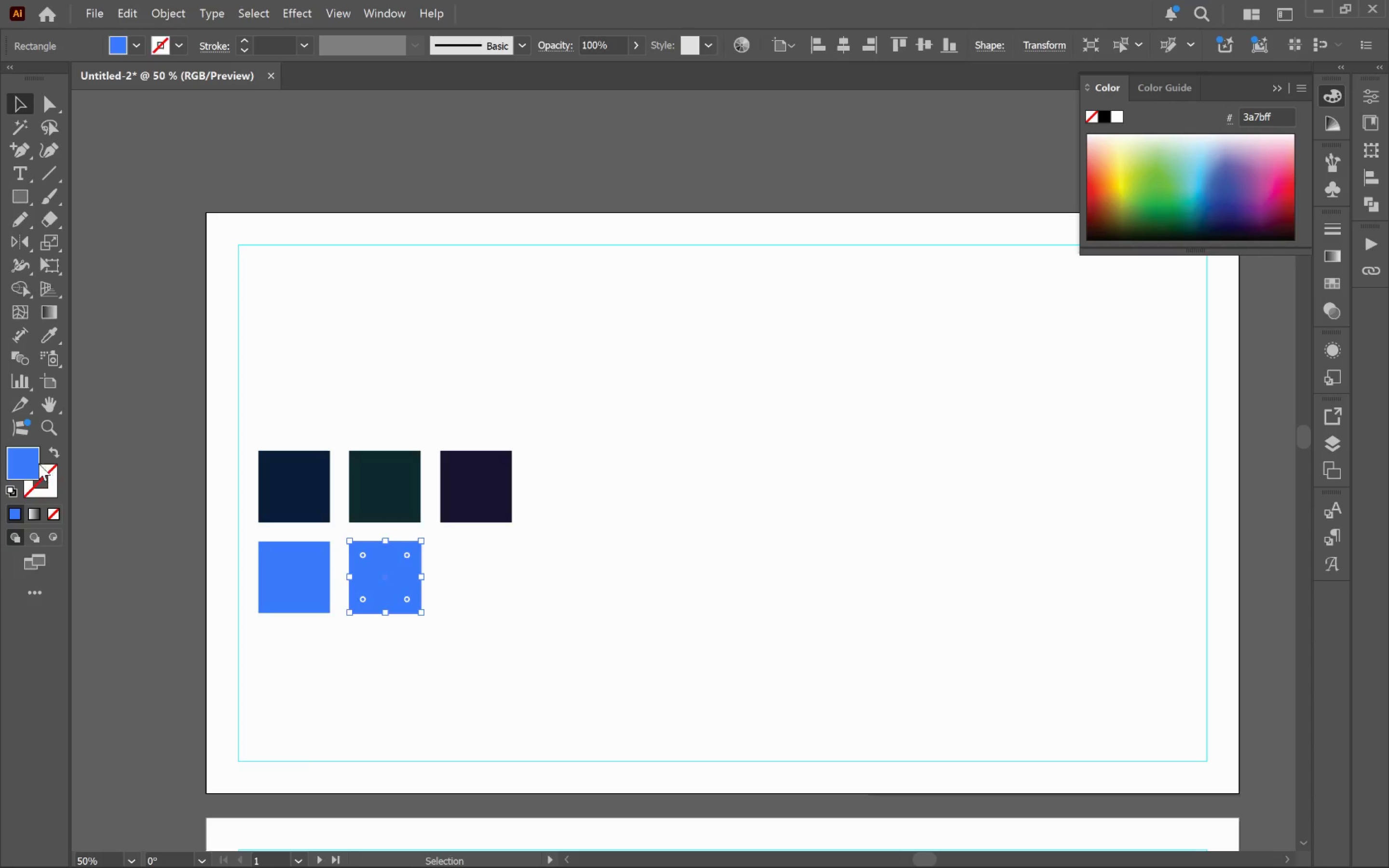 
left_click([35, 467])
 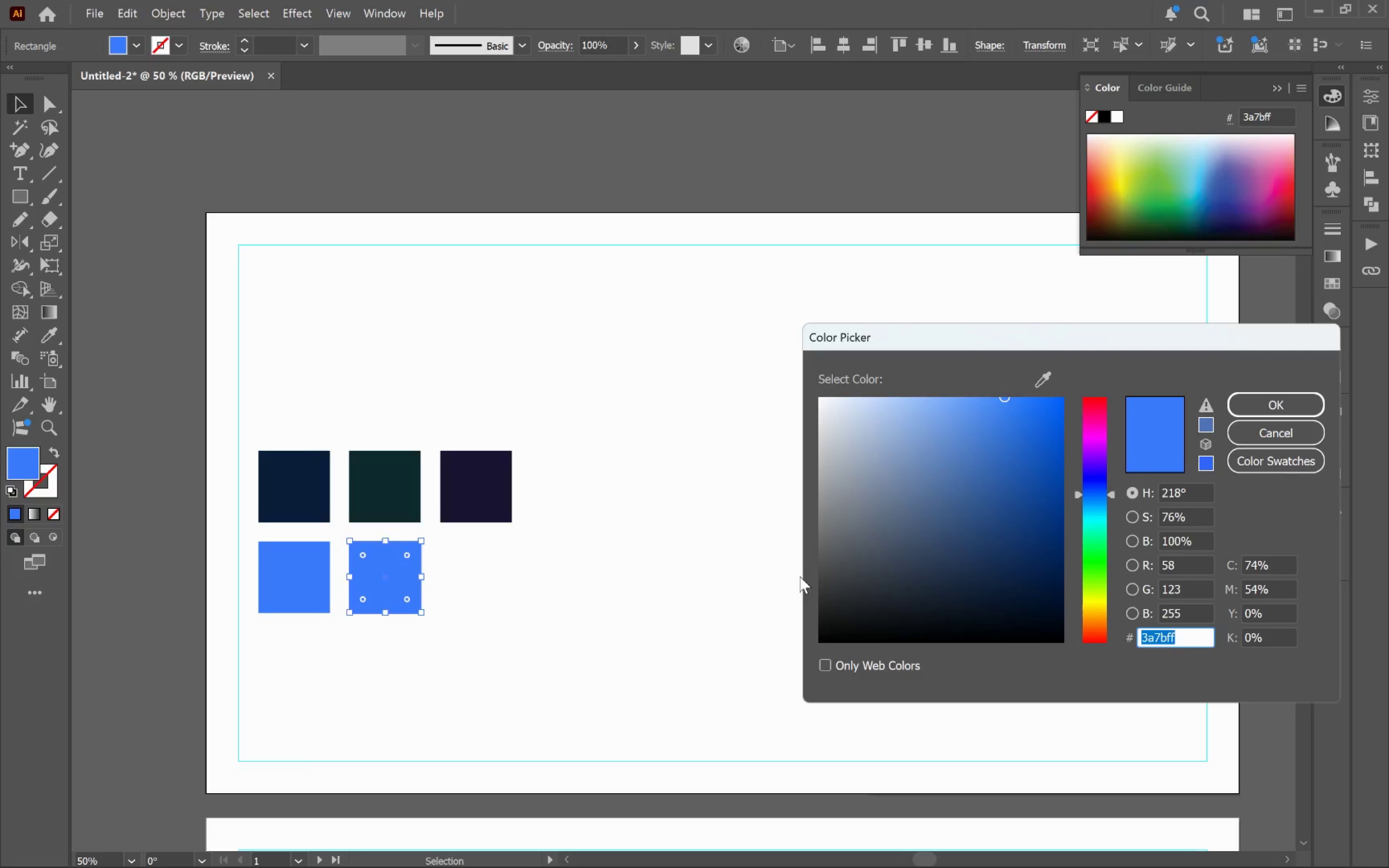 
wait(5.94)
 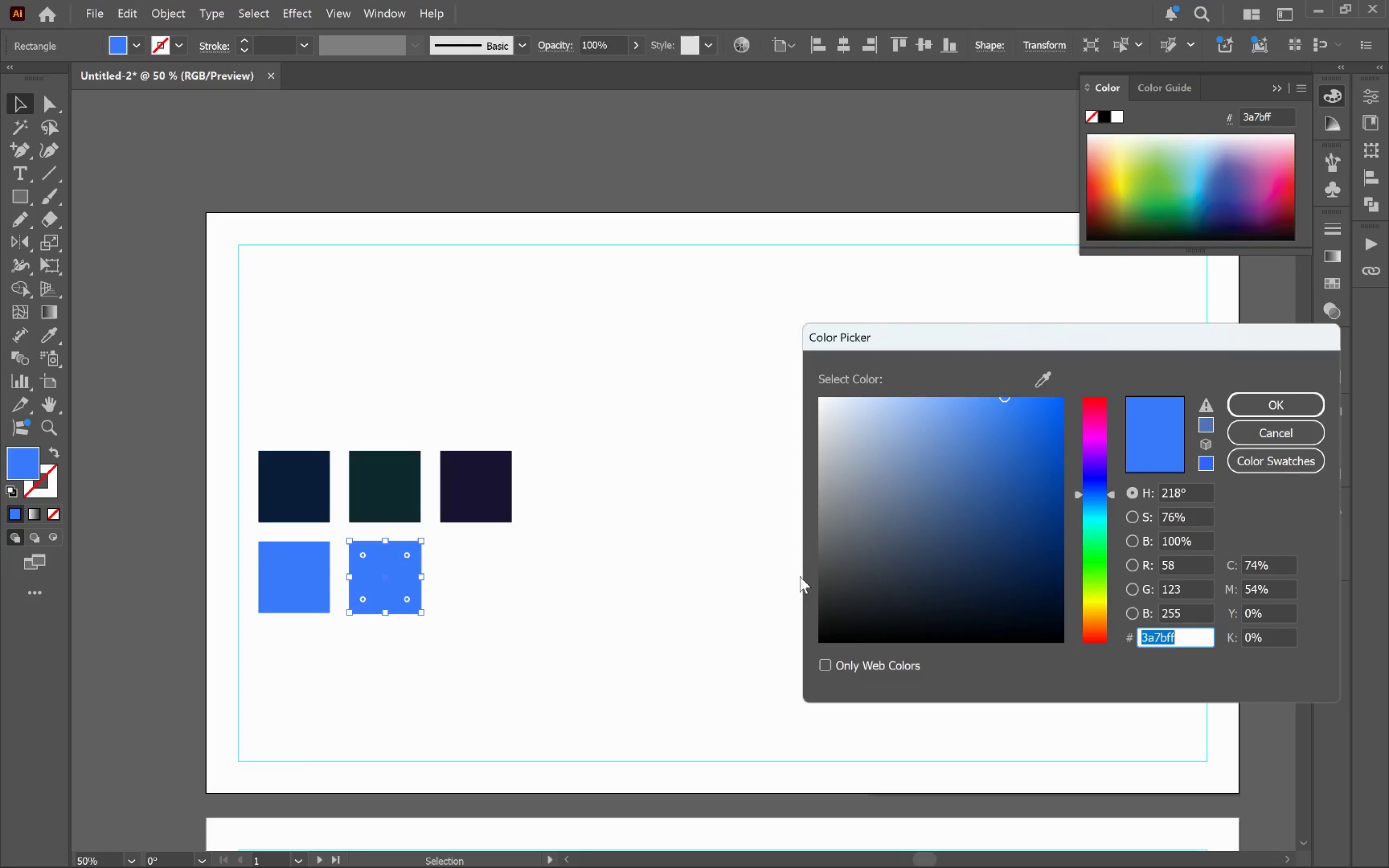 
type(1FC7B6)
key(Tab)
 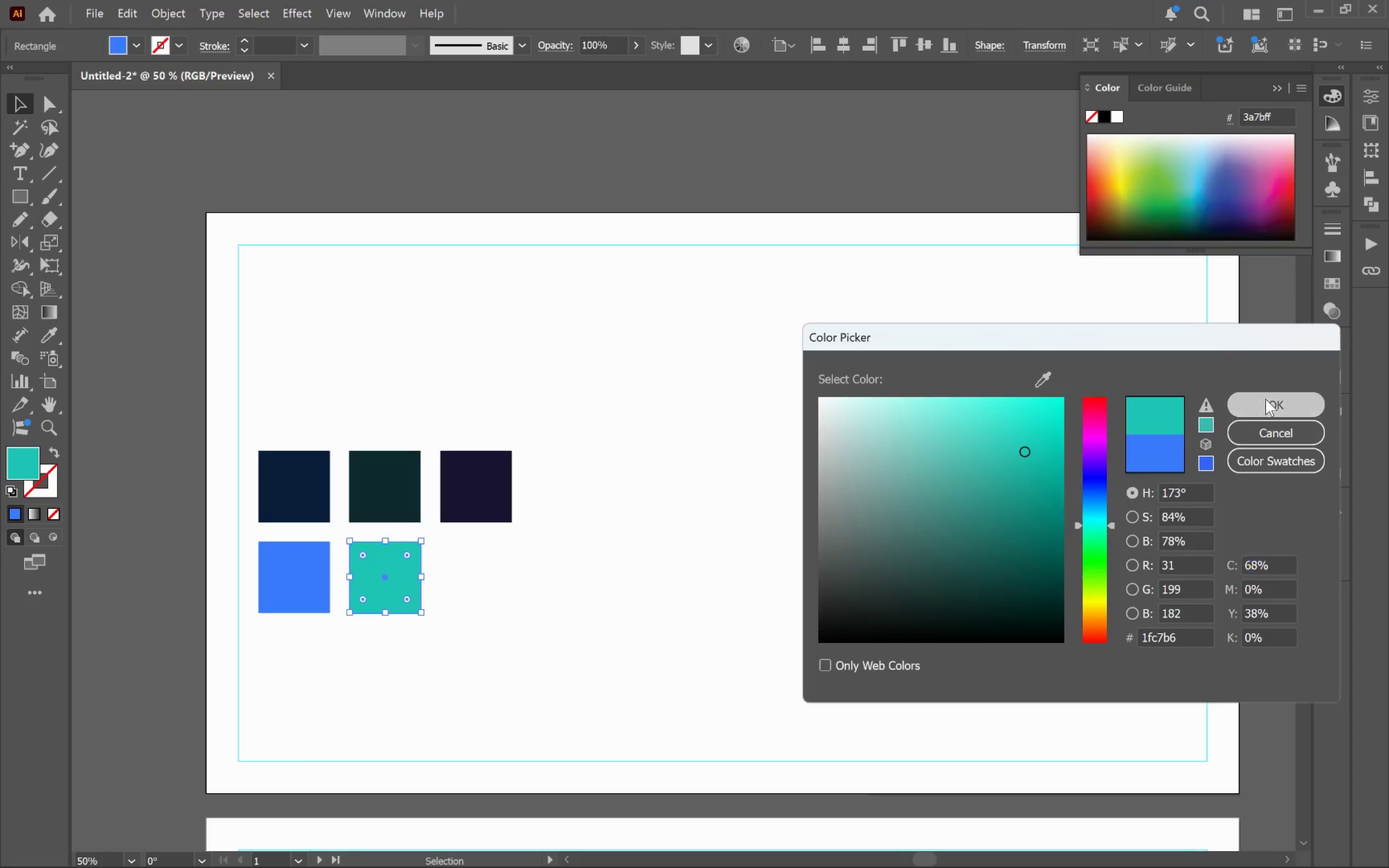 
hold_key(key=AltLeft, duration=2.11)
left_click_drag(start_coordinate=[384, 576], to_coordinate=[475, 593])
 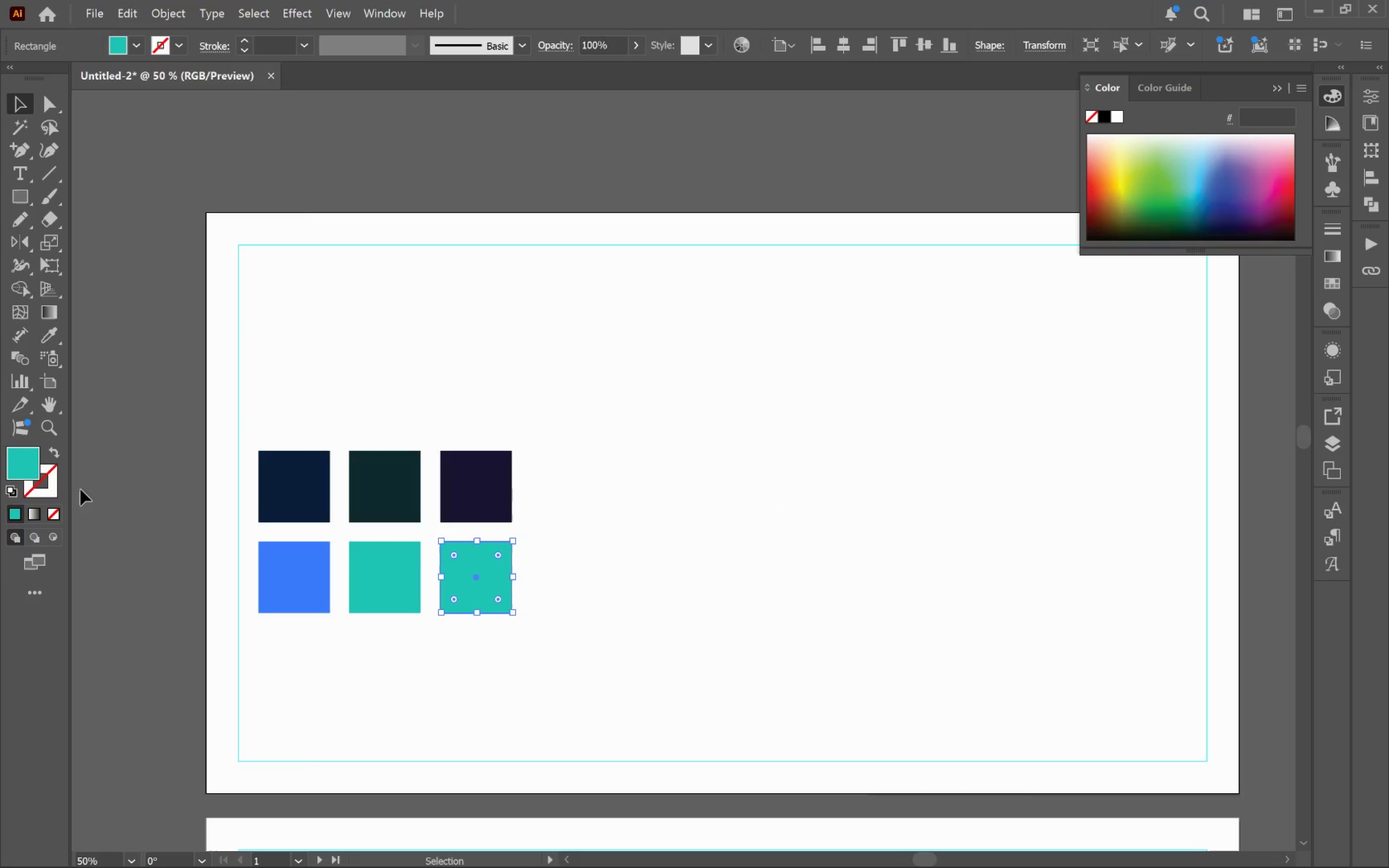 
hold_key(key=ShiftLeft, duration=1.52)
 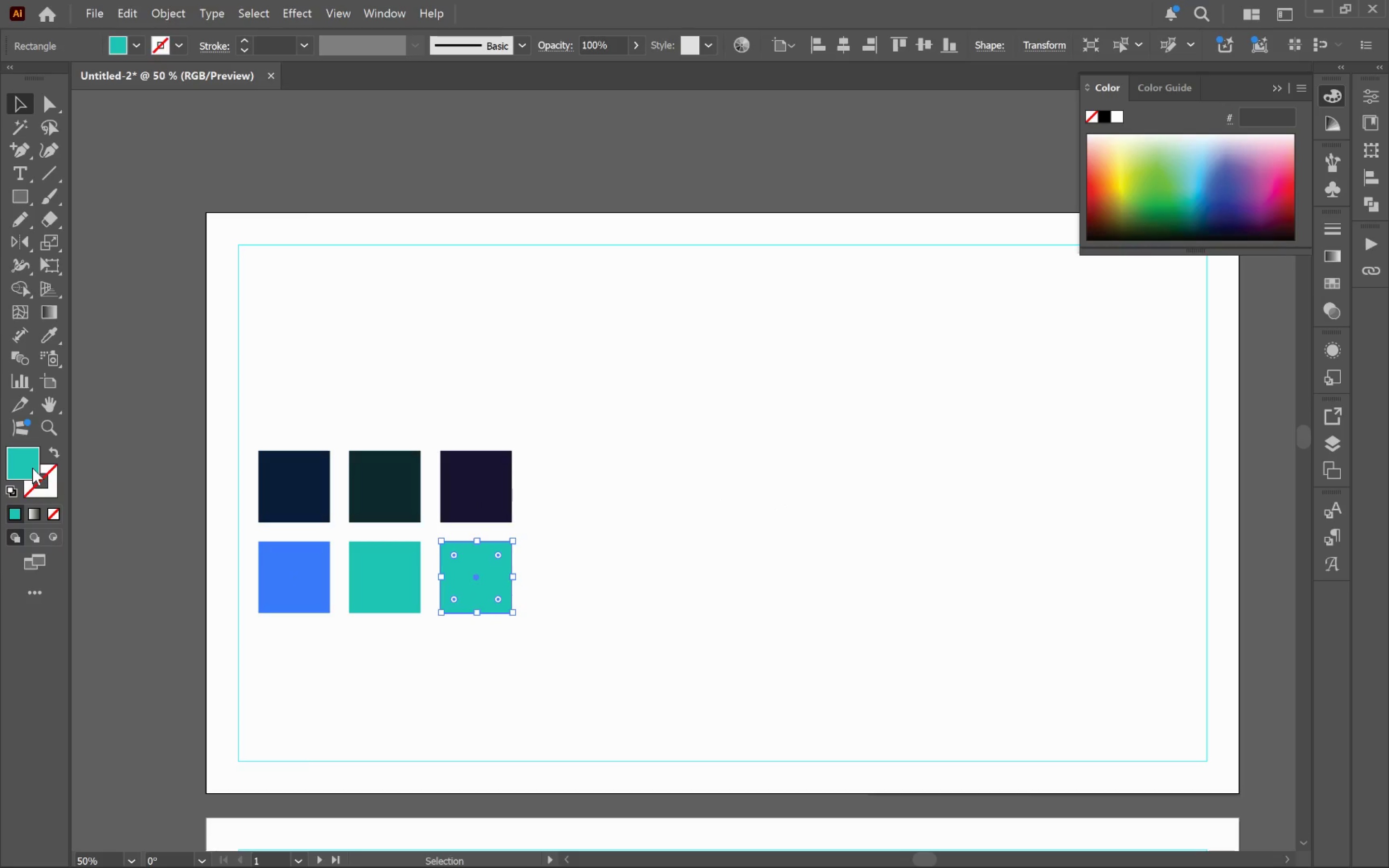 
double_click([32, 468])
 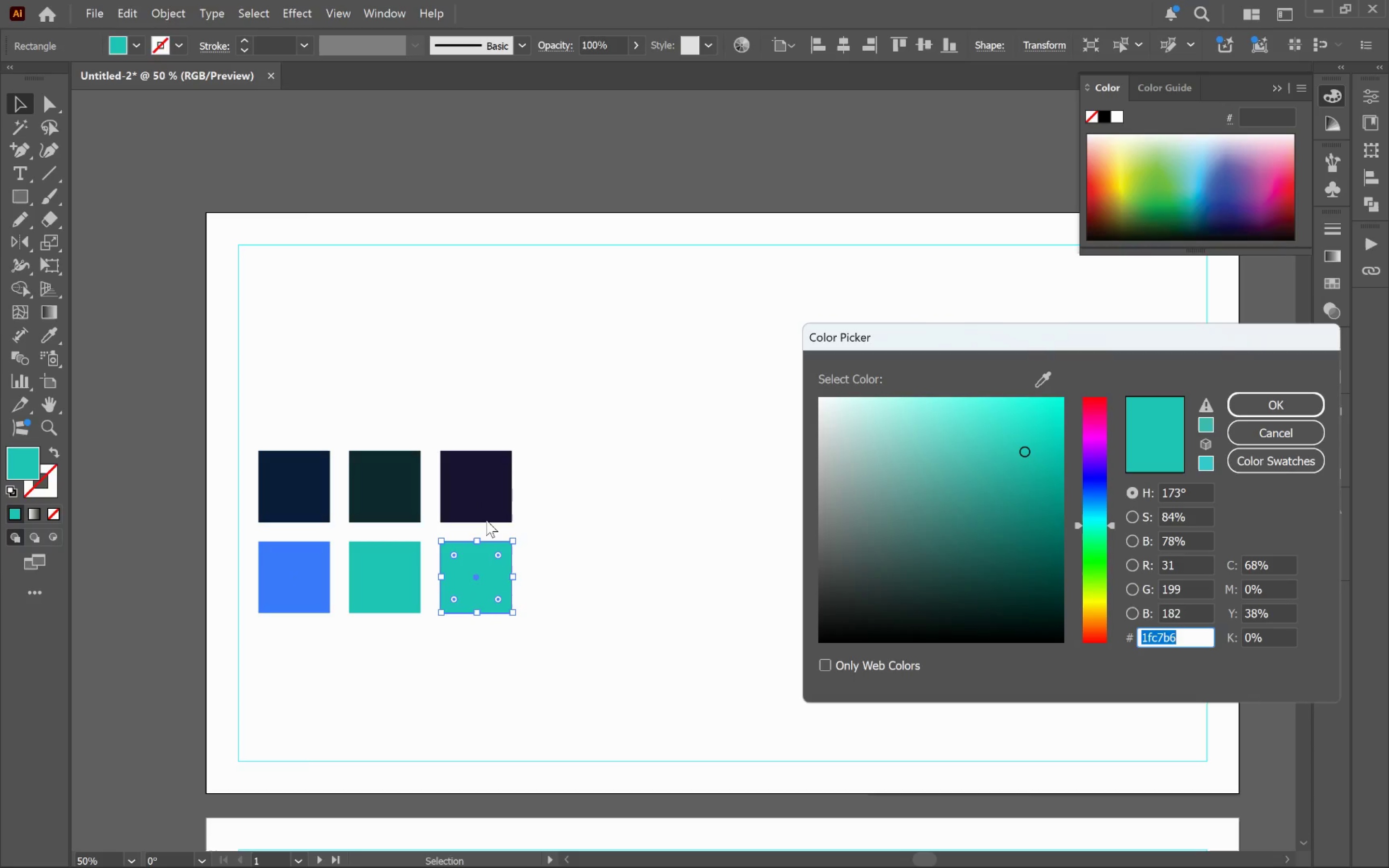 
type(8B5CF6)
key(Tab)
 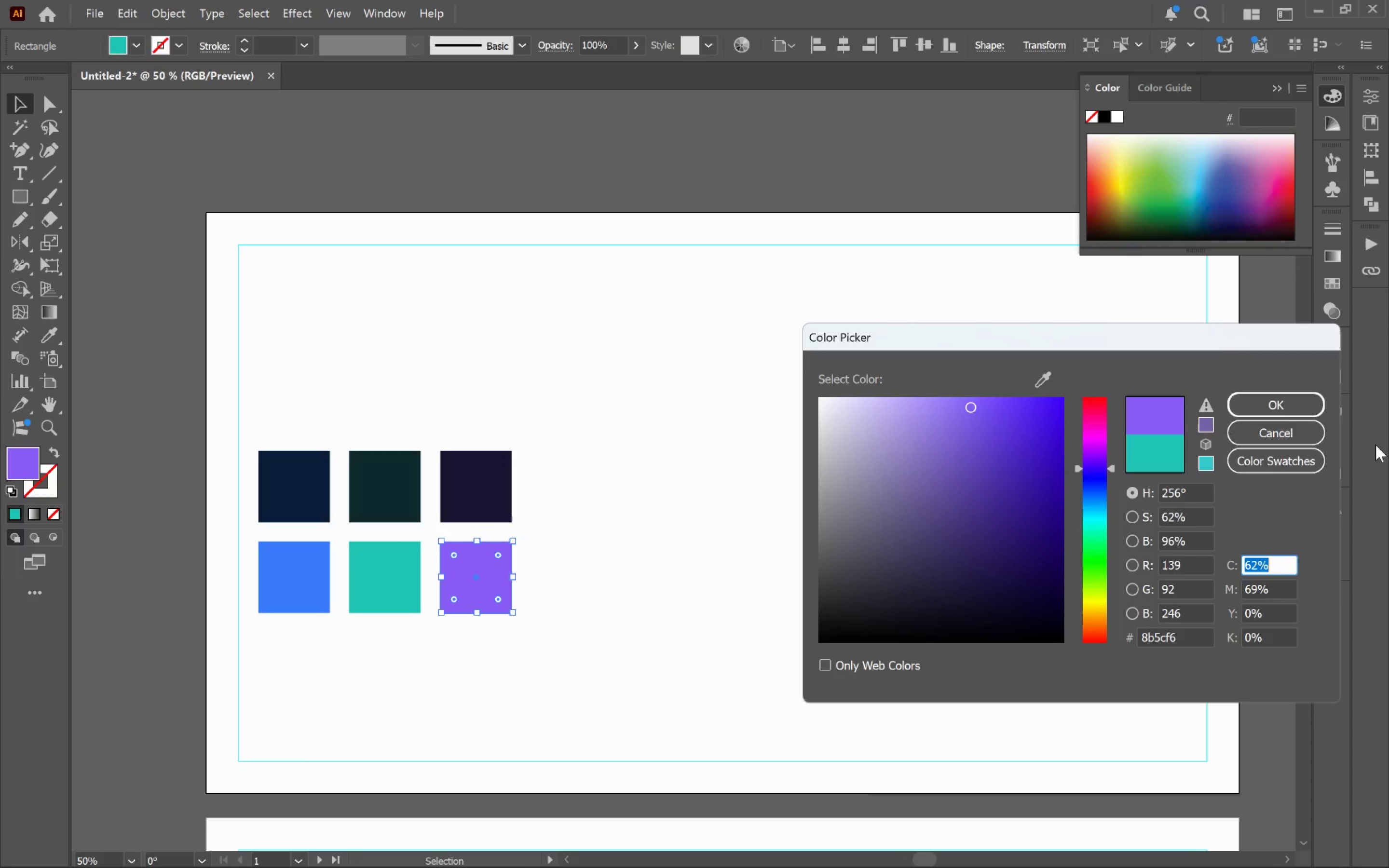 
left_click([1235, 407])
 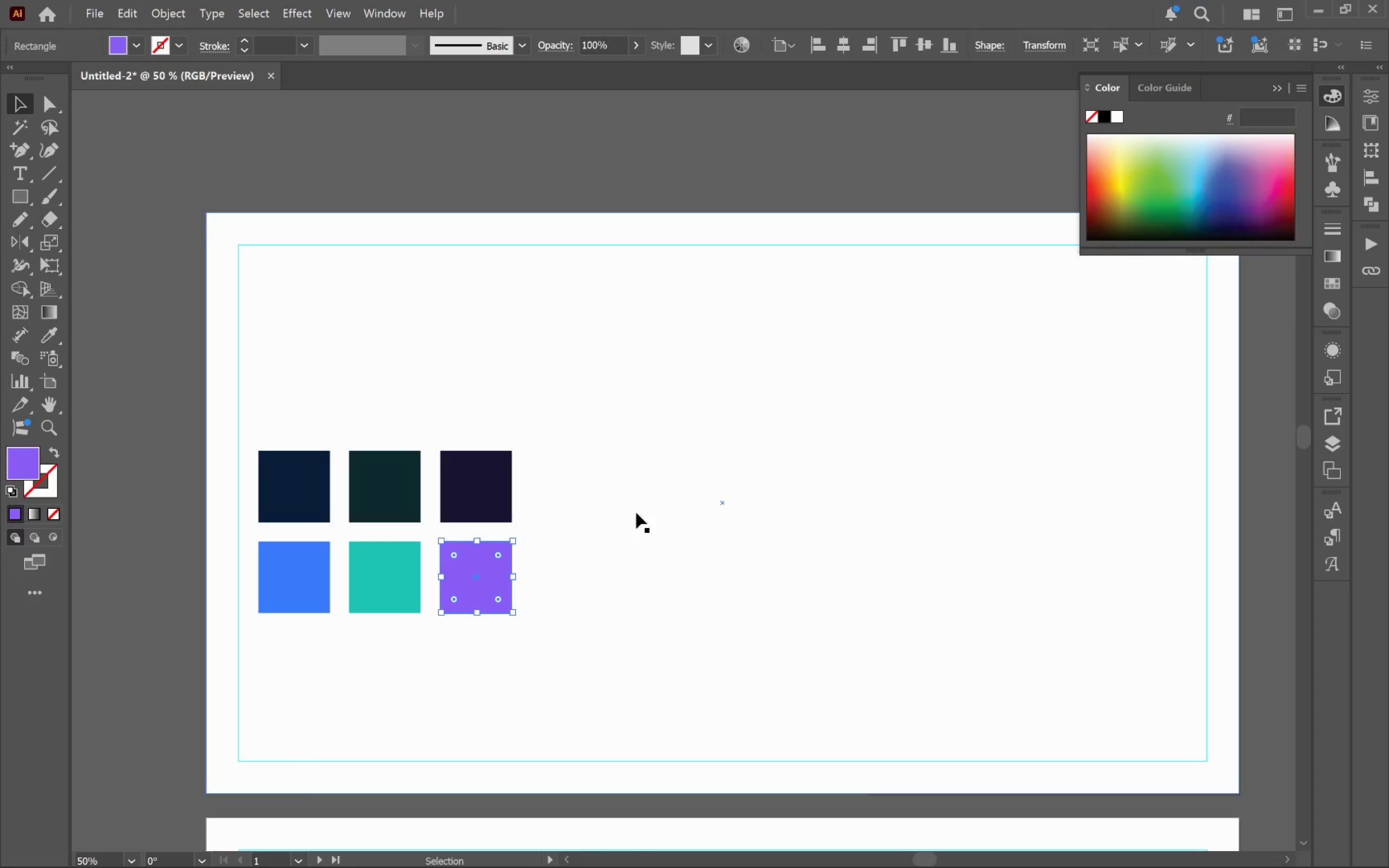 
left_click([617, 481])
 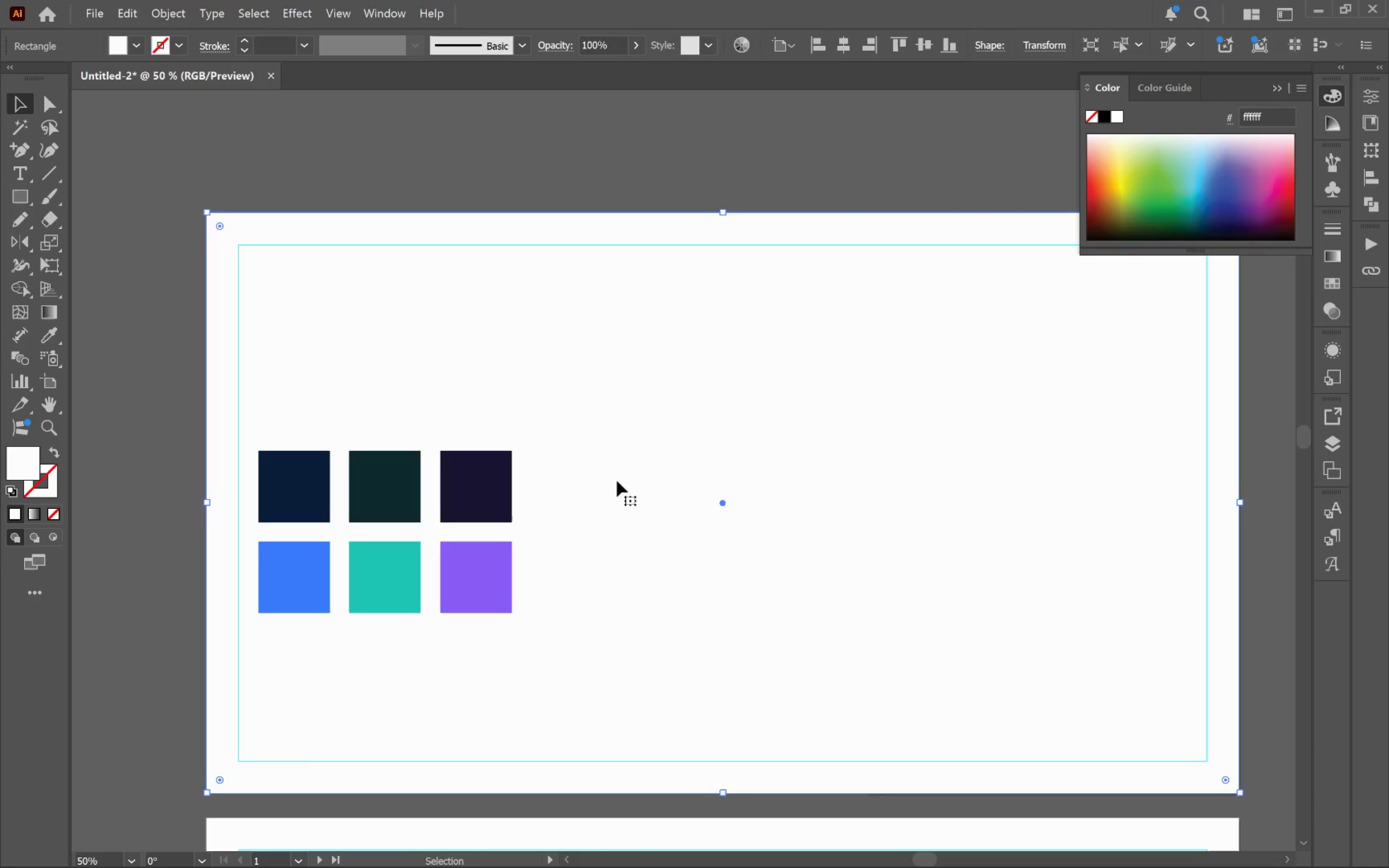 
key(Control+2)
 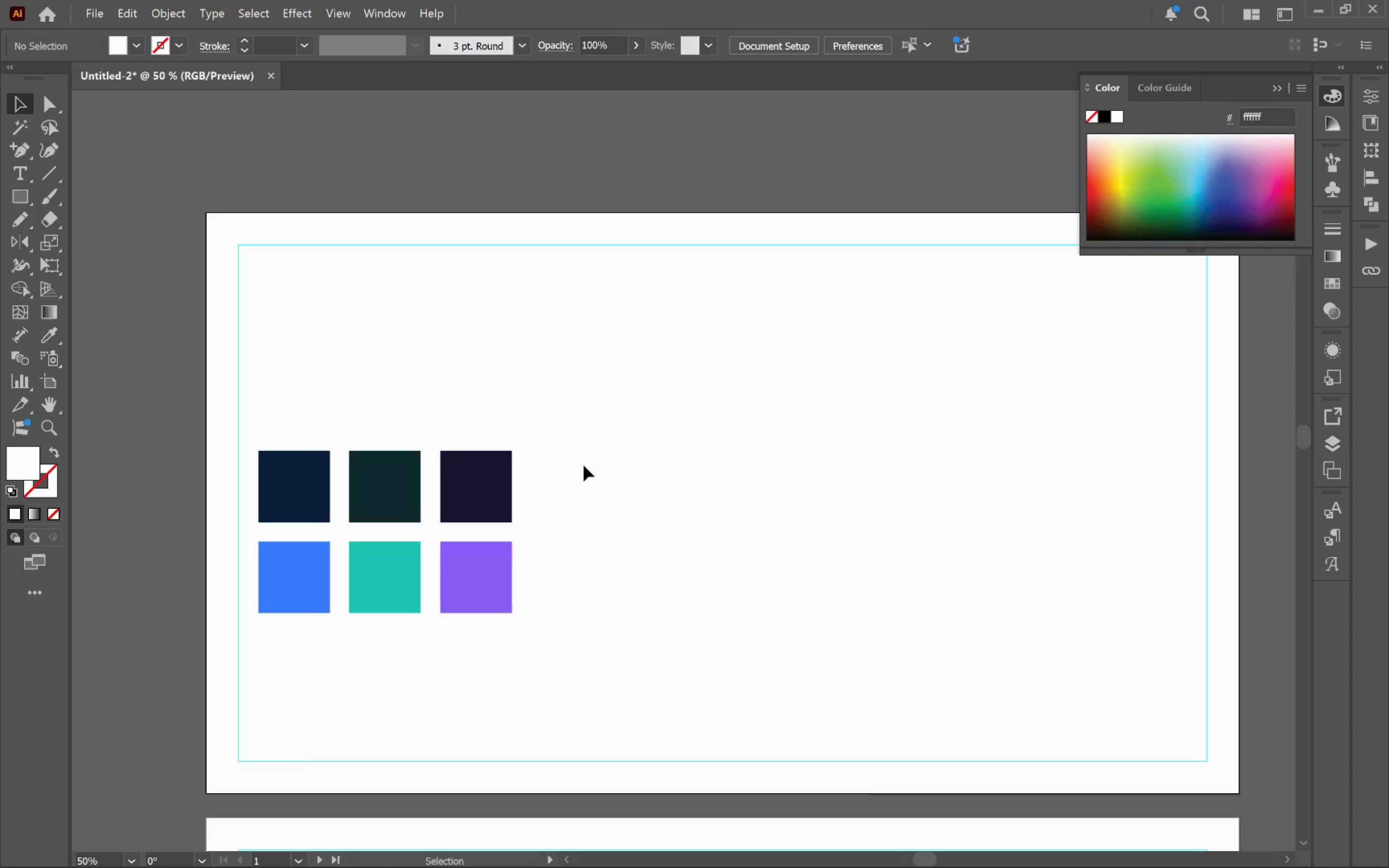 
left_click_drag(start_coordinate=[584, 459], to_coordinate=[301, 587])
 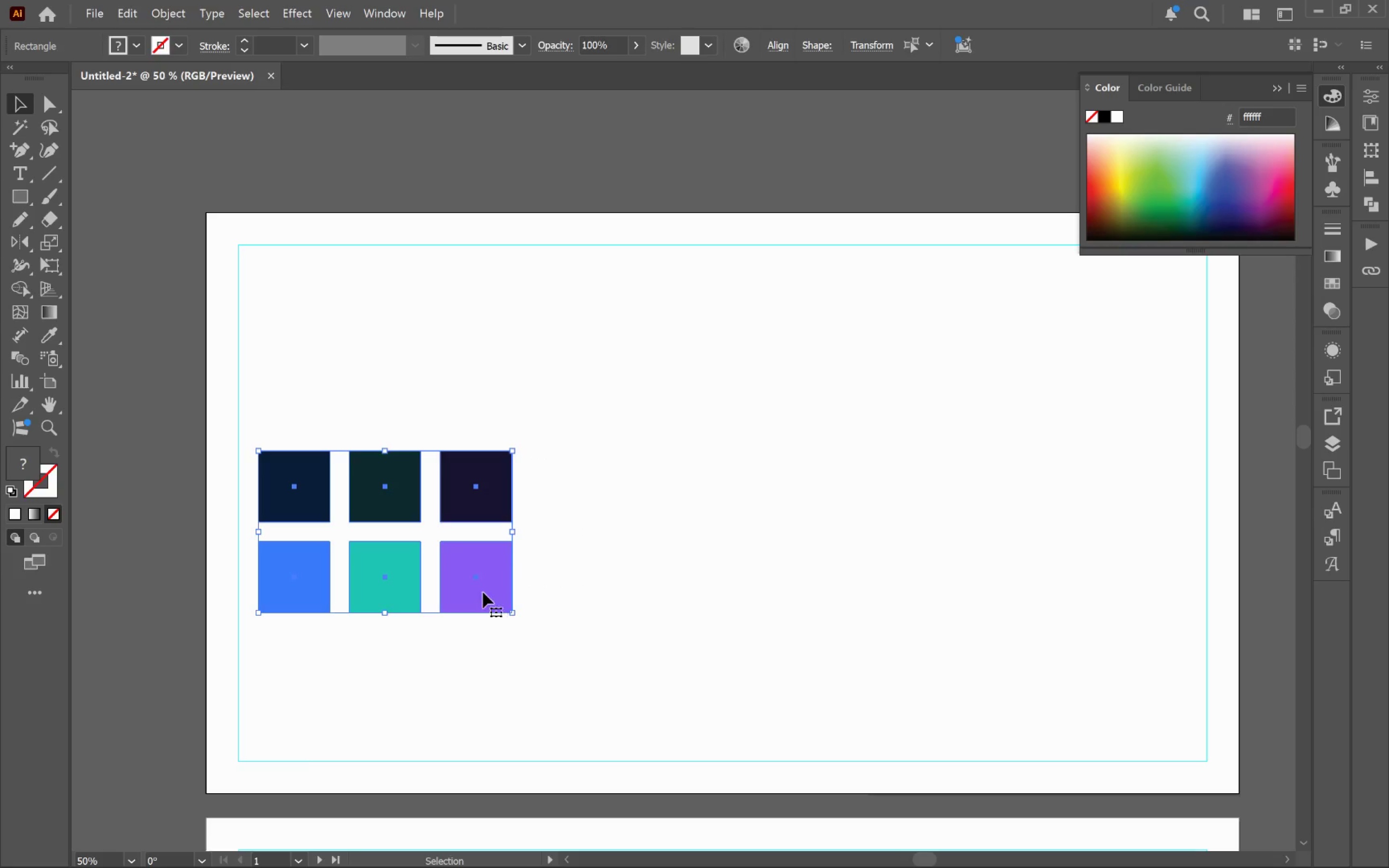 
left_click_drag(start_coordinate=[483, 589], to_coordinate=[484, 506])
 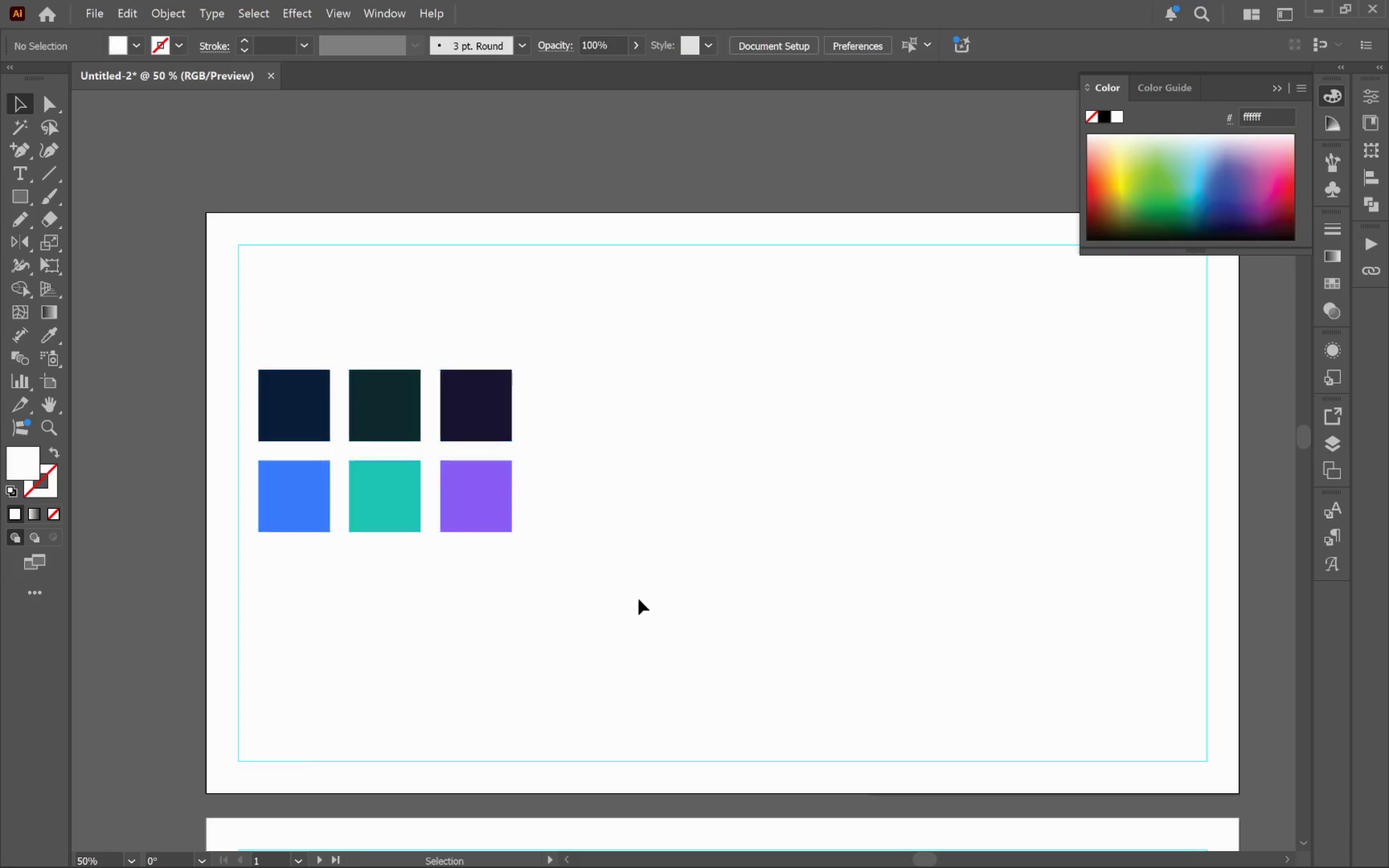 
hold_key(key=ShiftLeft, duration=0.92)
 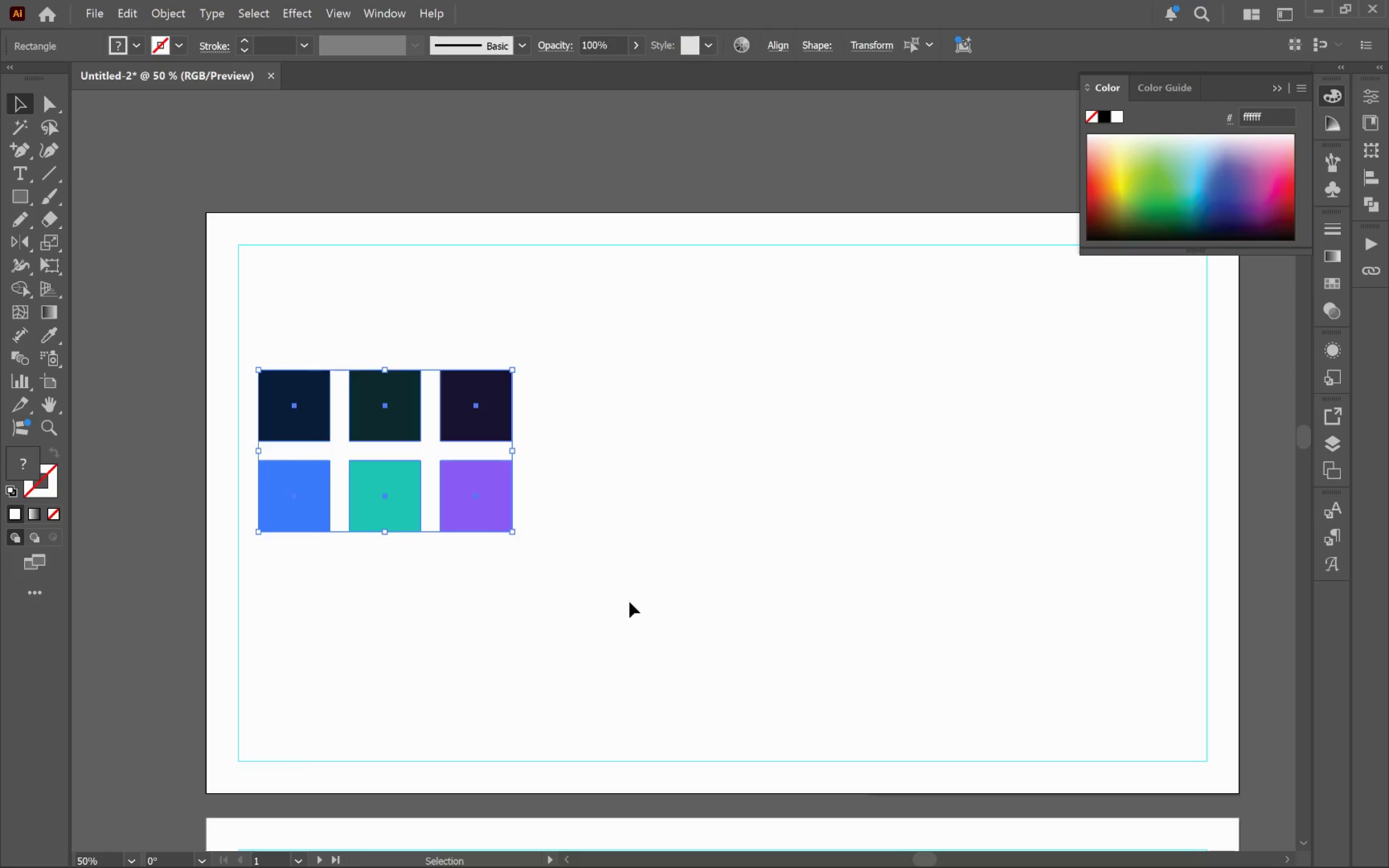 
left_click_drag(start_coordinate=[630, 602], to_coordinate=[633, 602])
 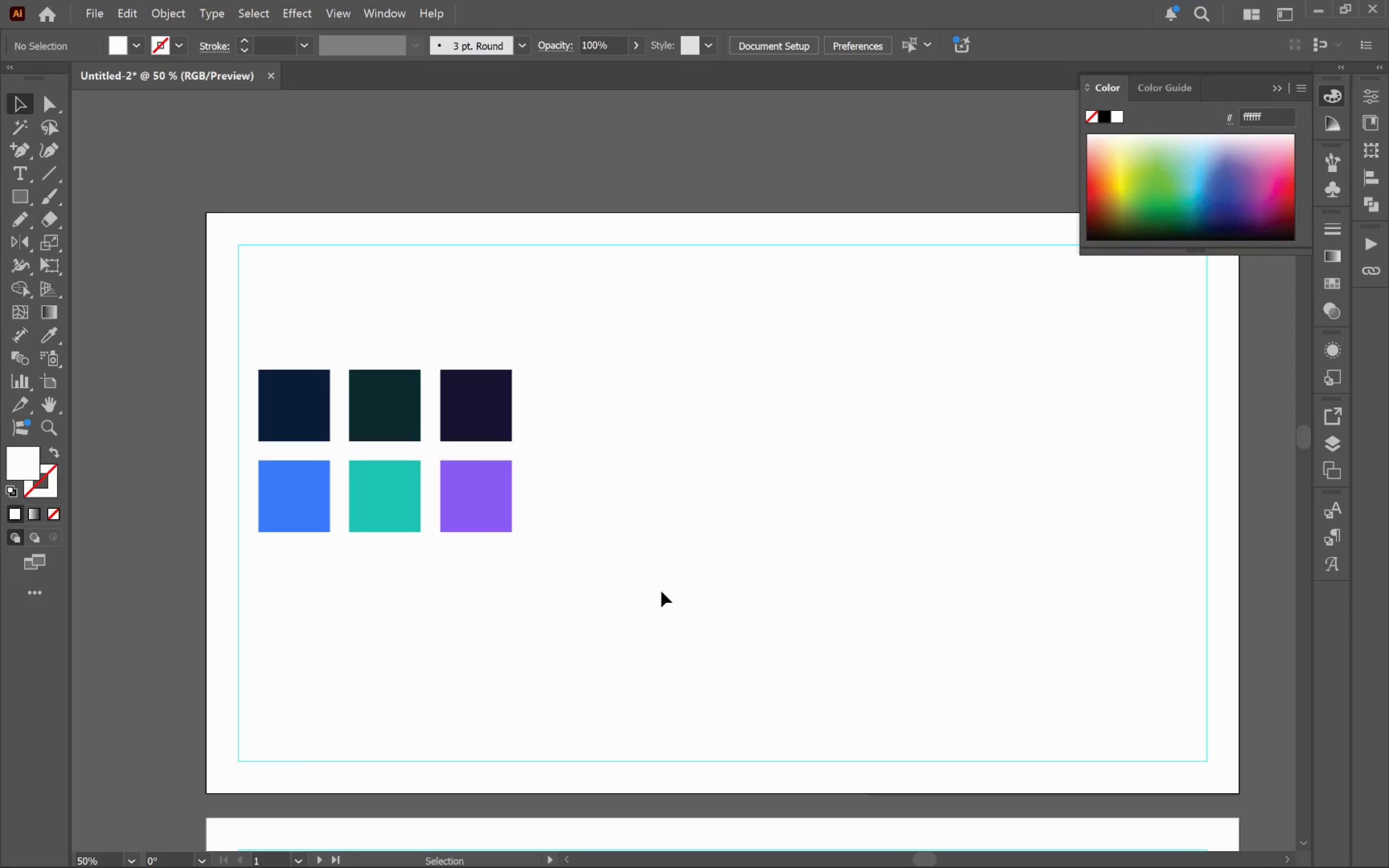 
wait(16.25)
 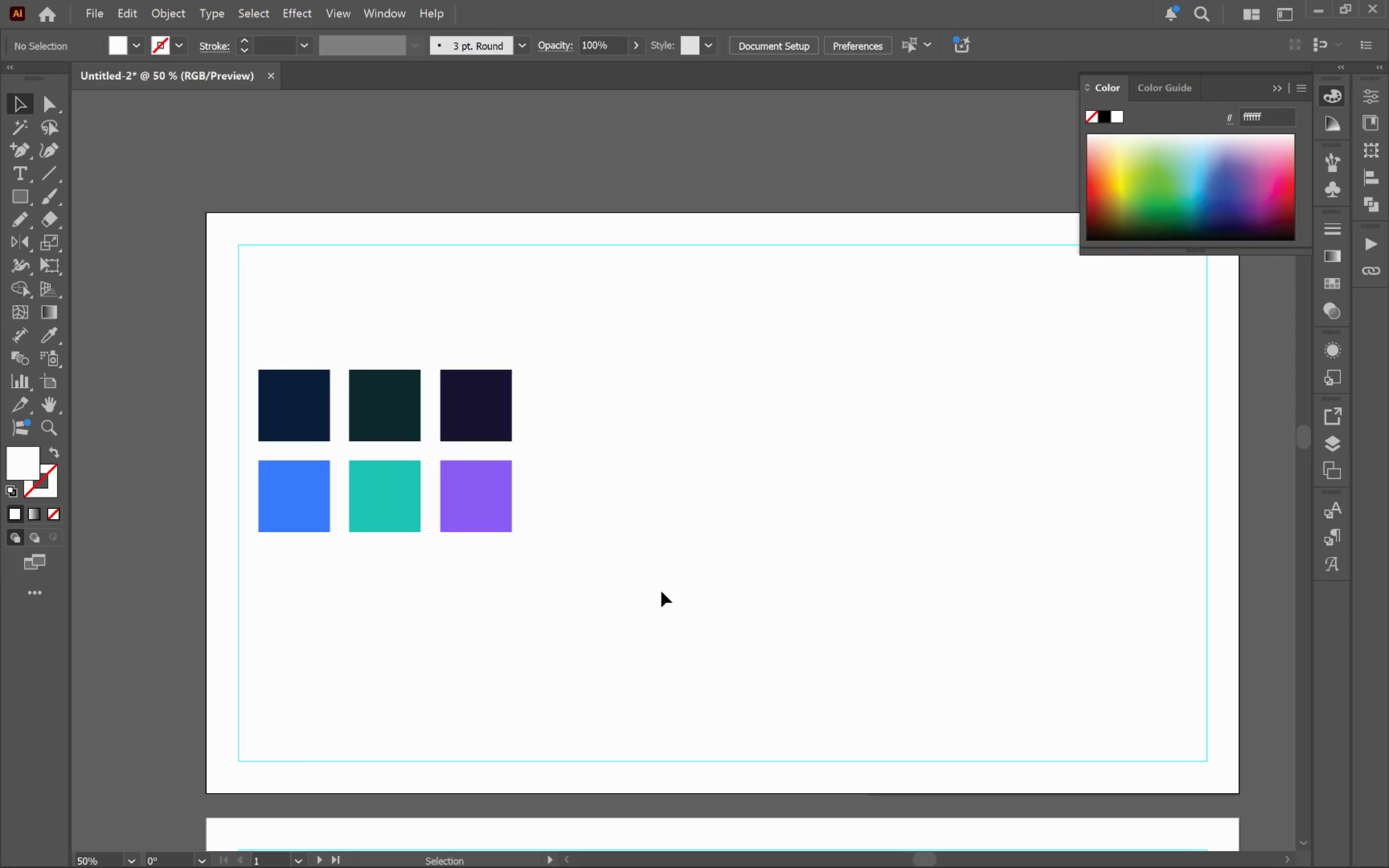 
left_click_drag(start_coordinate=[586, 362], to_coordinate=[294, 419])
 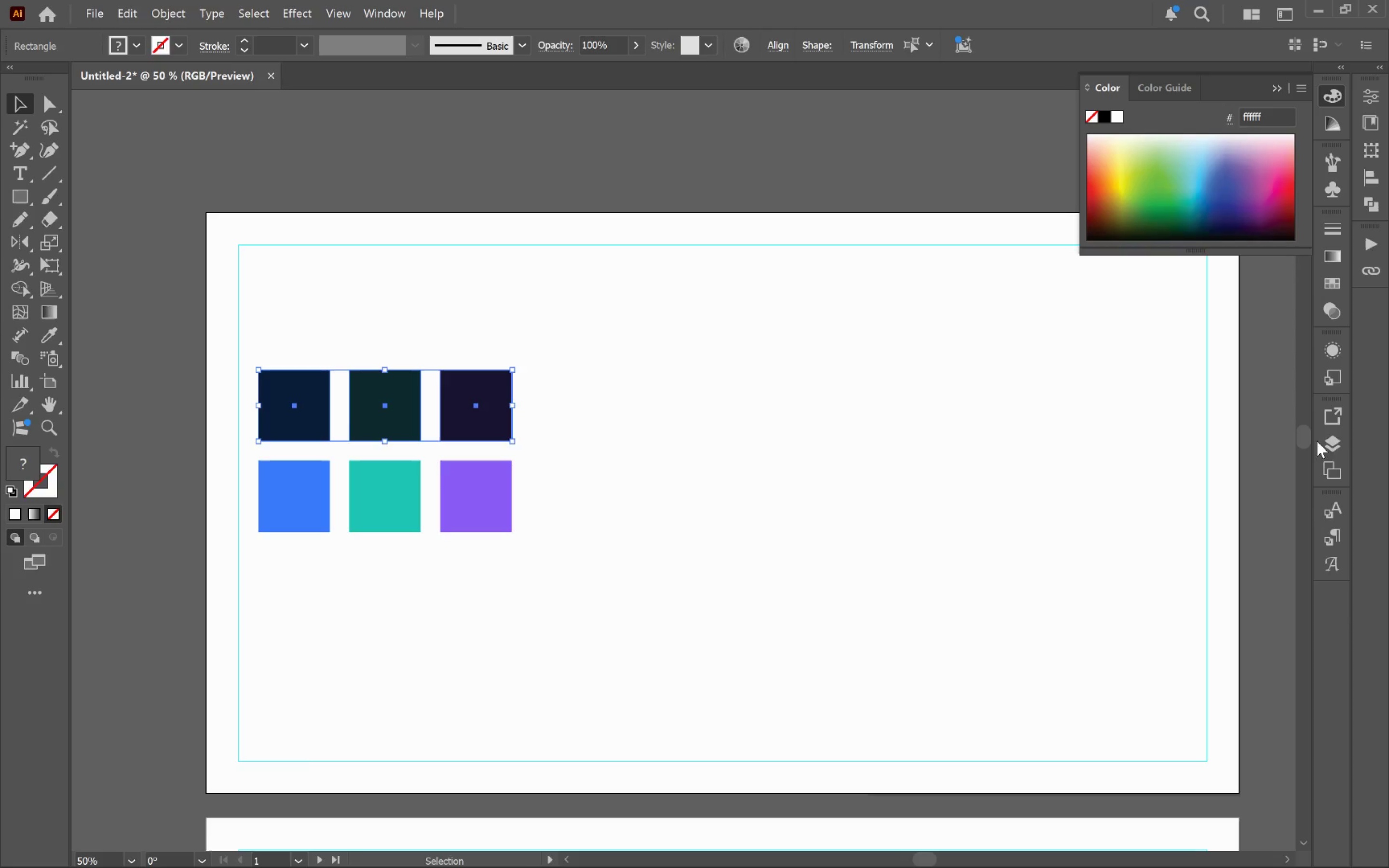 
left_click([1333, 448])
 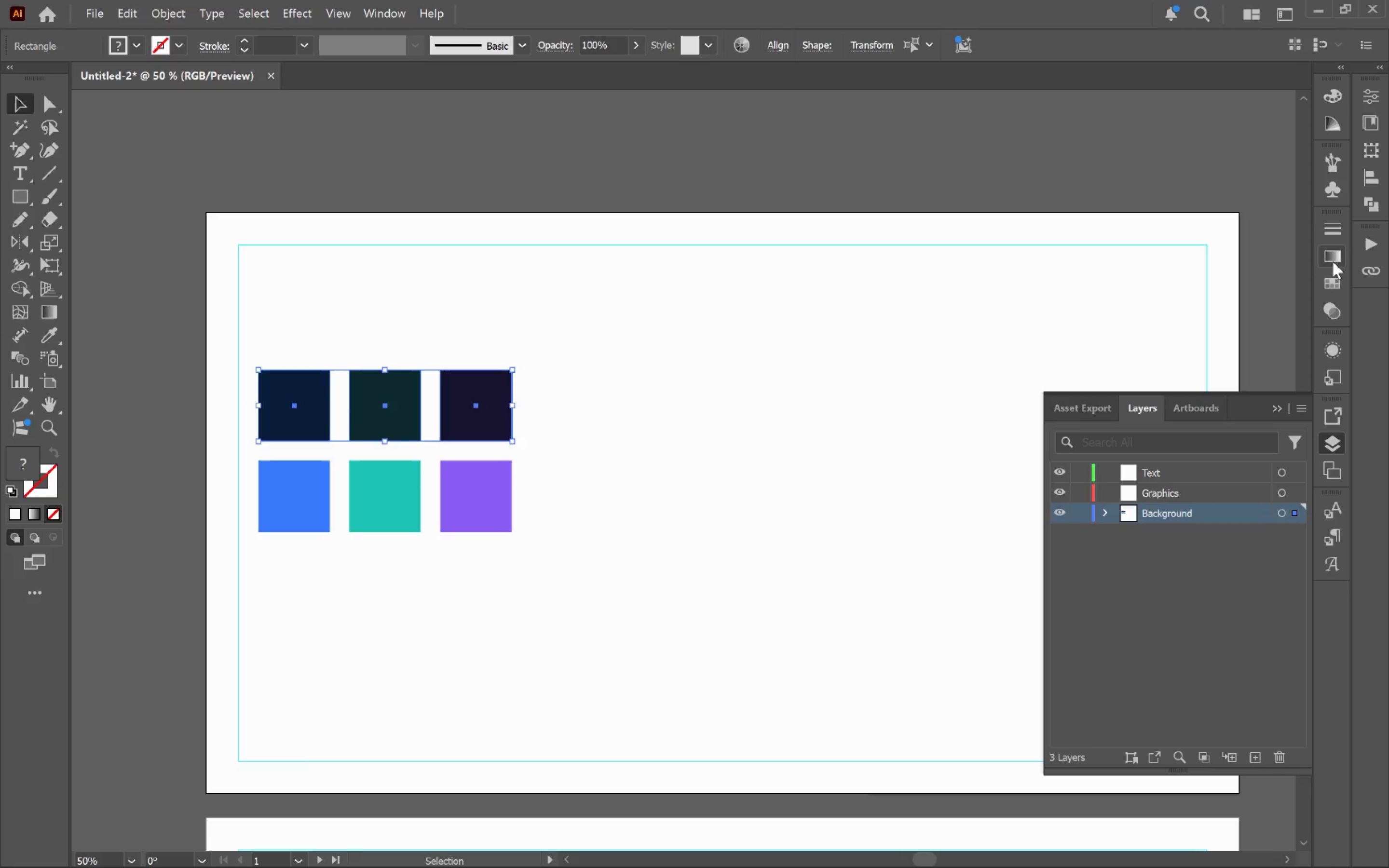 
left_click([1322, 288])
 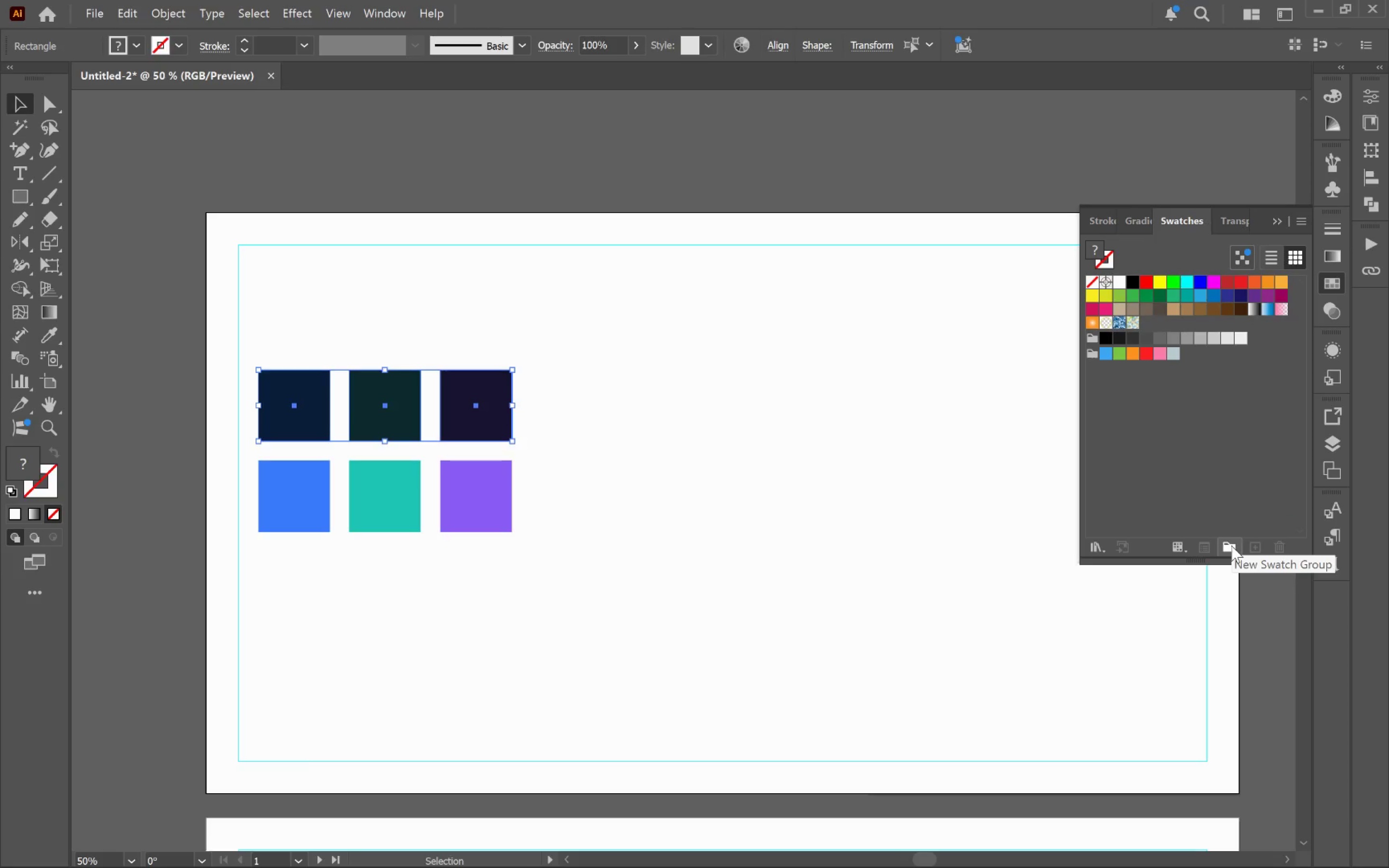 
left_click([1231, 545])
 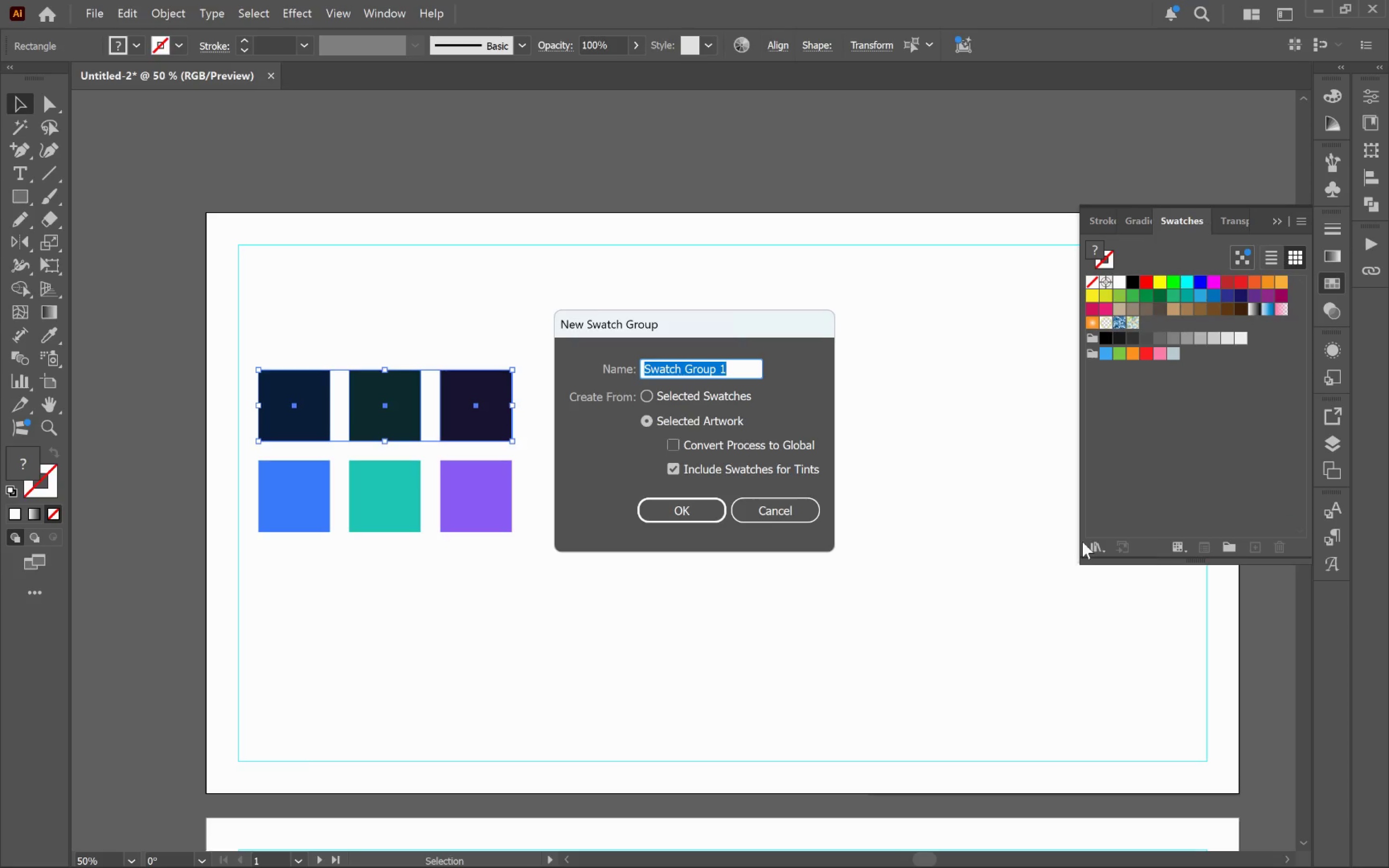 
type(DarkbACKGROUNDS)
 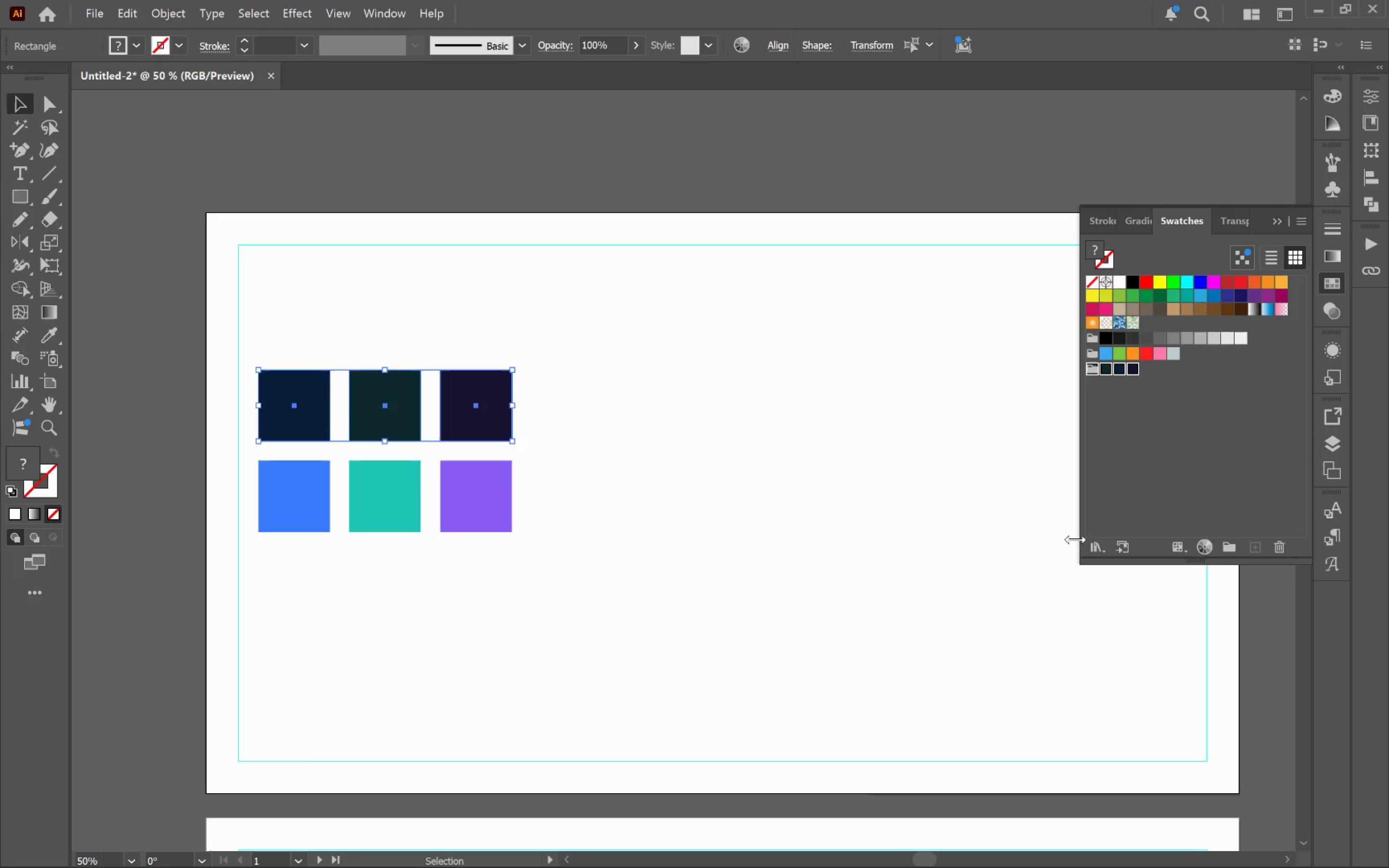 
hold_key(key=Backspace, duration=0.52)
 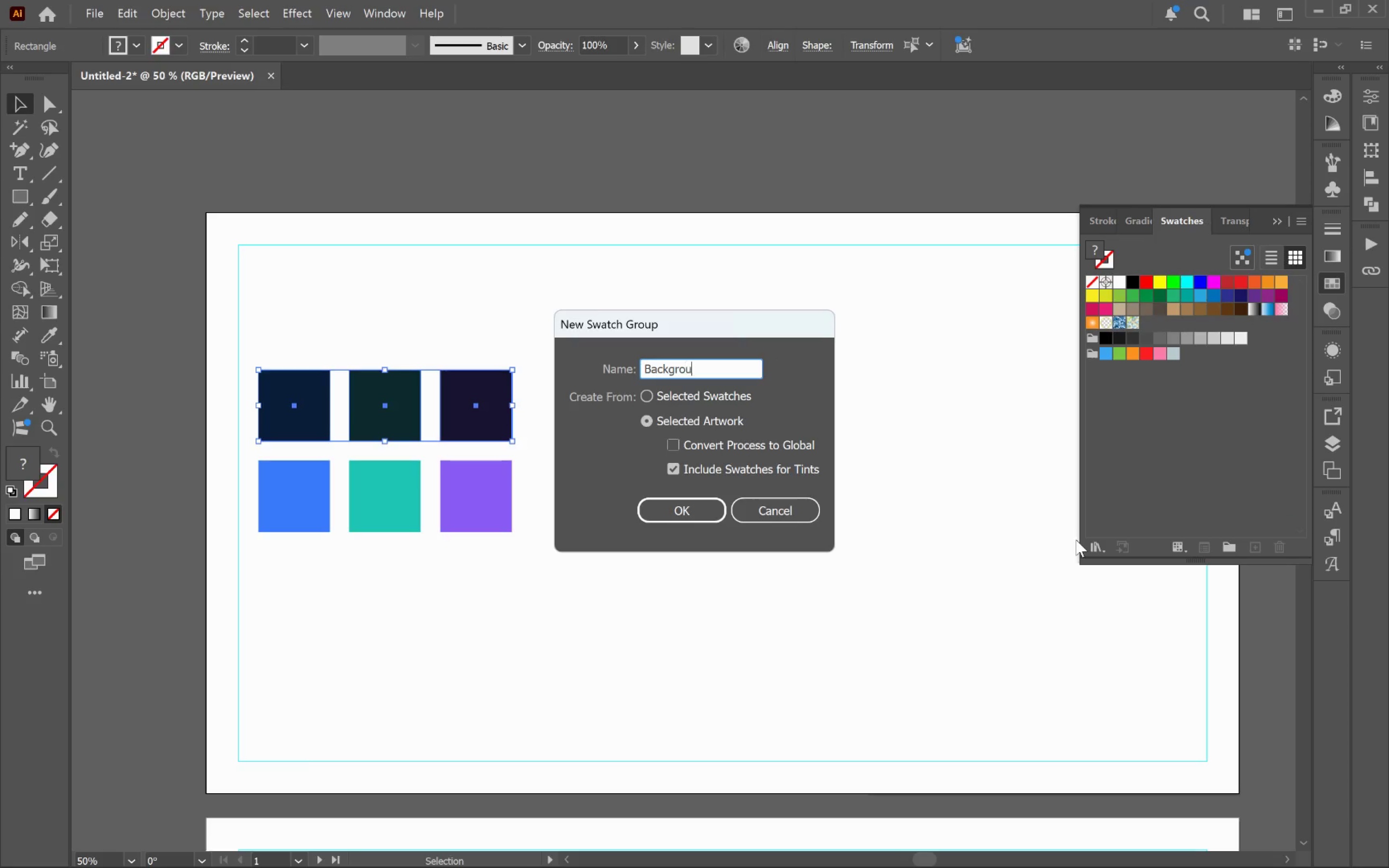 
key(Enter)
 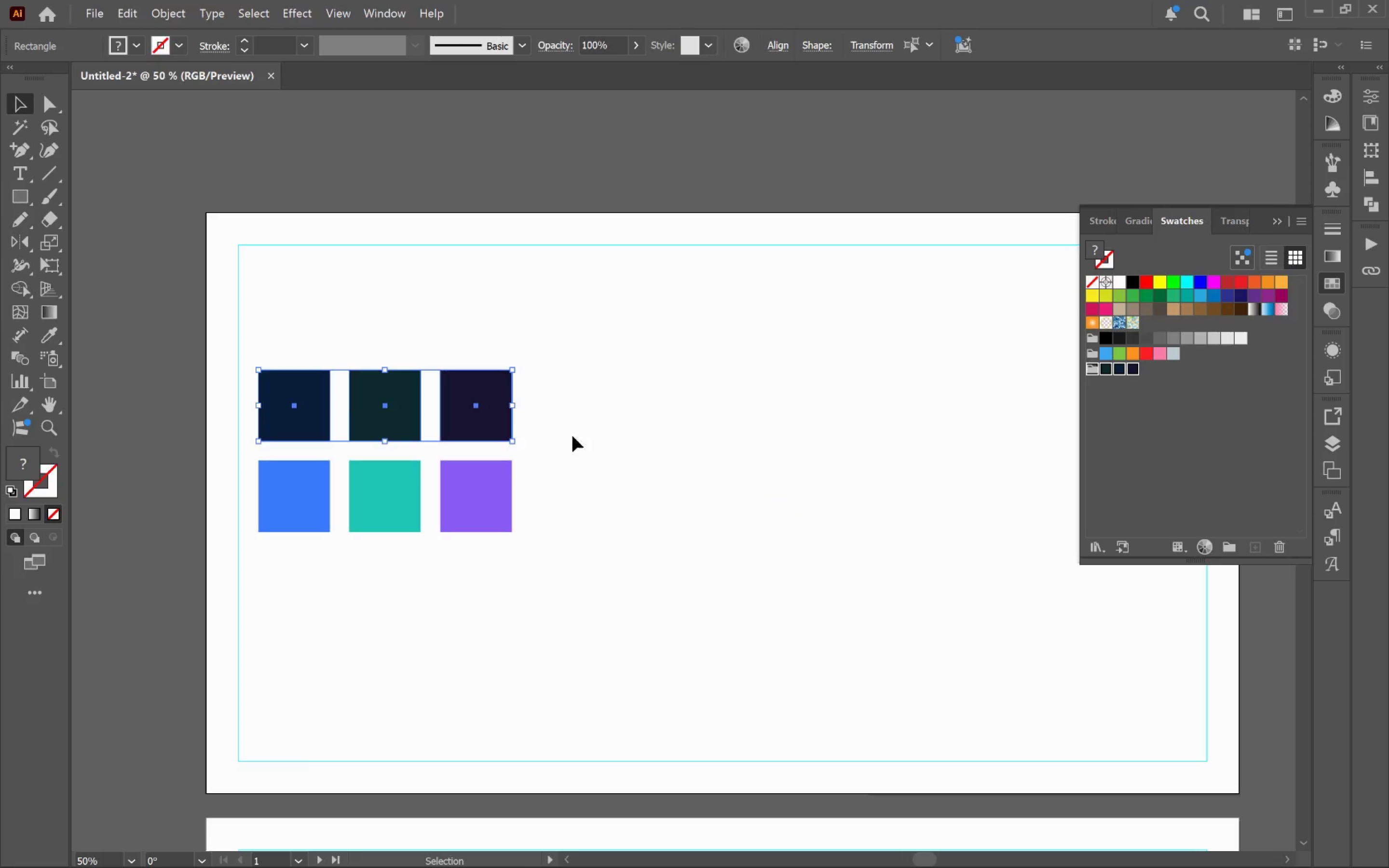 
left_click_drag(start_coordinate=[562, 482], to_coordinate=[310, 547])
 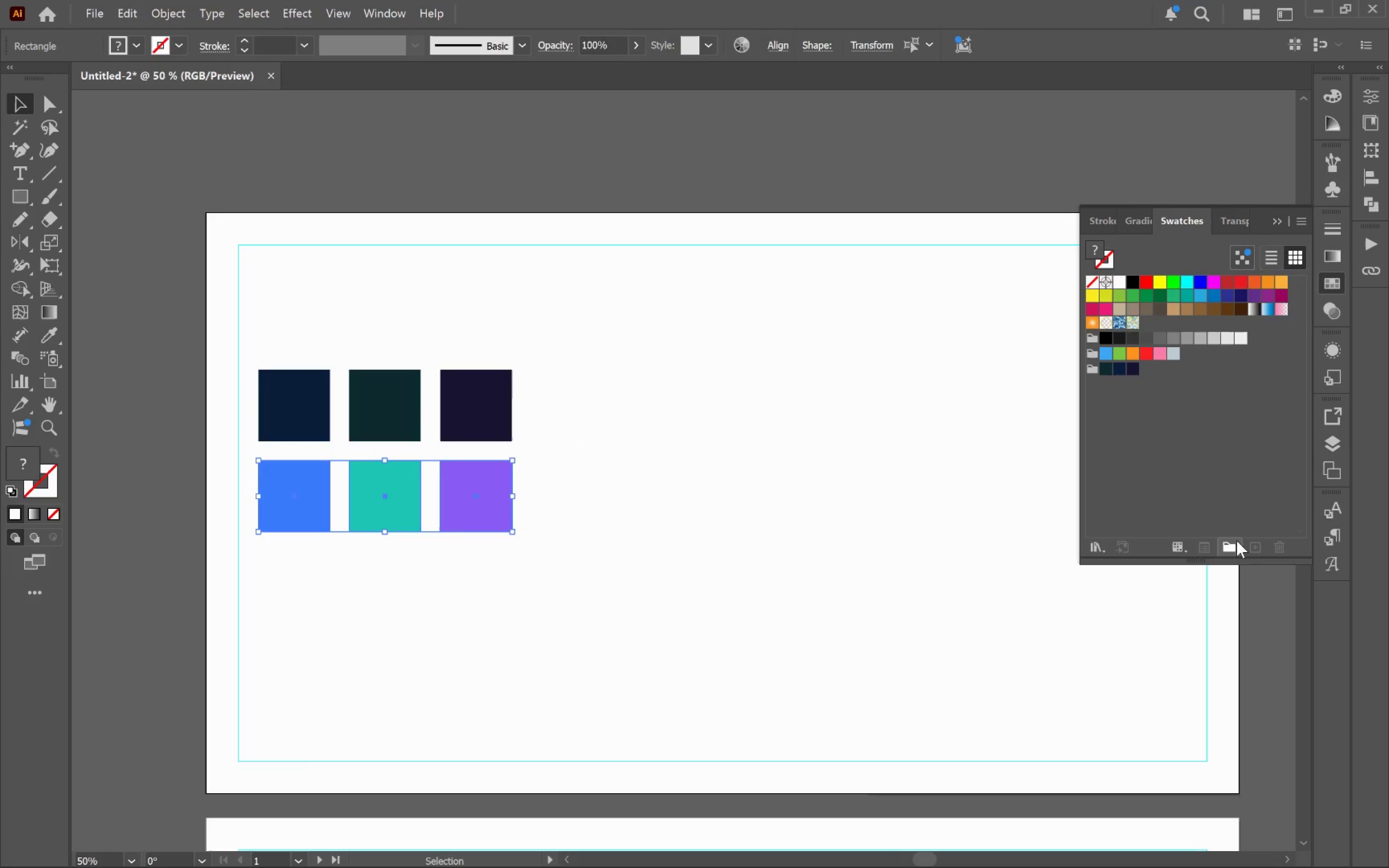 
left_click([1229, 546])
 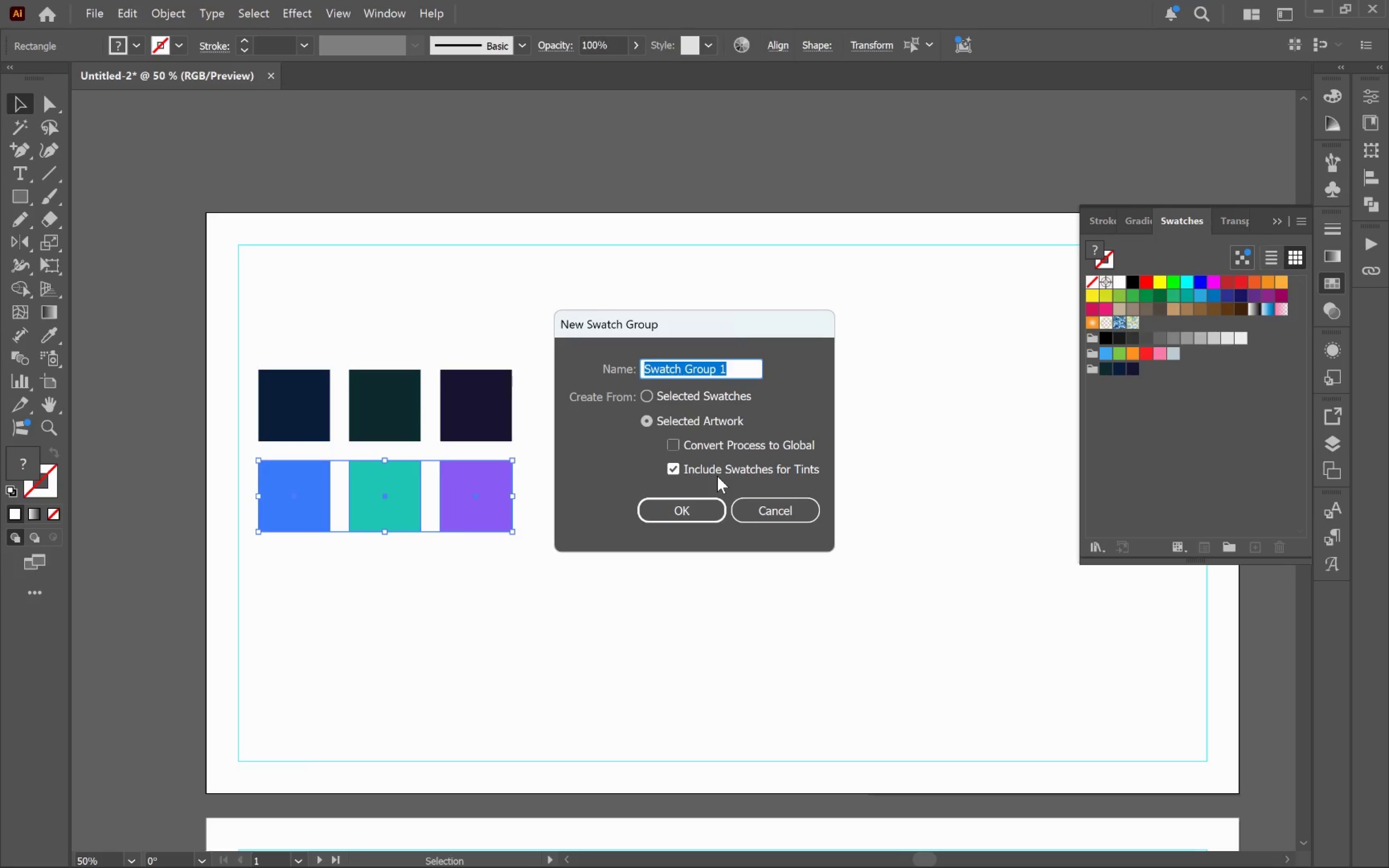 
type(Accents)
 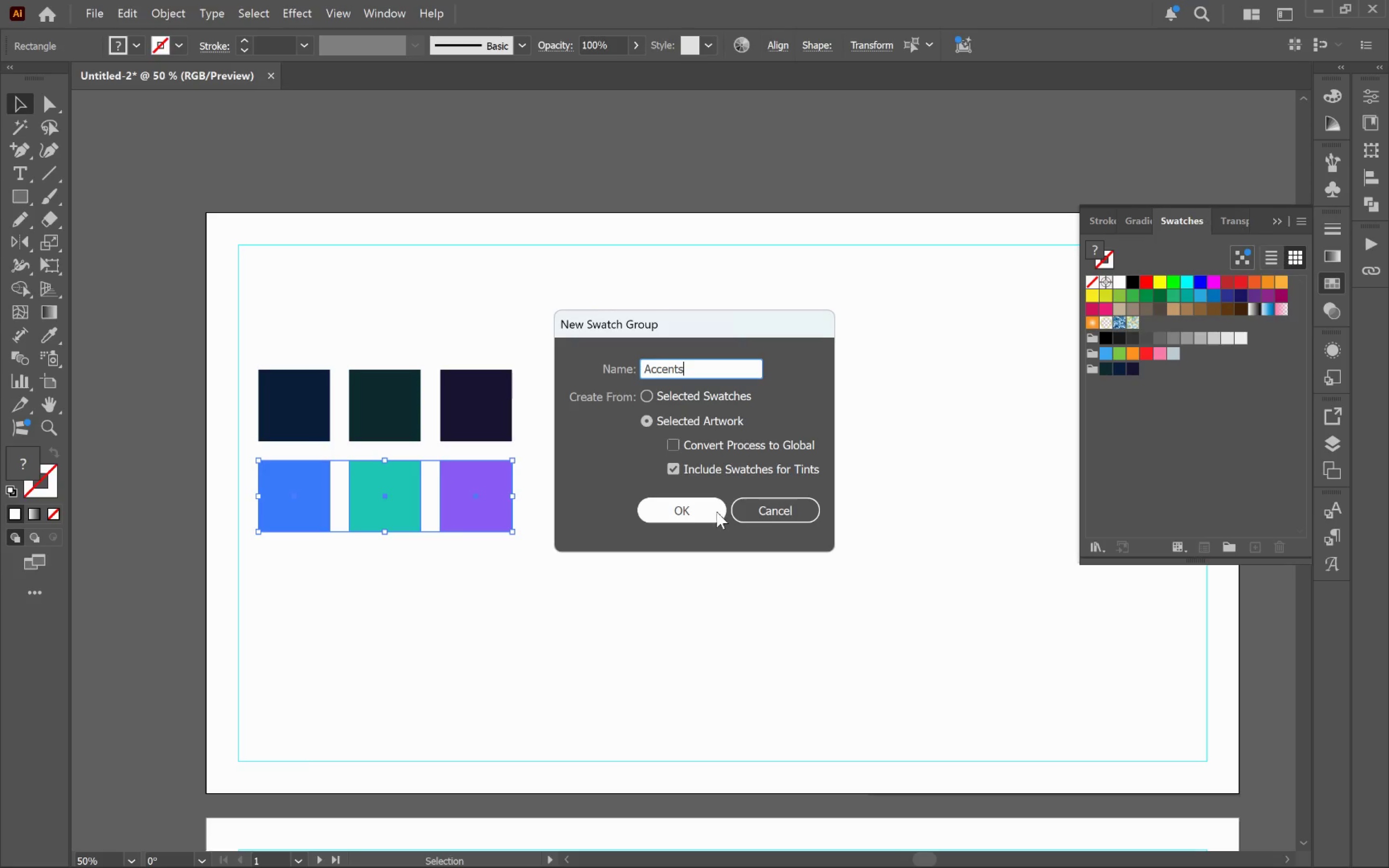 
left_click([706, 511])
 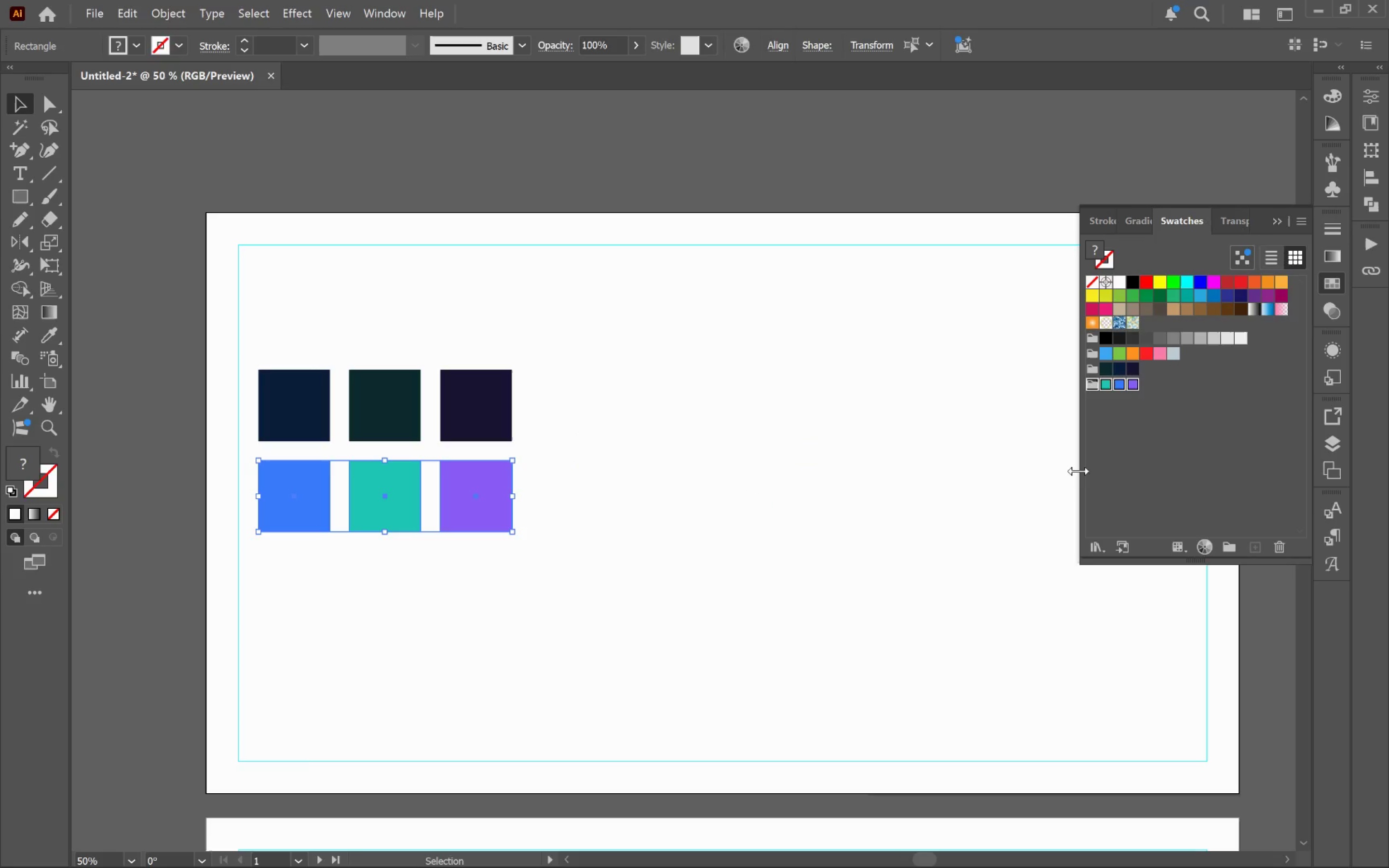 
left_click([639, 520])
 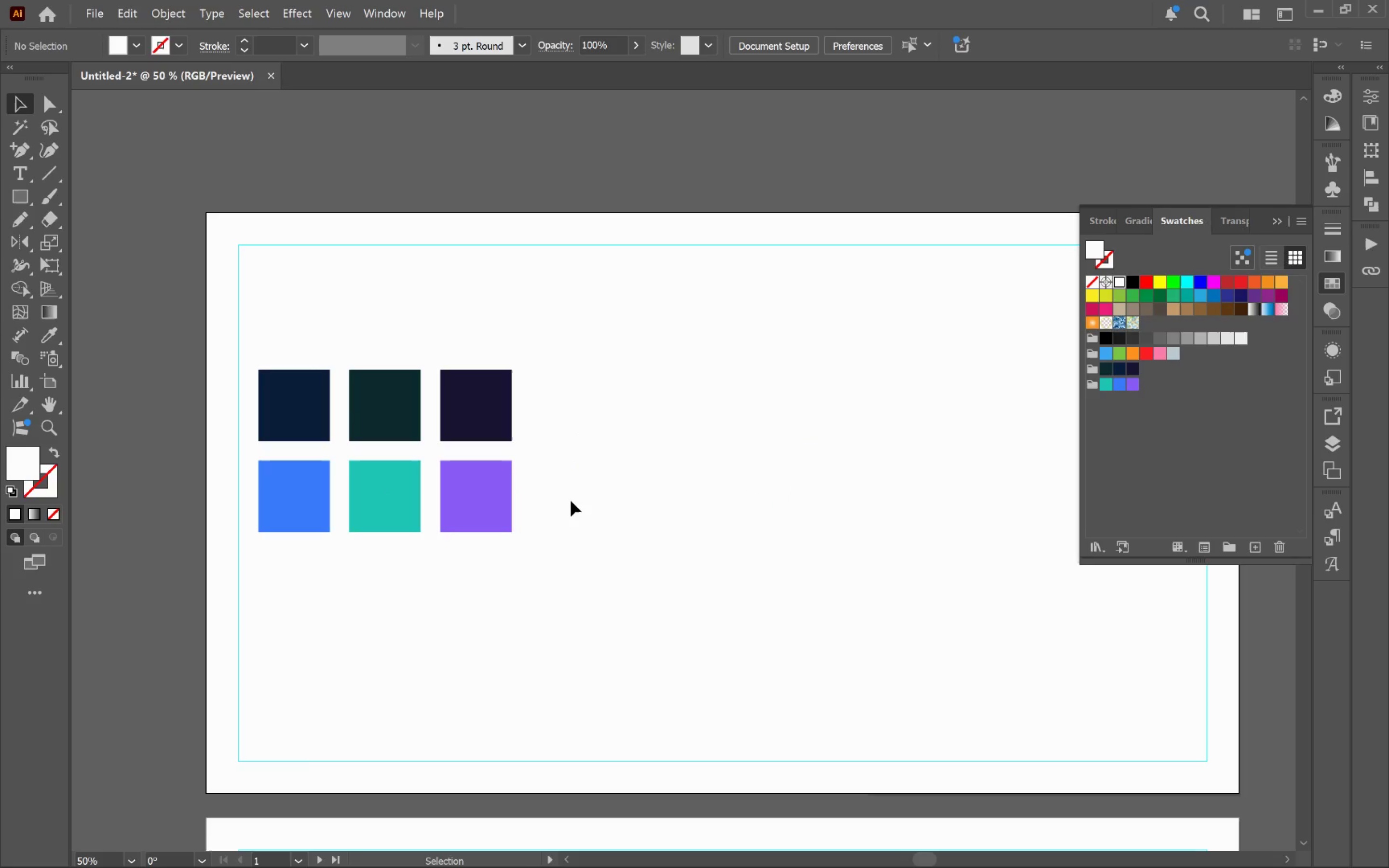 
wait(6.99)
 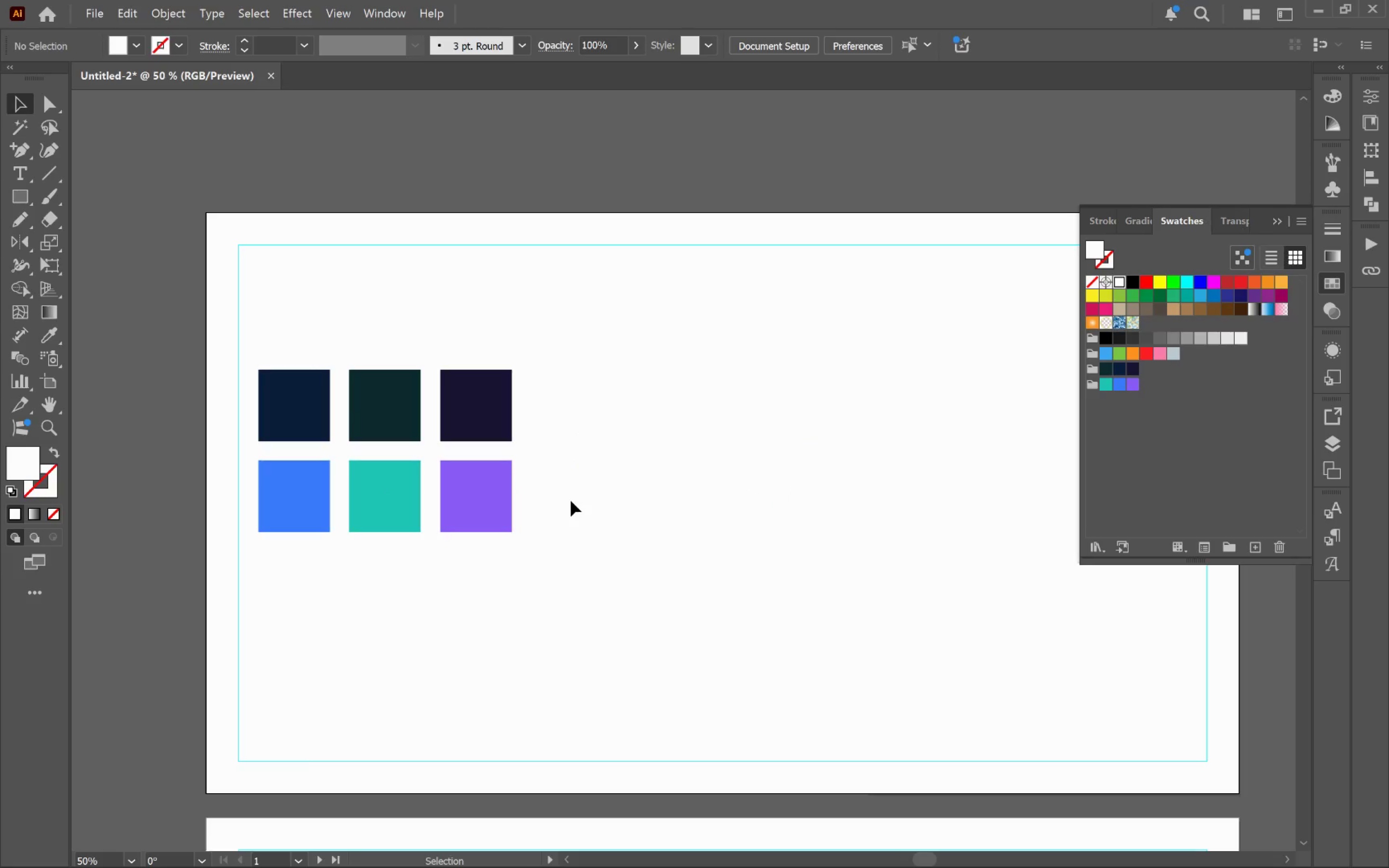 
left_click_drag(start_coordinate=[291, 524], to_coordinate=[299, 612])
 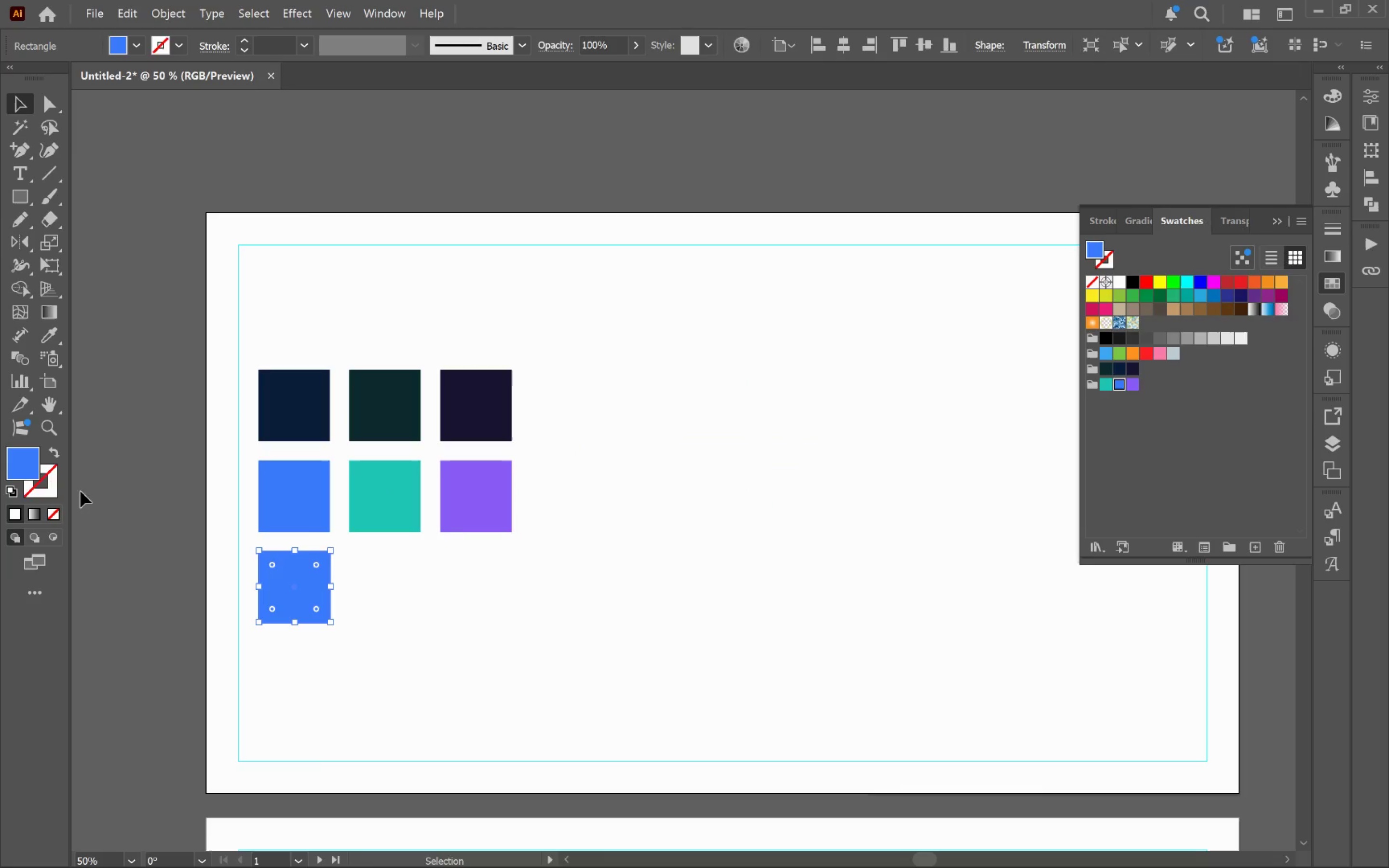 
hold_key(key=AltLeft, duration=1.89)
 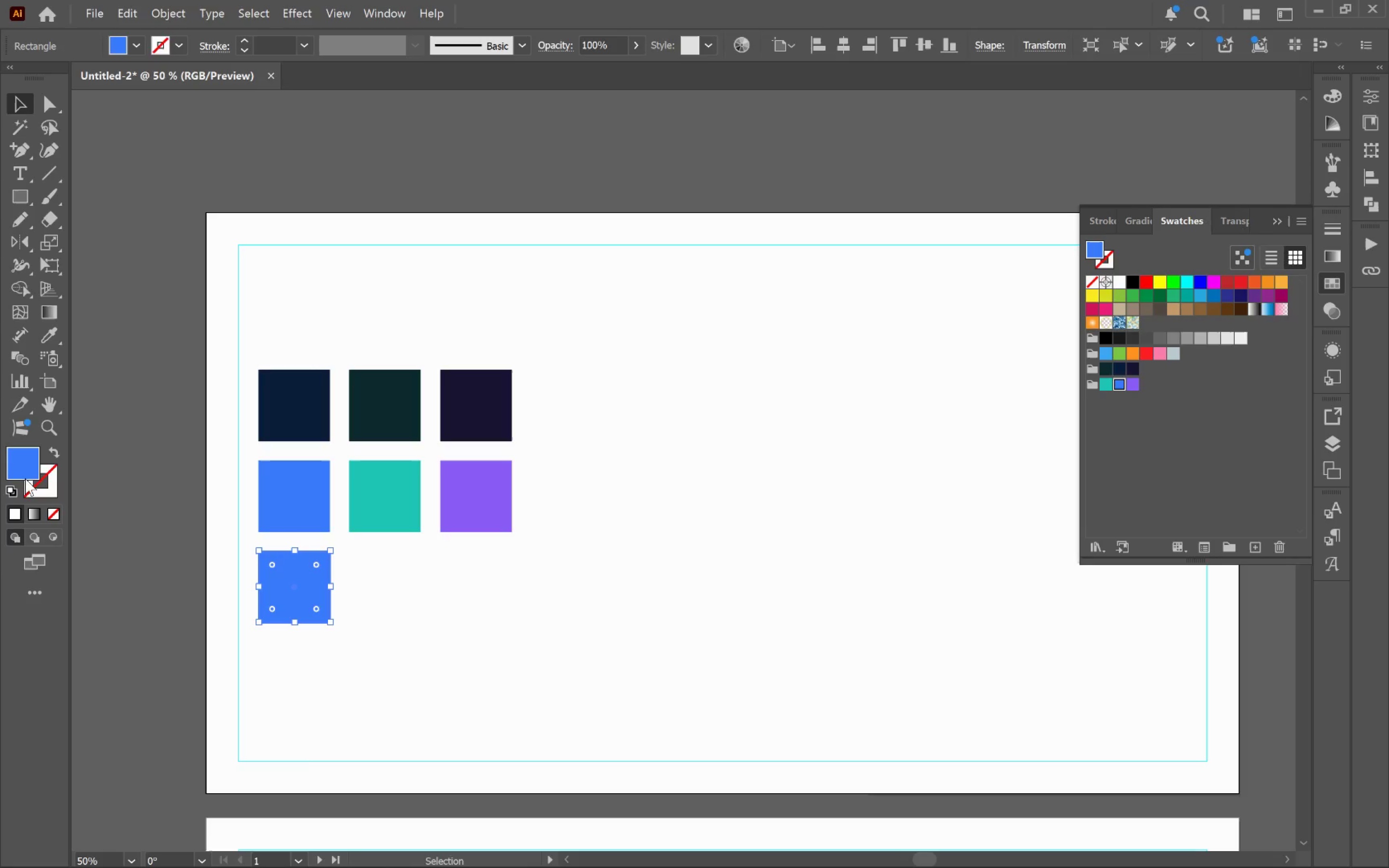 
hold_key(key=ShiftLeft, duration=1.88)
 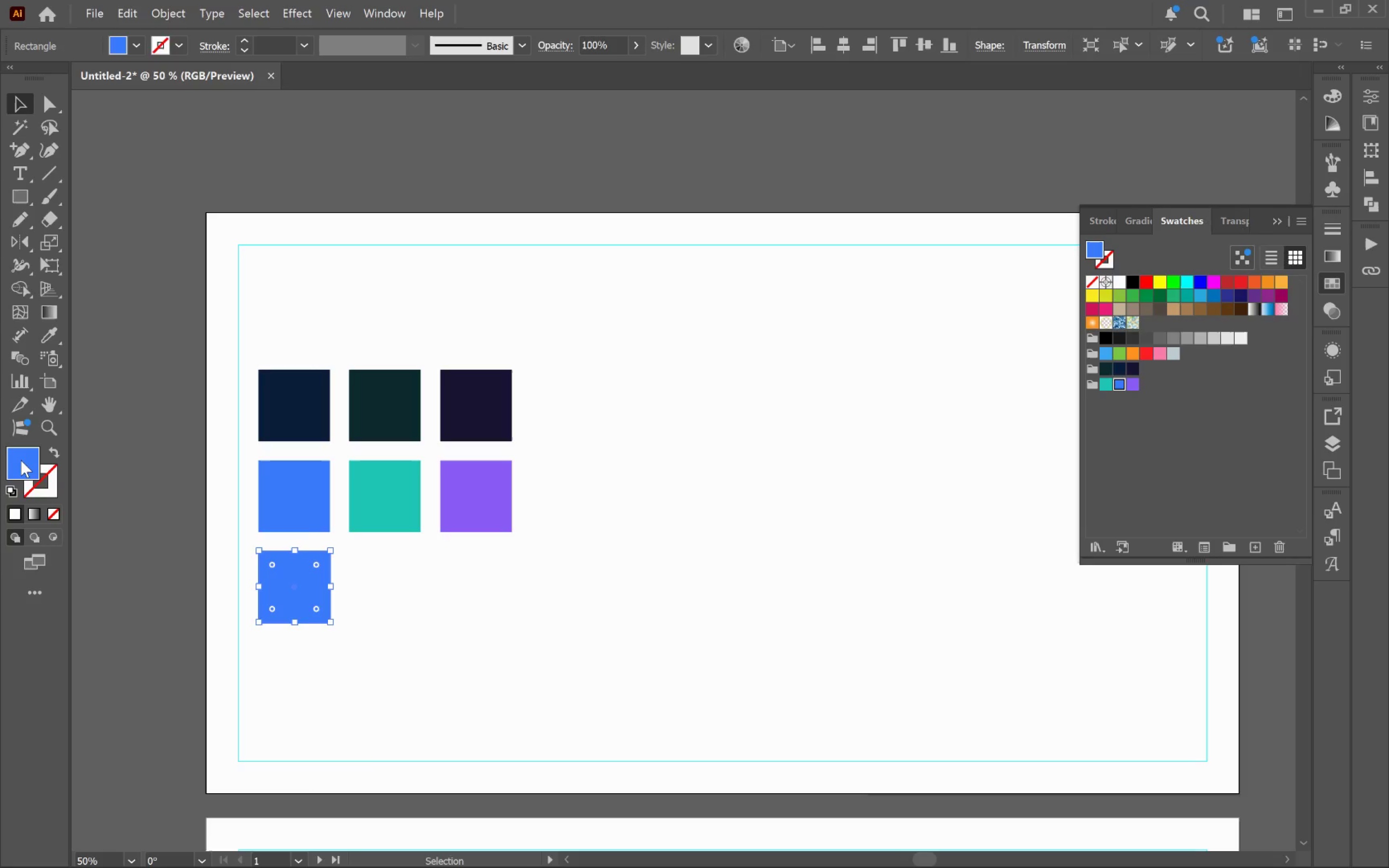 
double_click([21, 460])
 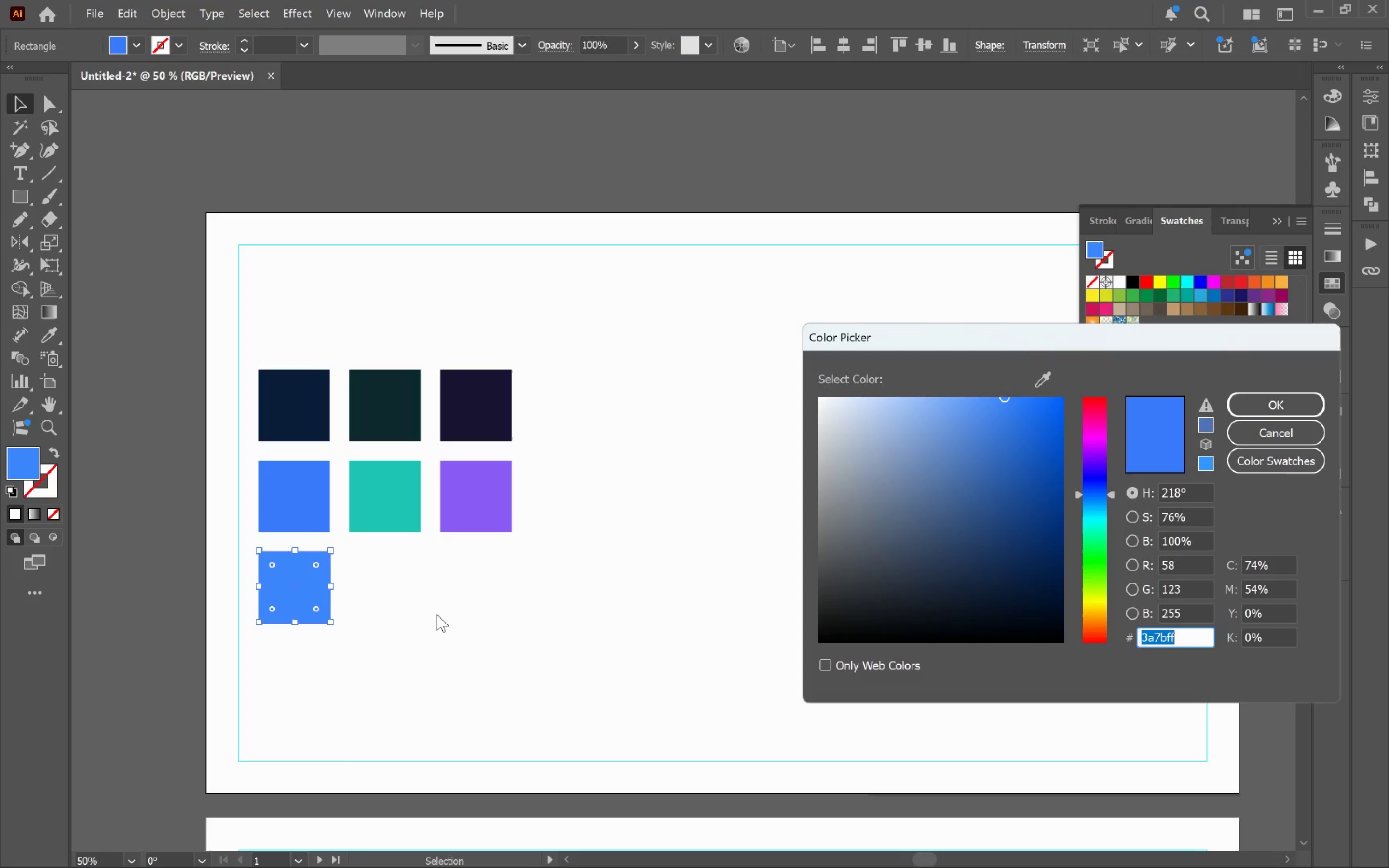 
type(a8b)
 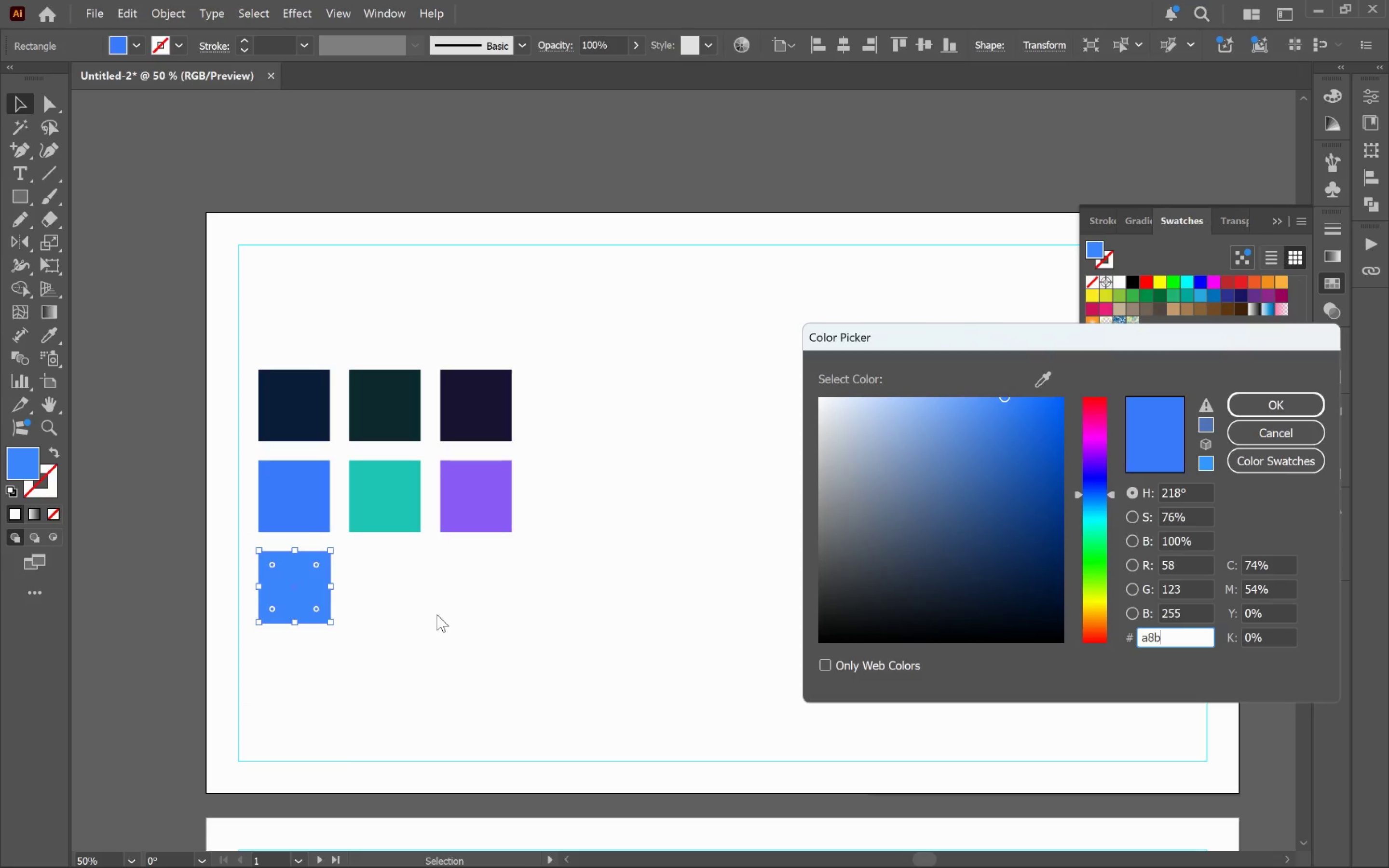 
type(3c7)
key(Tab)
 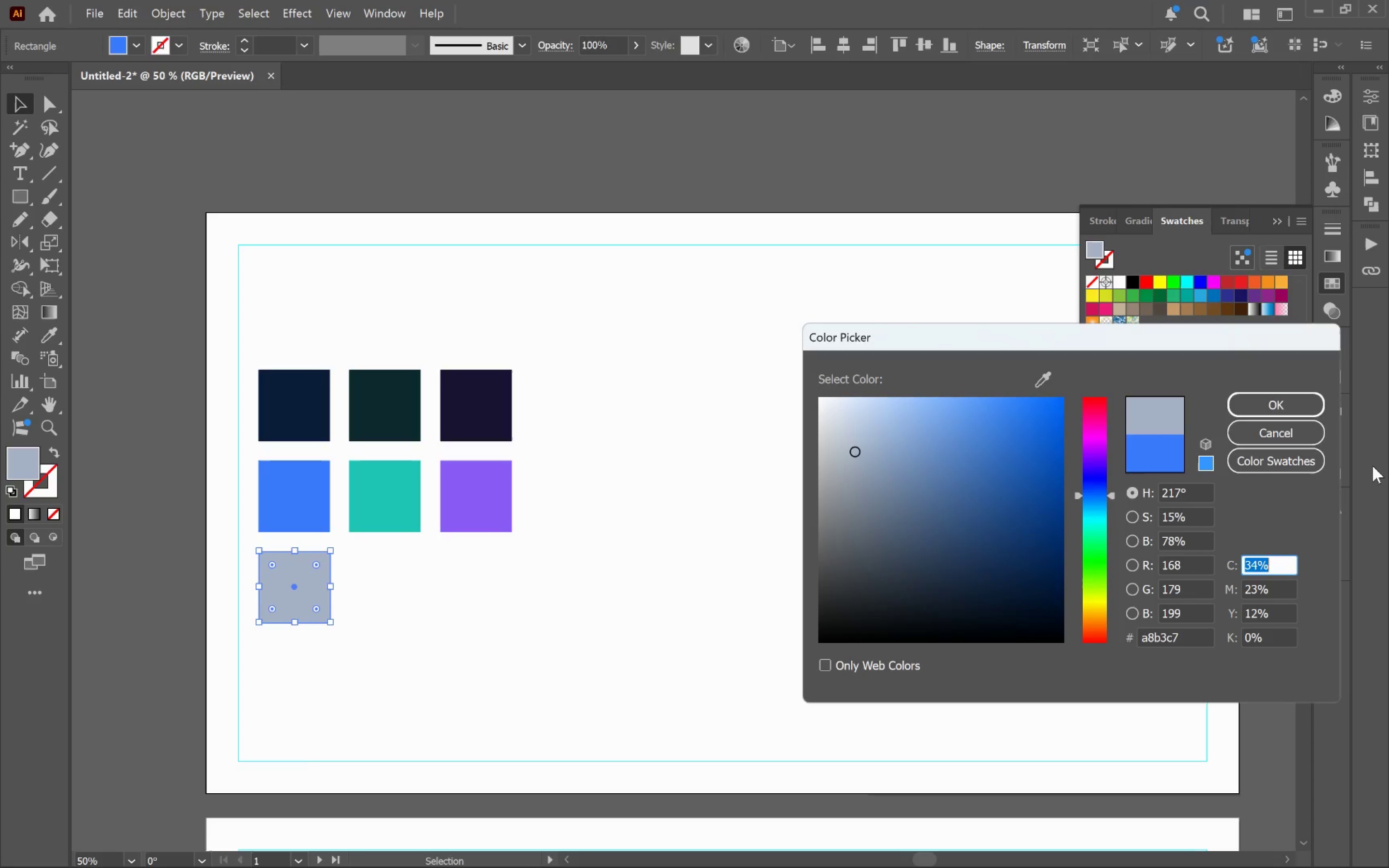 
left_click([1277, 409])
 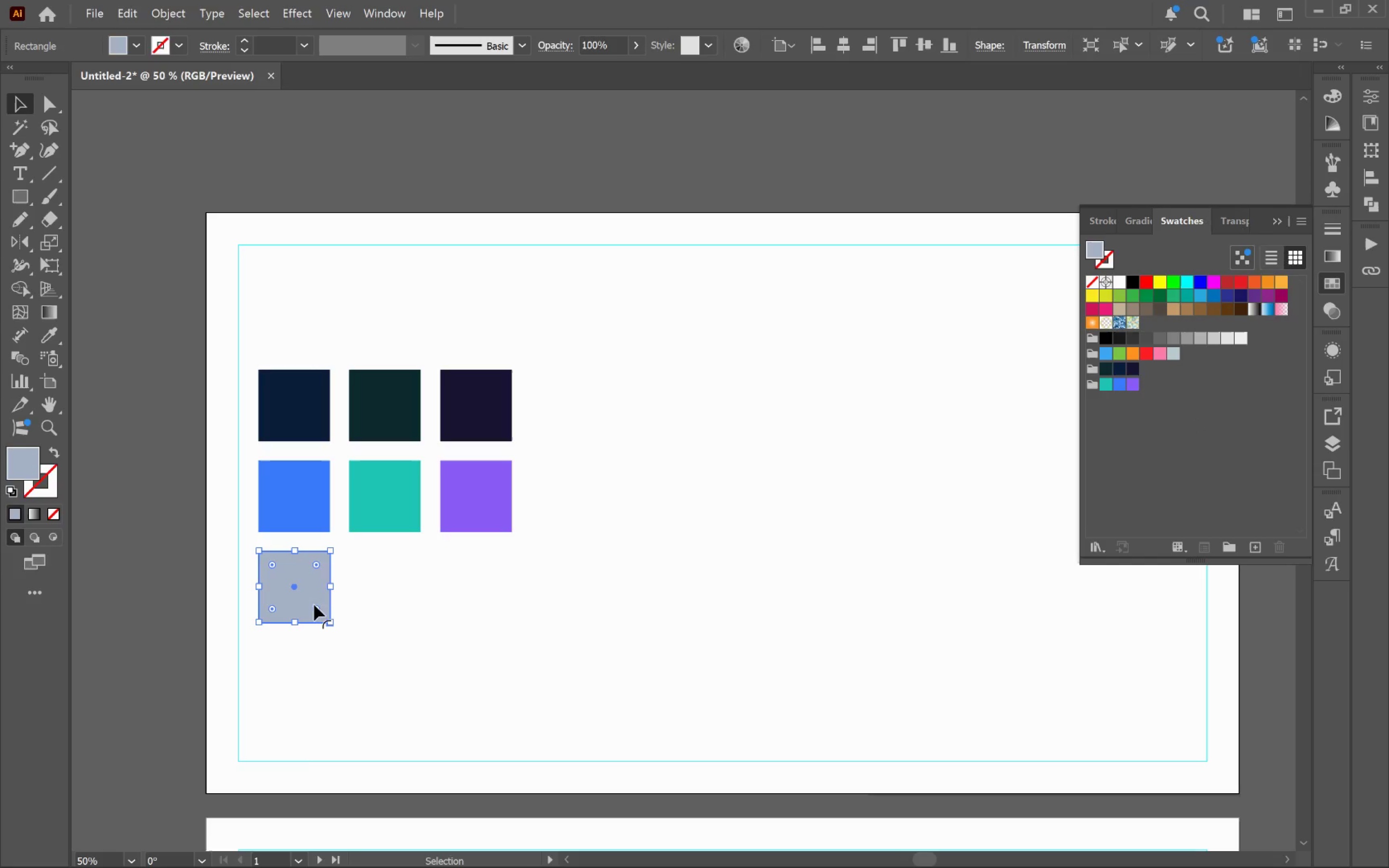 
hold_key(key=AltLeft, duration=2.27)
left_click_drag(start_coordinate=[302, 597], to_coordinate=[392, 607])
 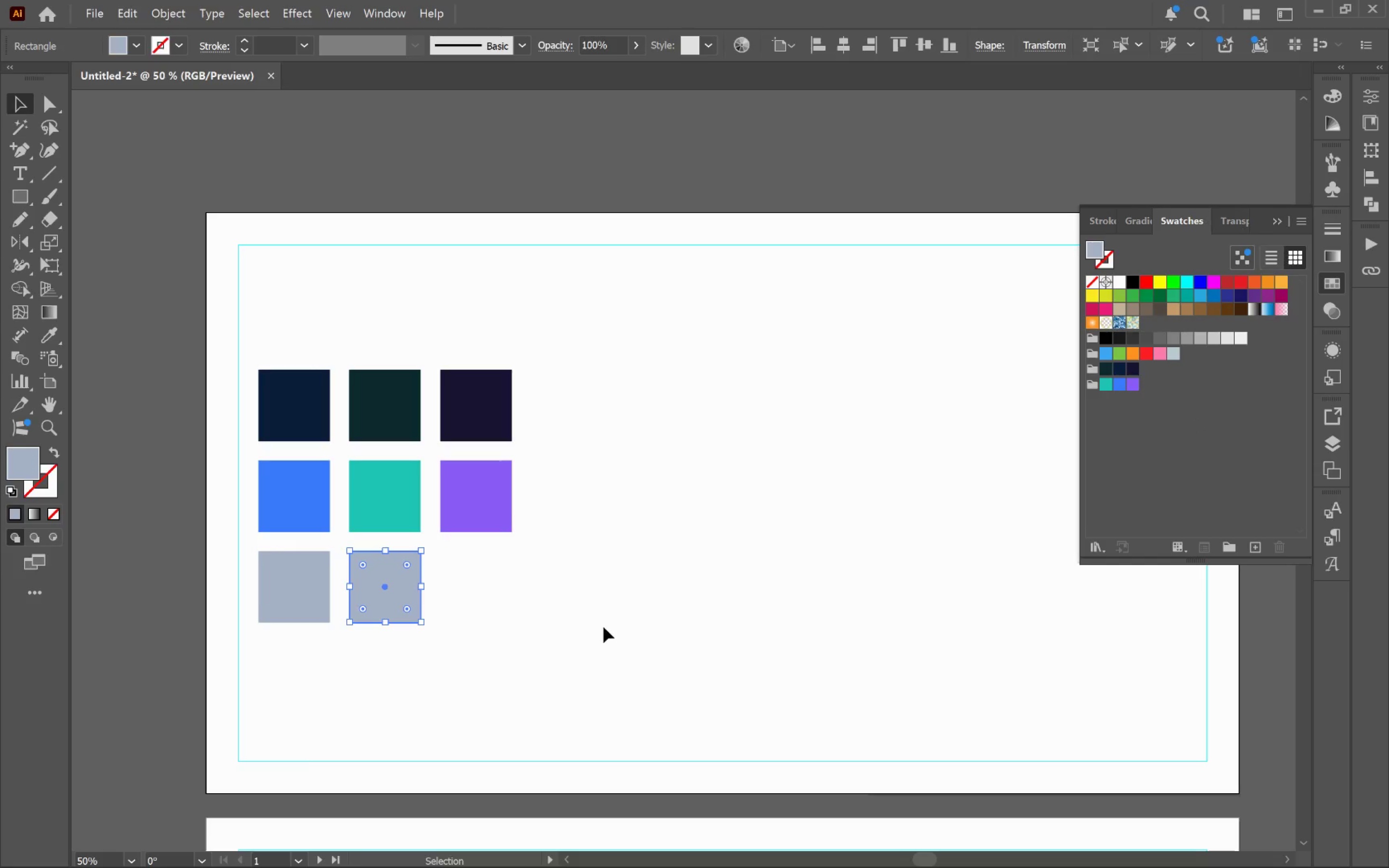 
hold_key(key=ShiftLeft, duration=2.1)
 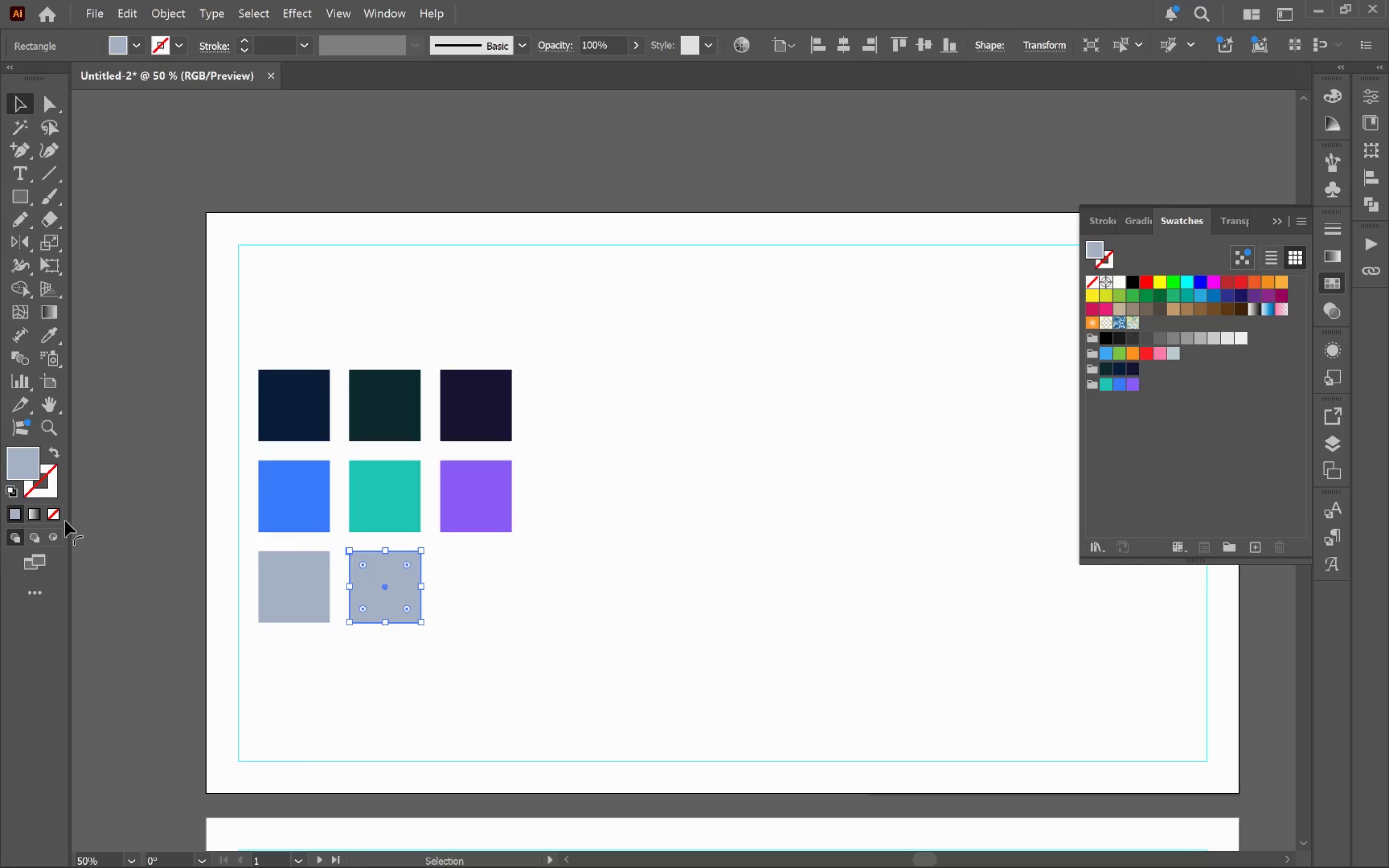 
double_click([16, 458])
 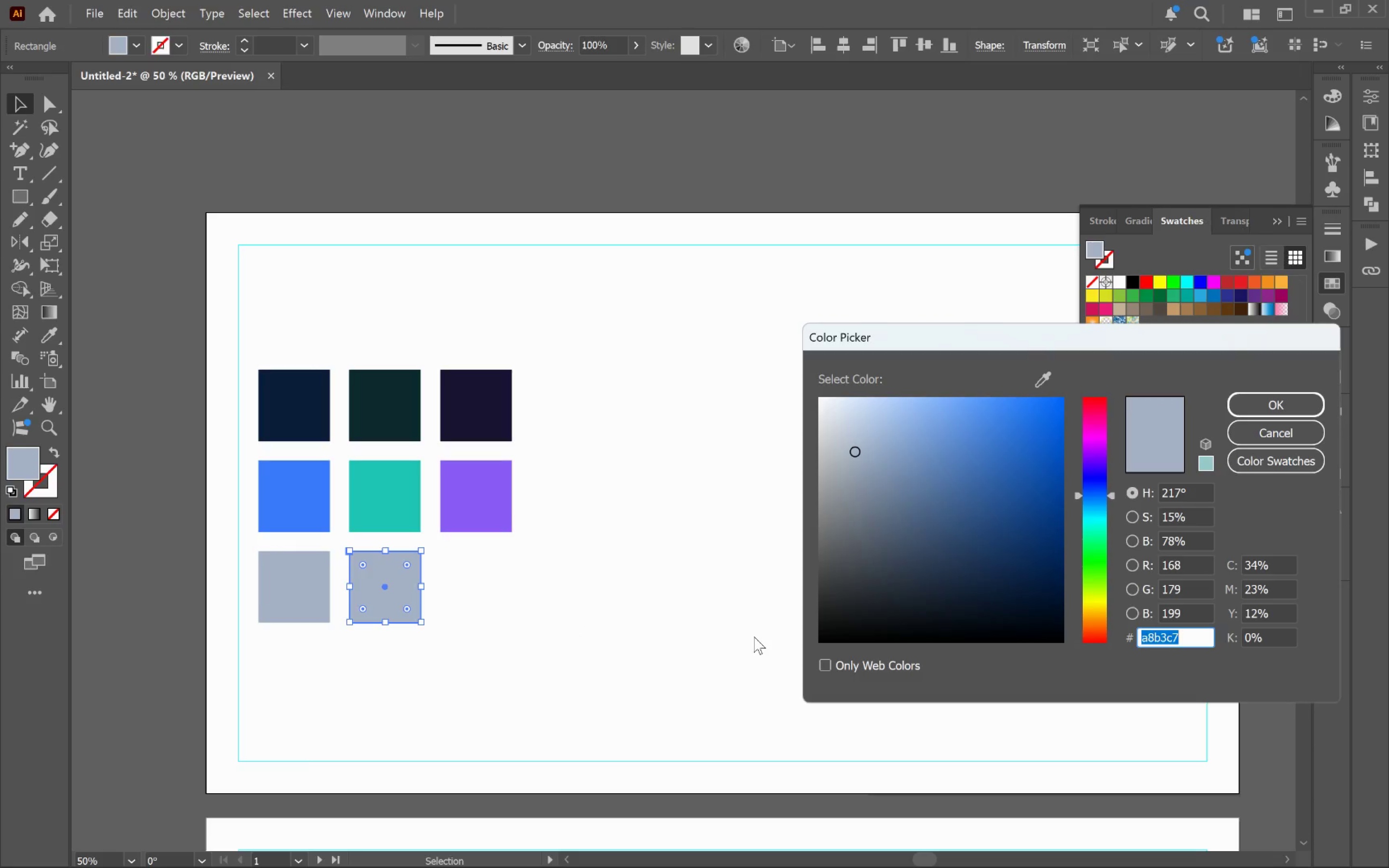 
type(2a3a5a)
key(Tab)
 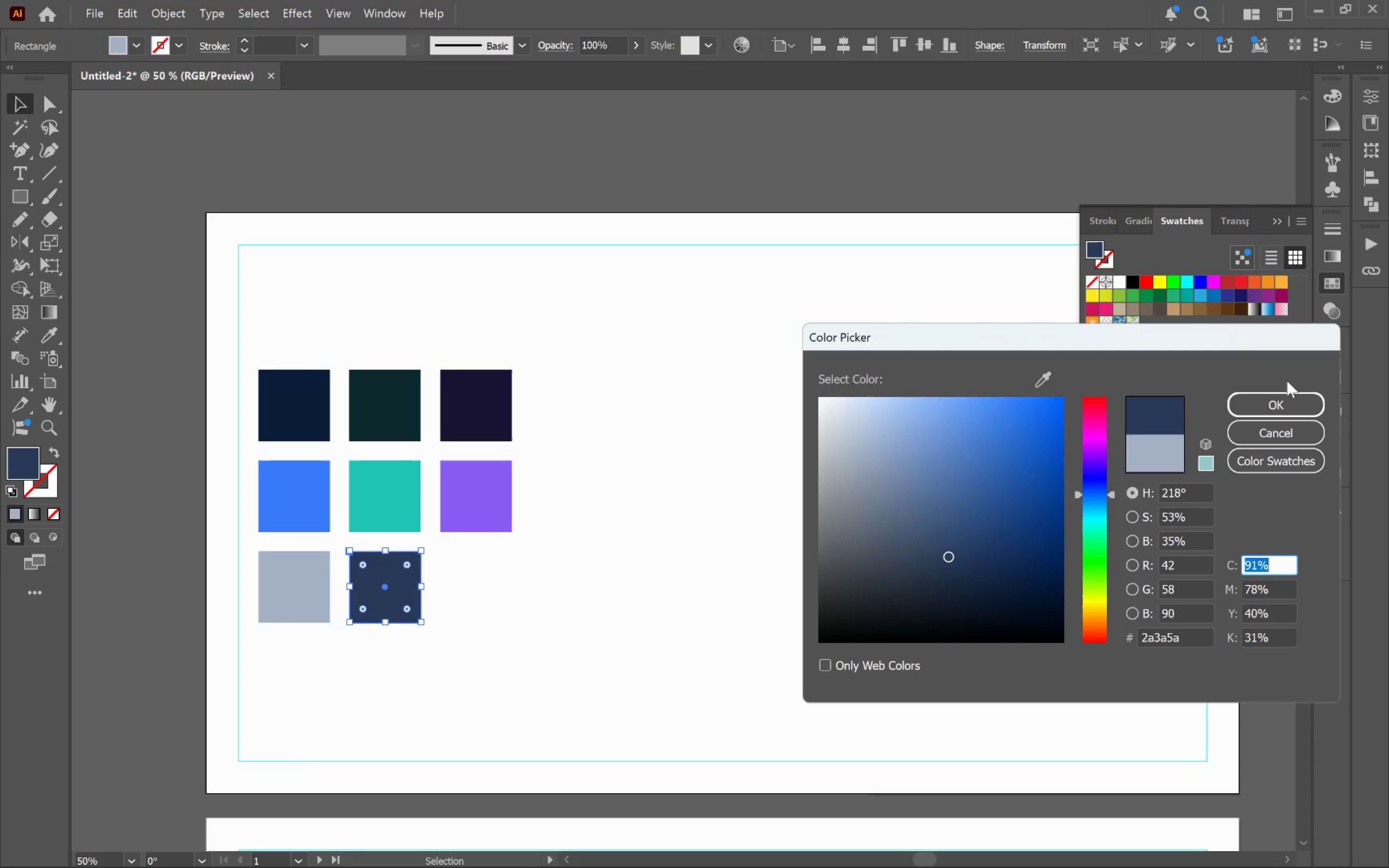 
left_click([1283, 401])
 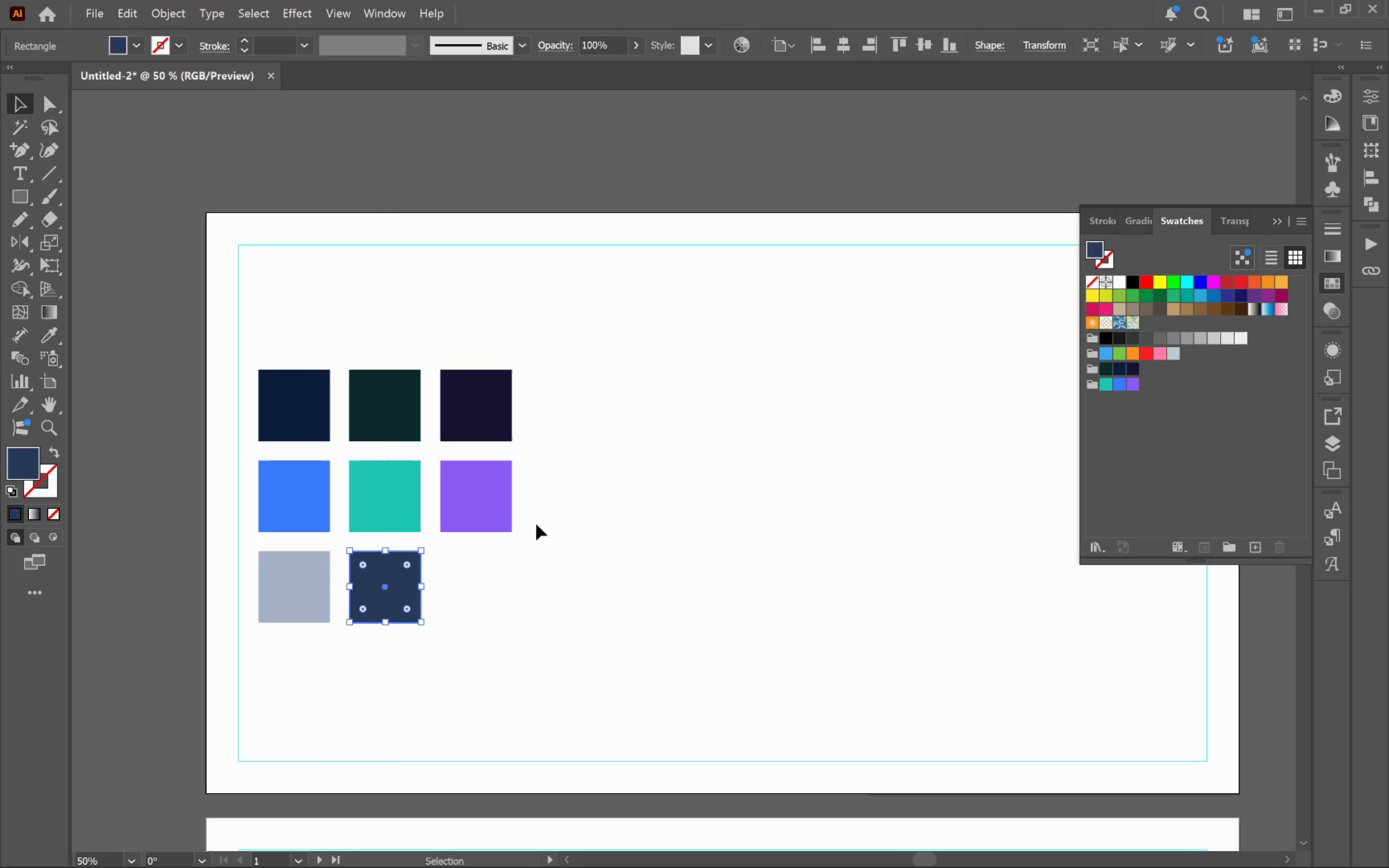 
hold_key(key=AltLeft, duration=2.27)
left_click_drag(start_coordinate=[388, 590], to_coordinate=[479, 600])
 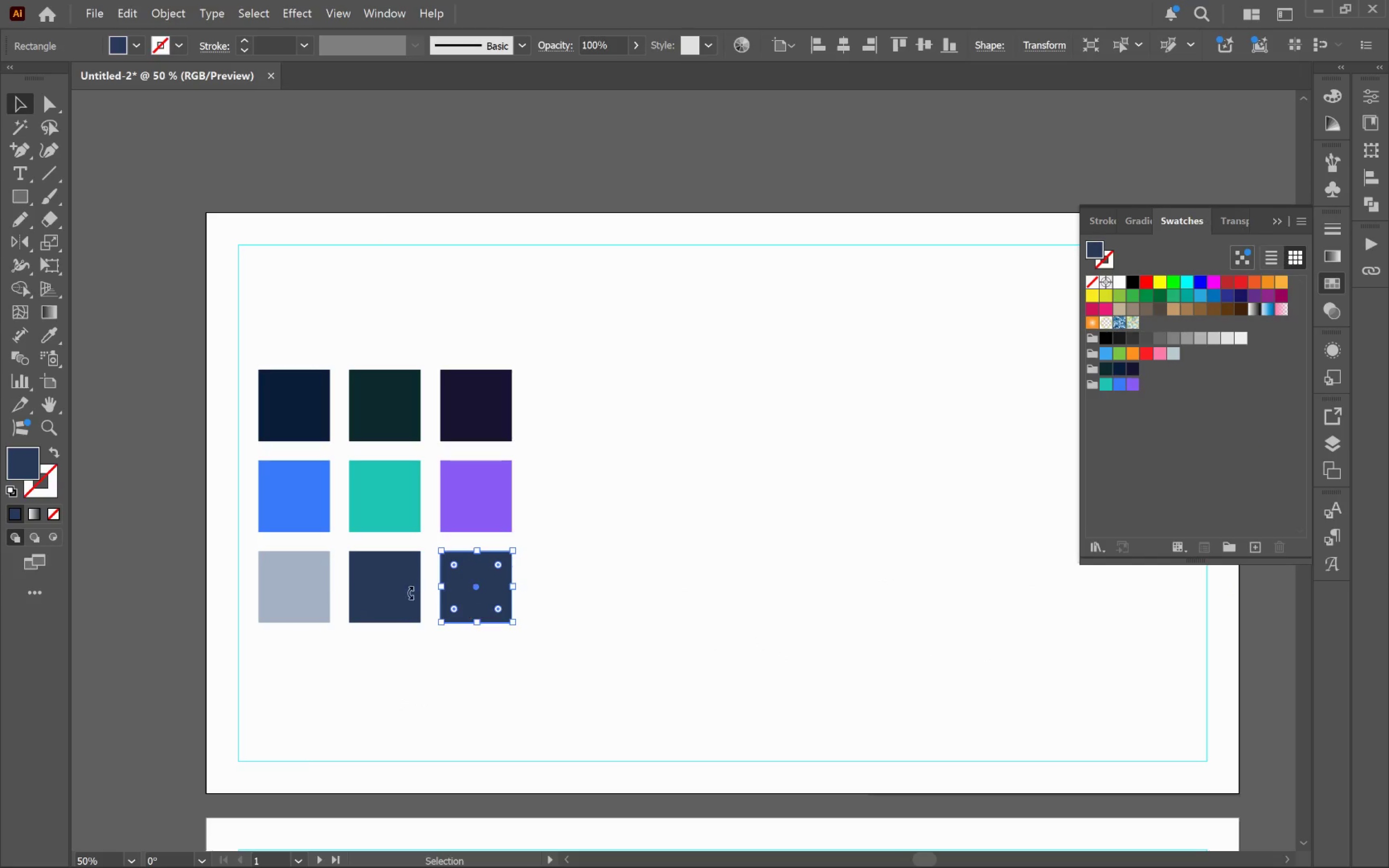 
hold_key(key=ShiftLeft, duration=1.85)
 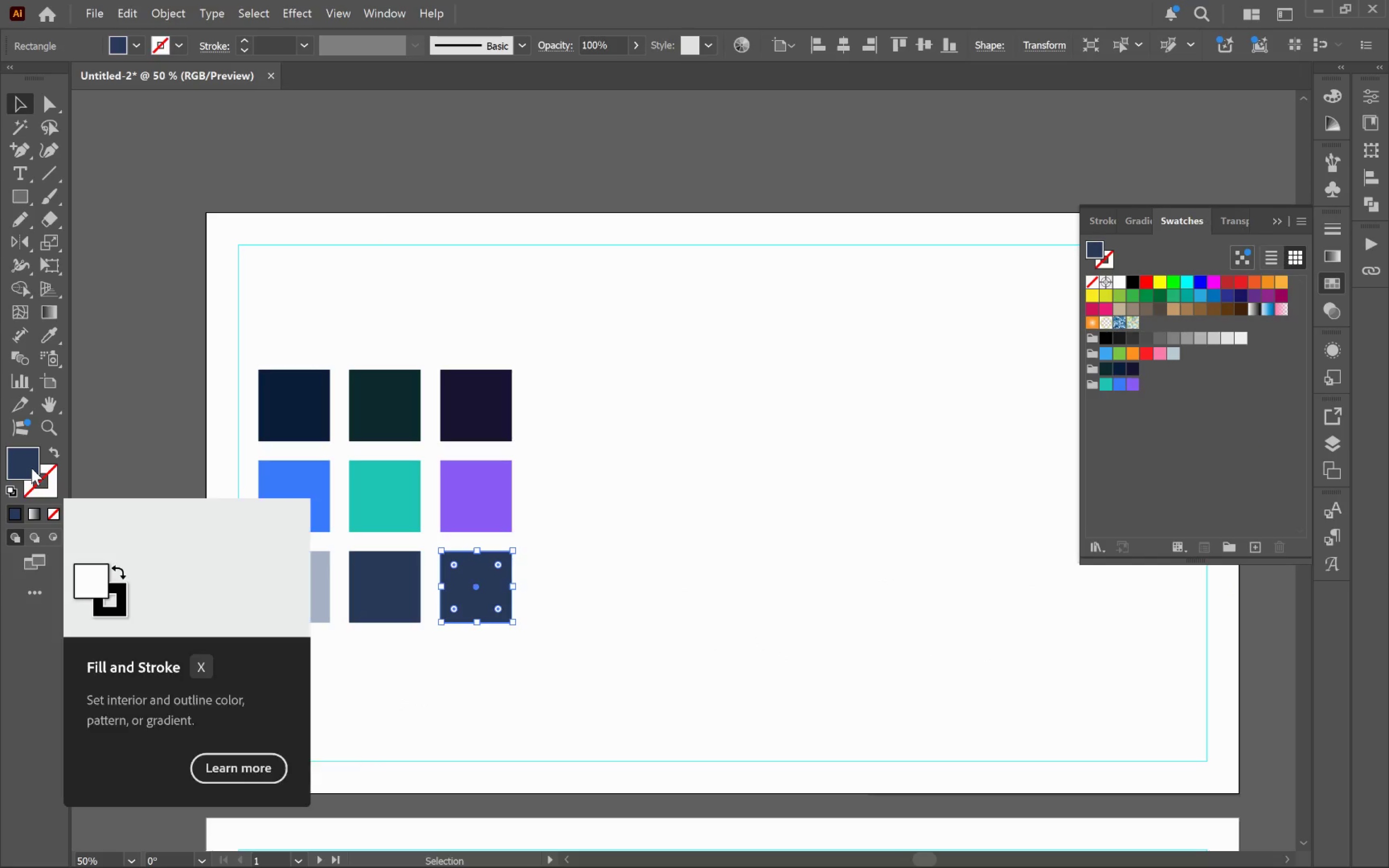 
double_click([31, 468])
 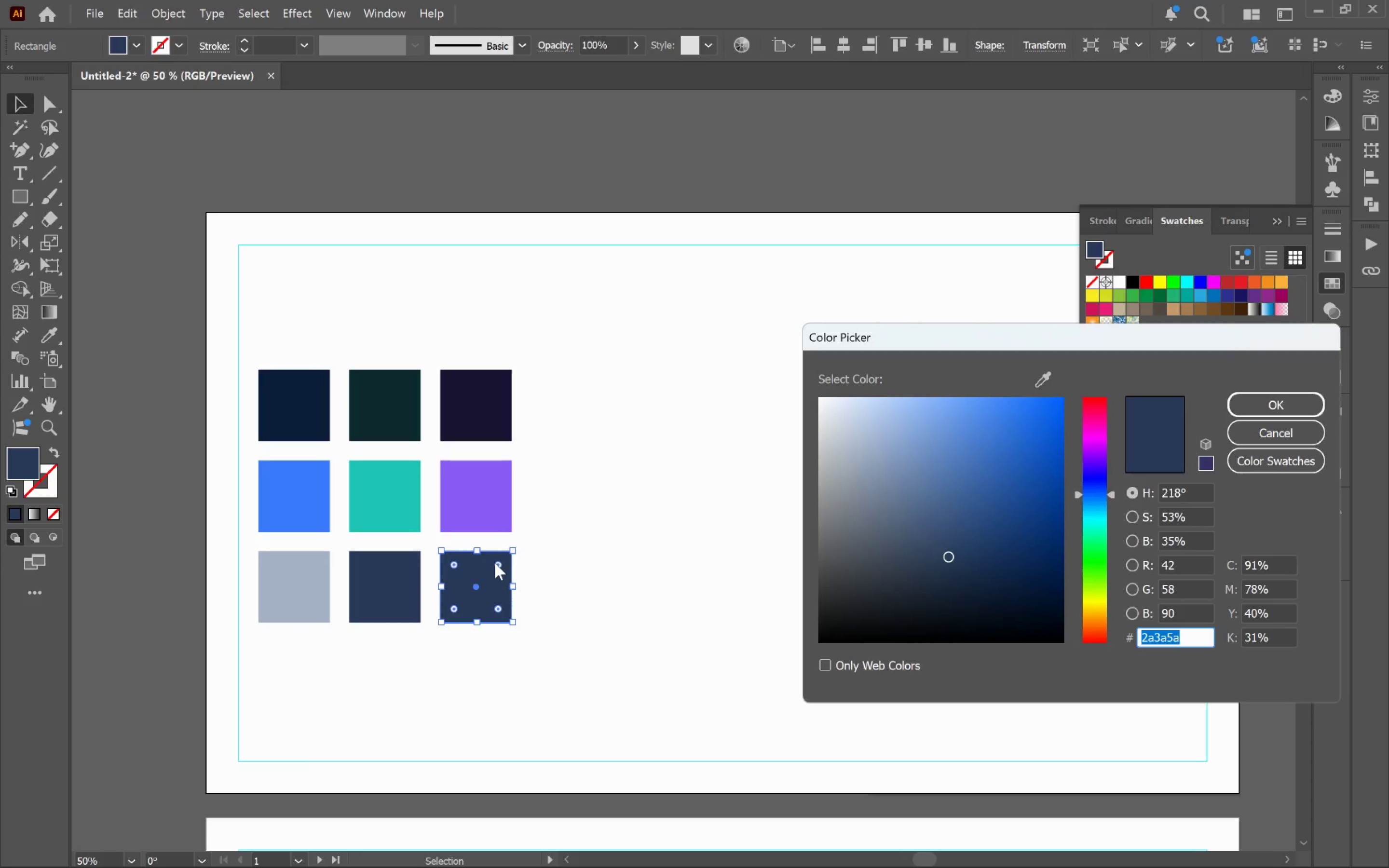 
wait(5.64)
 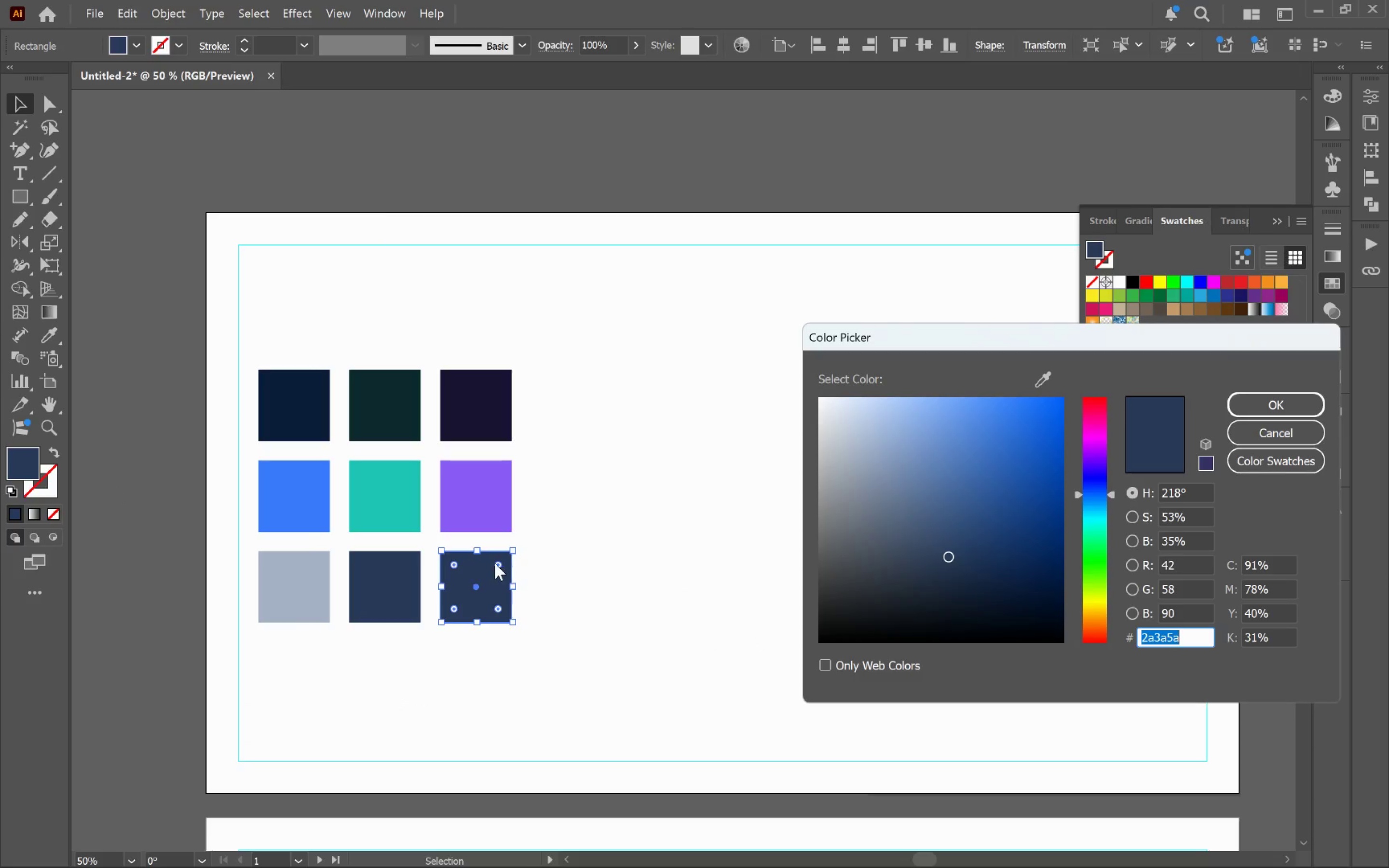 
type(3a4a6a)
key(Tab)
 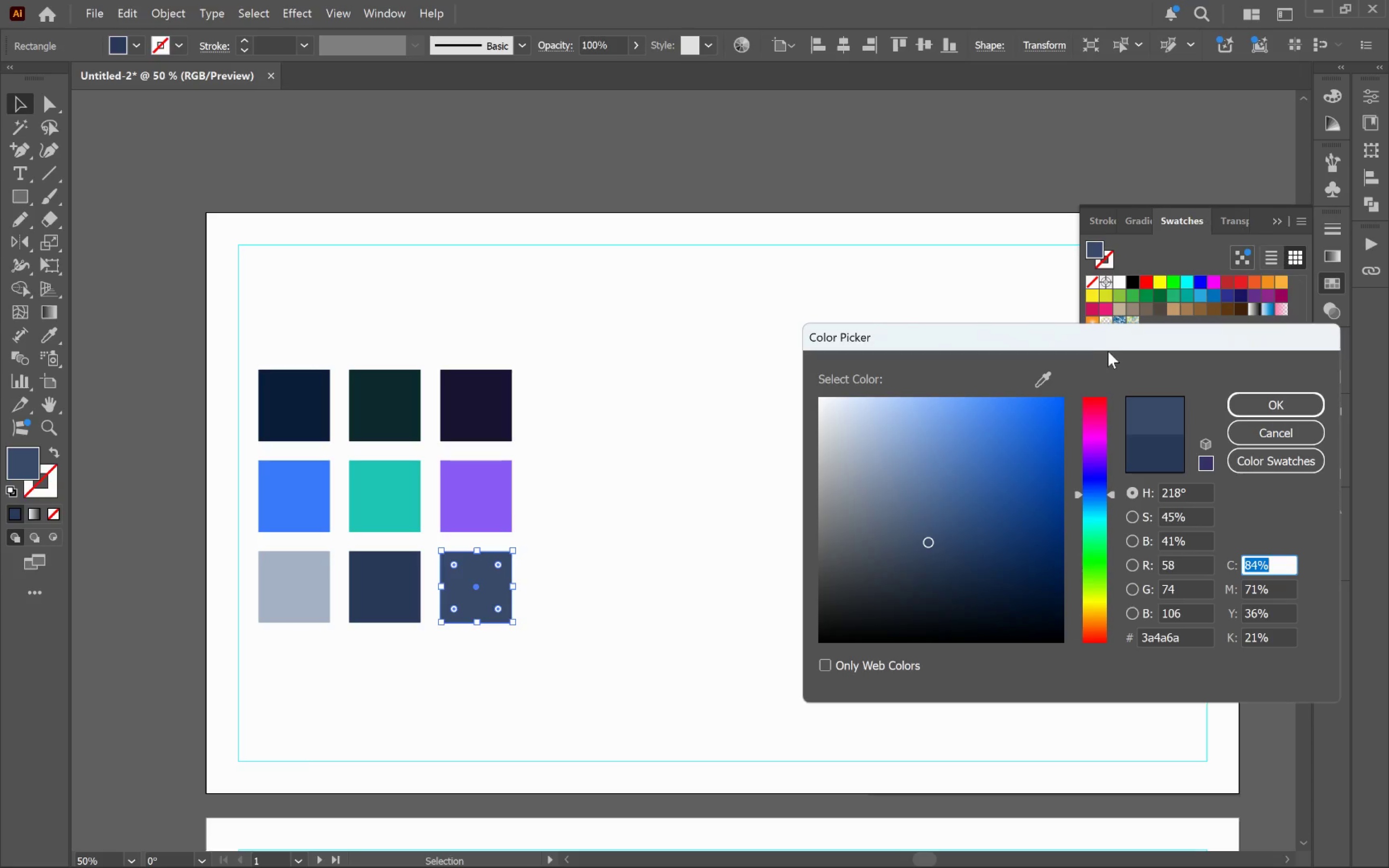 
left_click([1270, 399])
 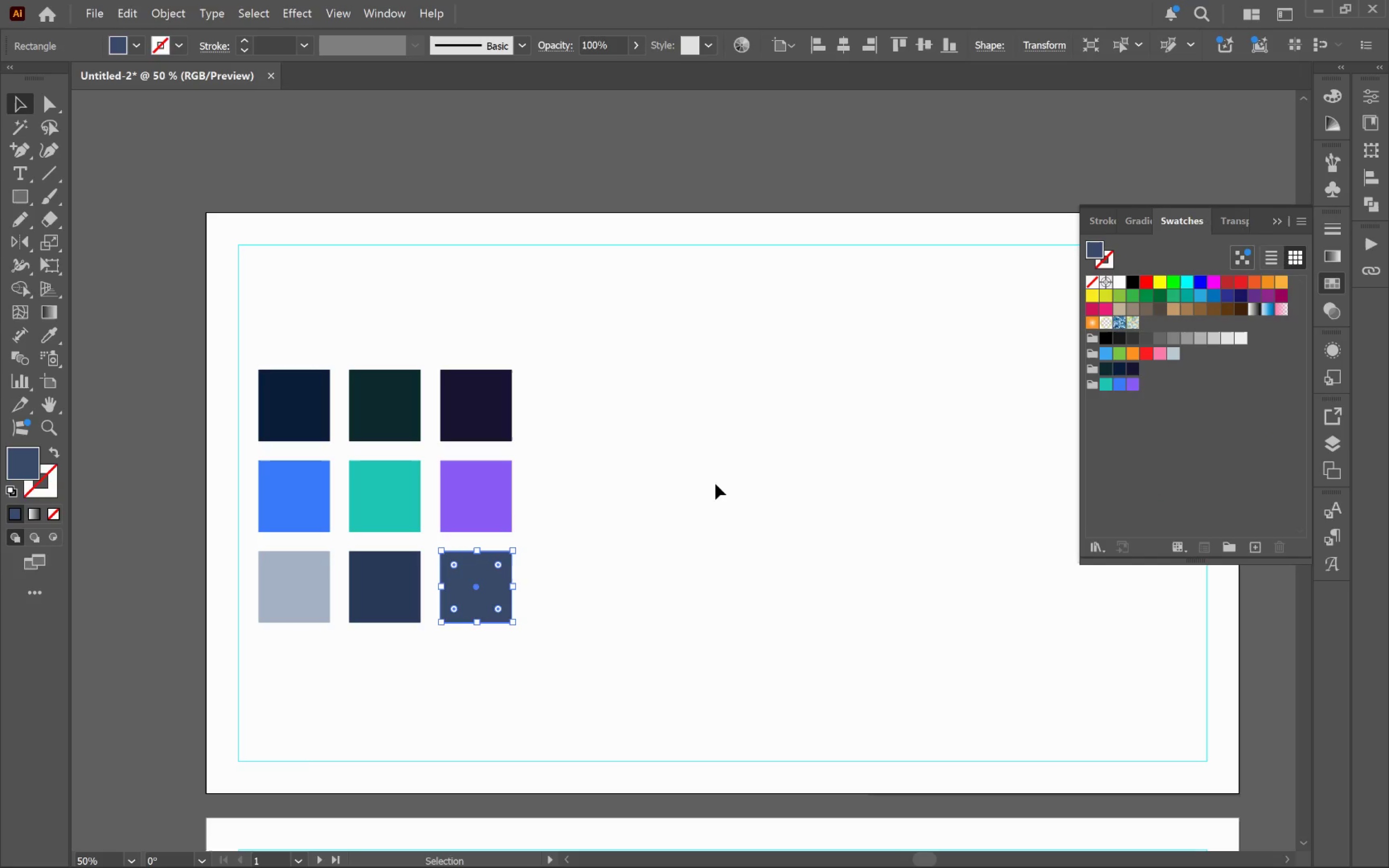 
left_click([690, 531])
 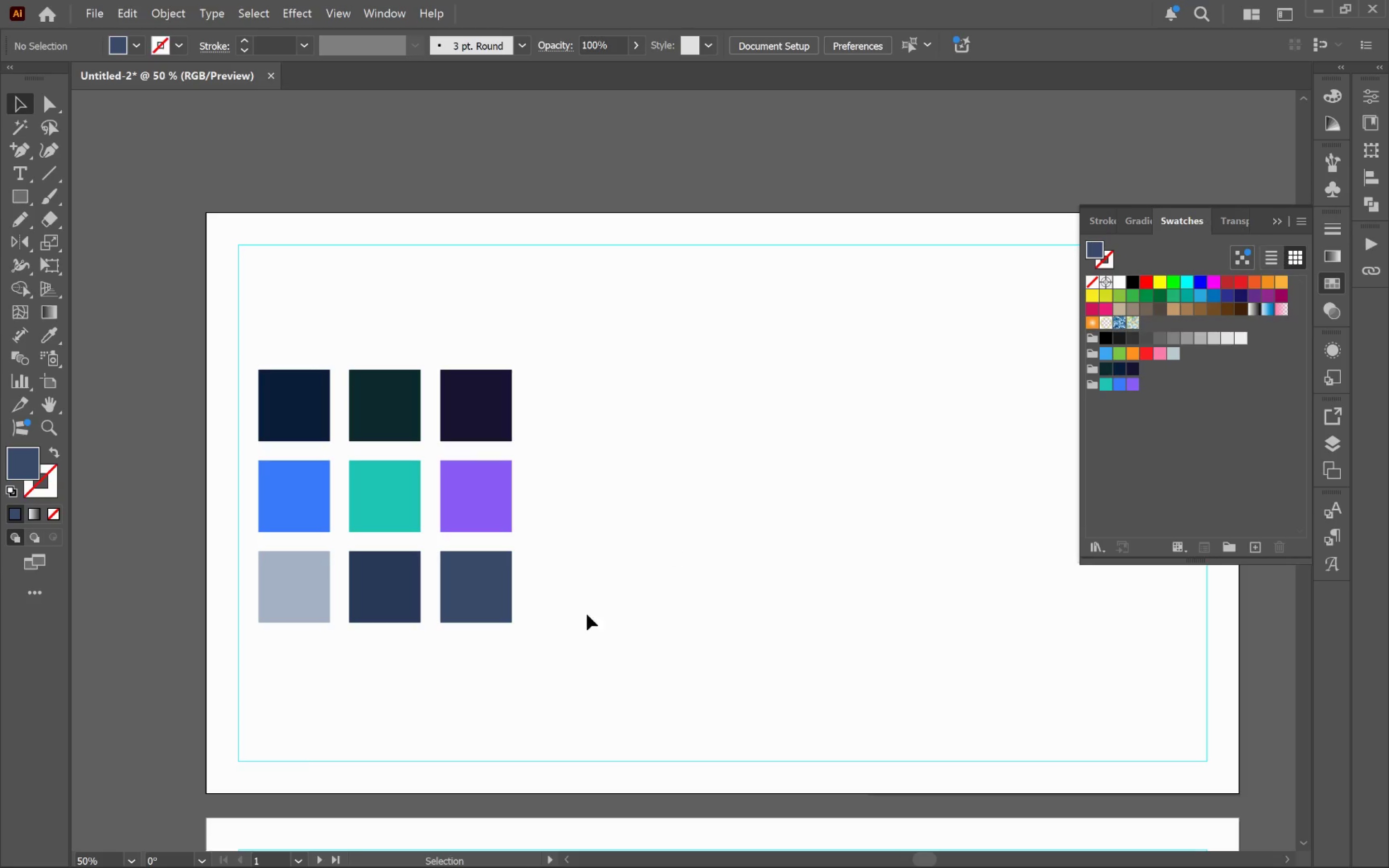 
left_click_drag(start_coordinate=[587, 592], to_coordinate=[255, 631])
 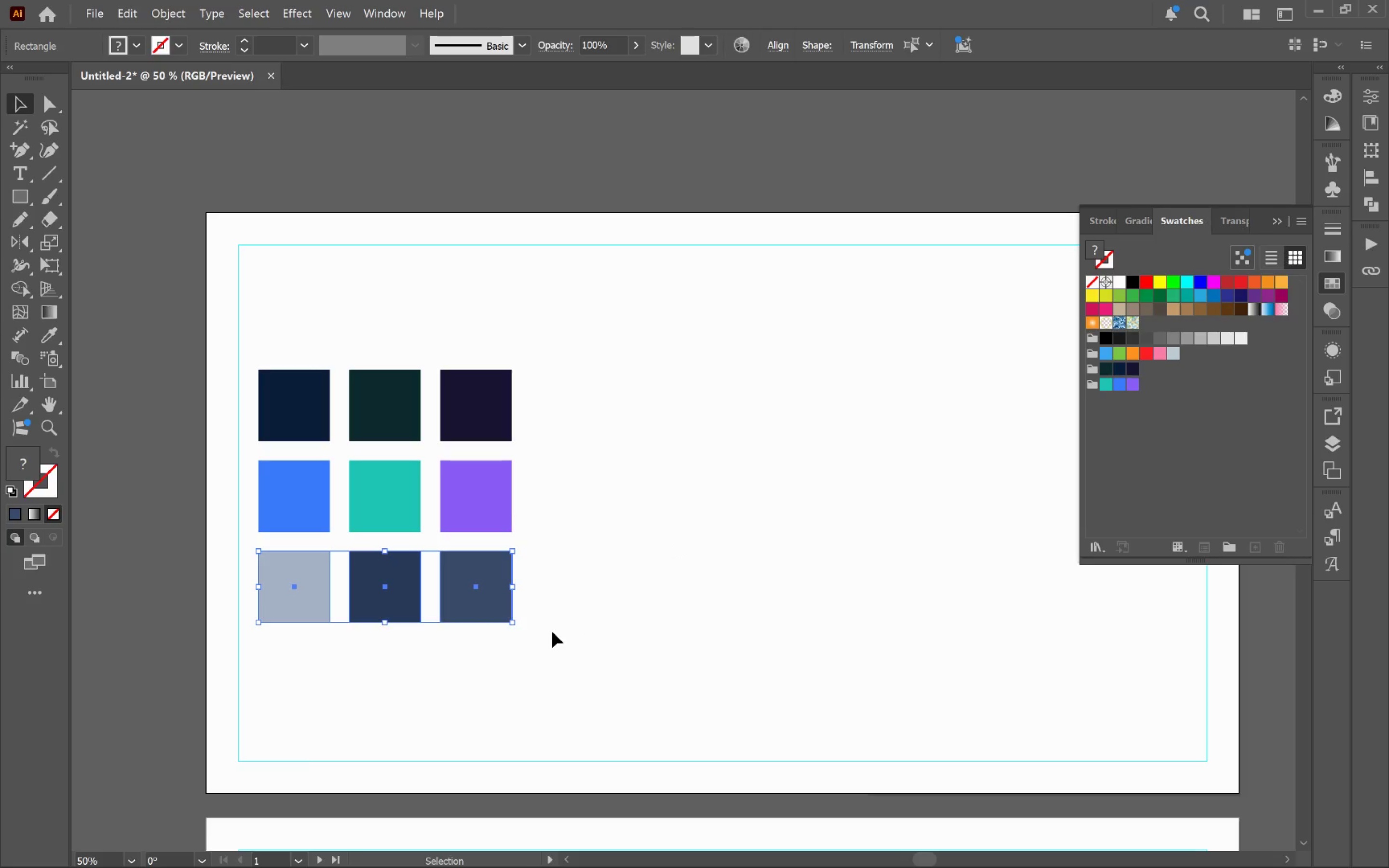 
wait(6.58)
 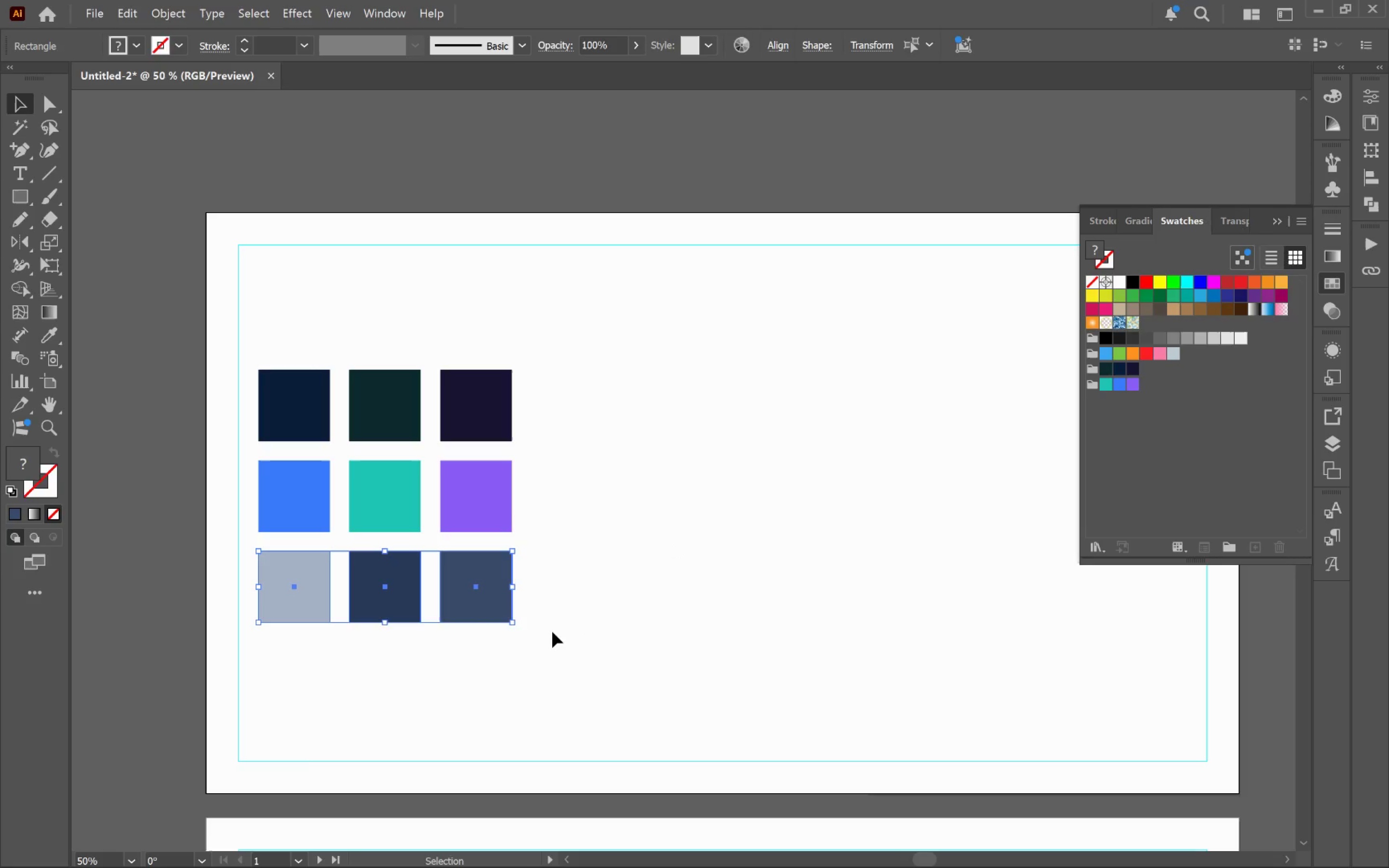 
left_click_drag(start_coordinate=[309, 595], to_coordinate=[562, 585])
 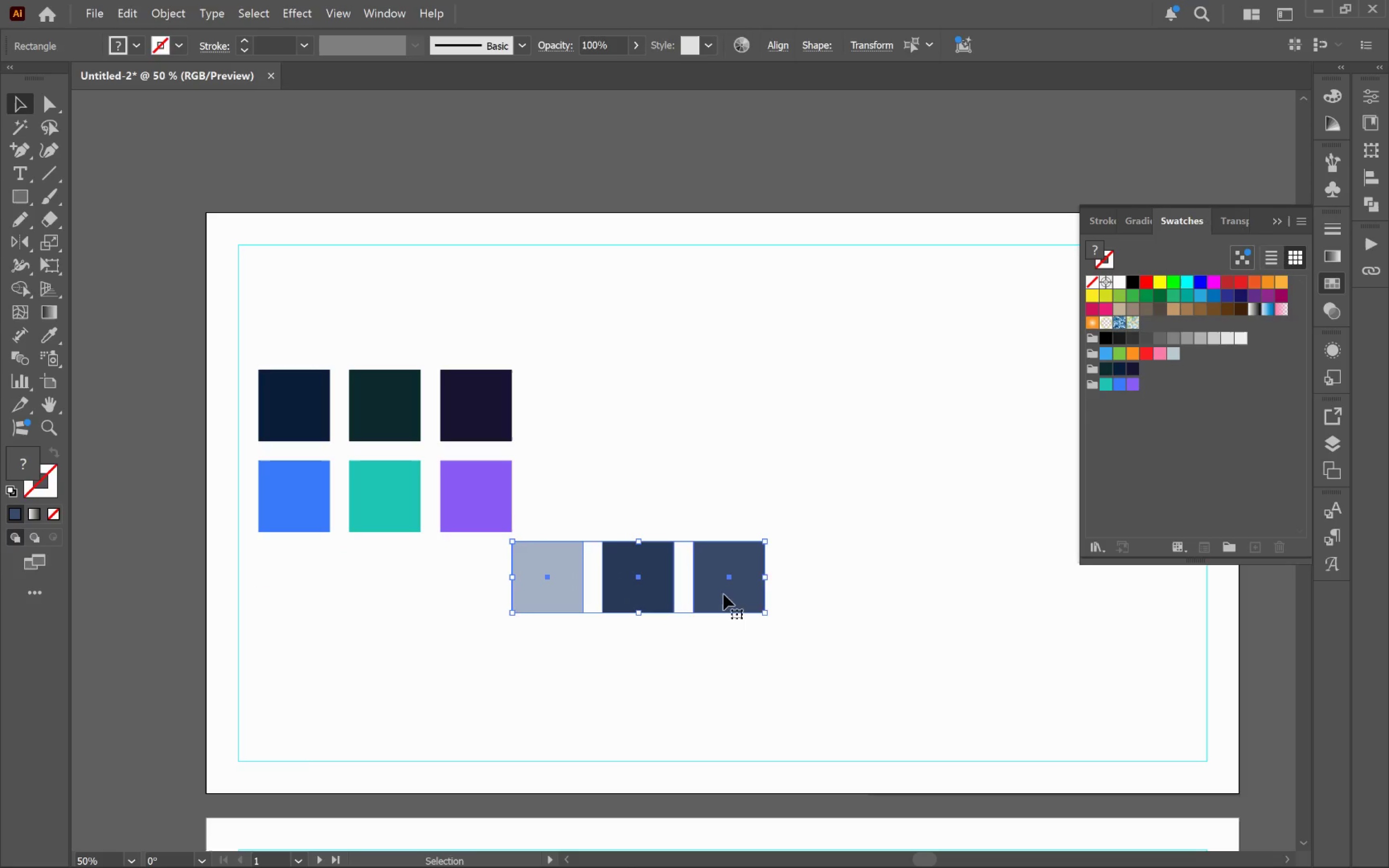 
hold_key(key=ControlLeft, duration=0.31)
 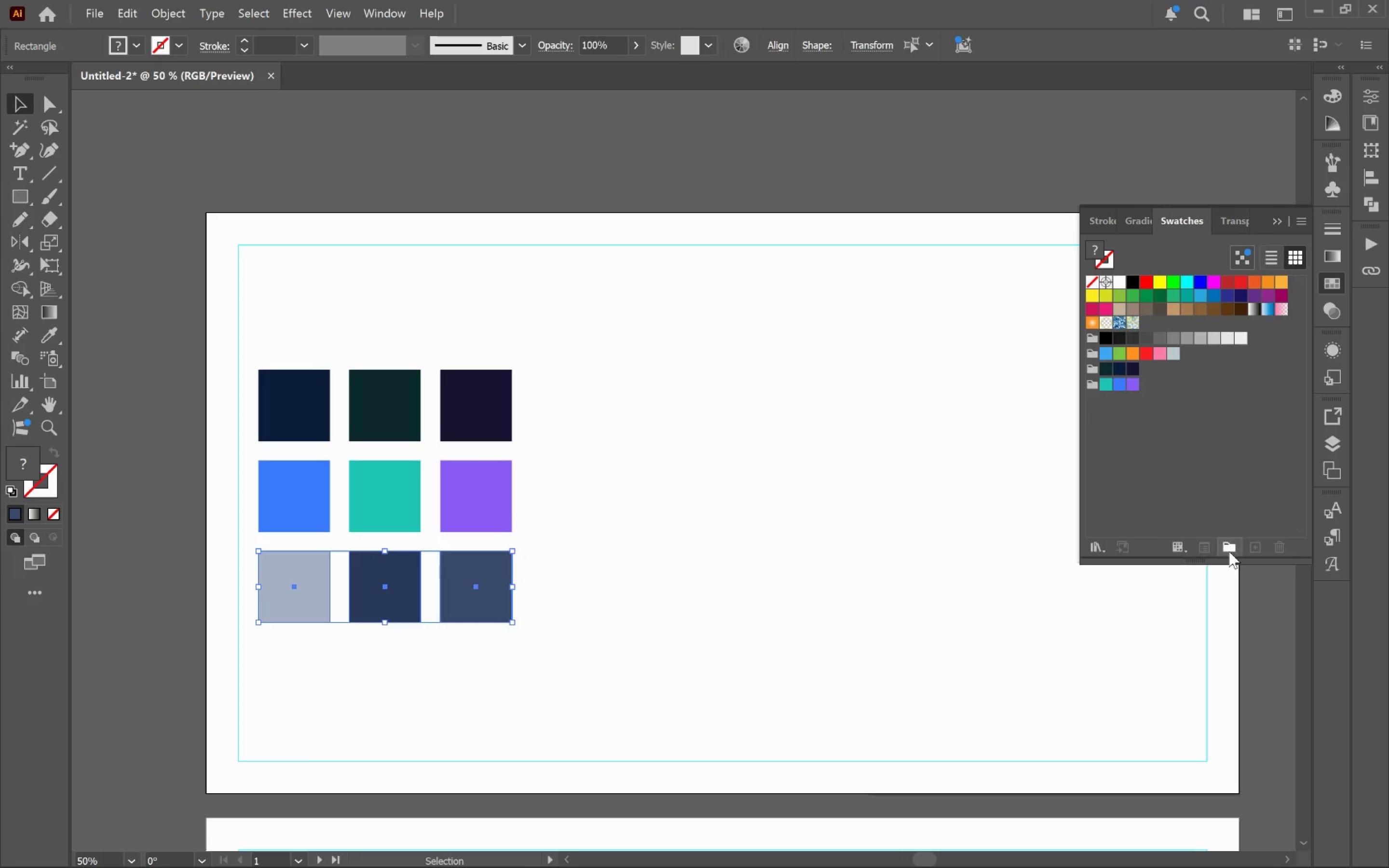 
key(Z)
 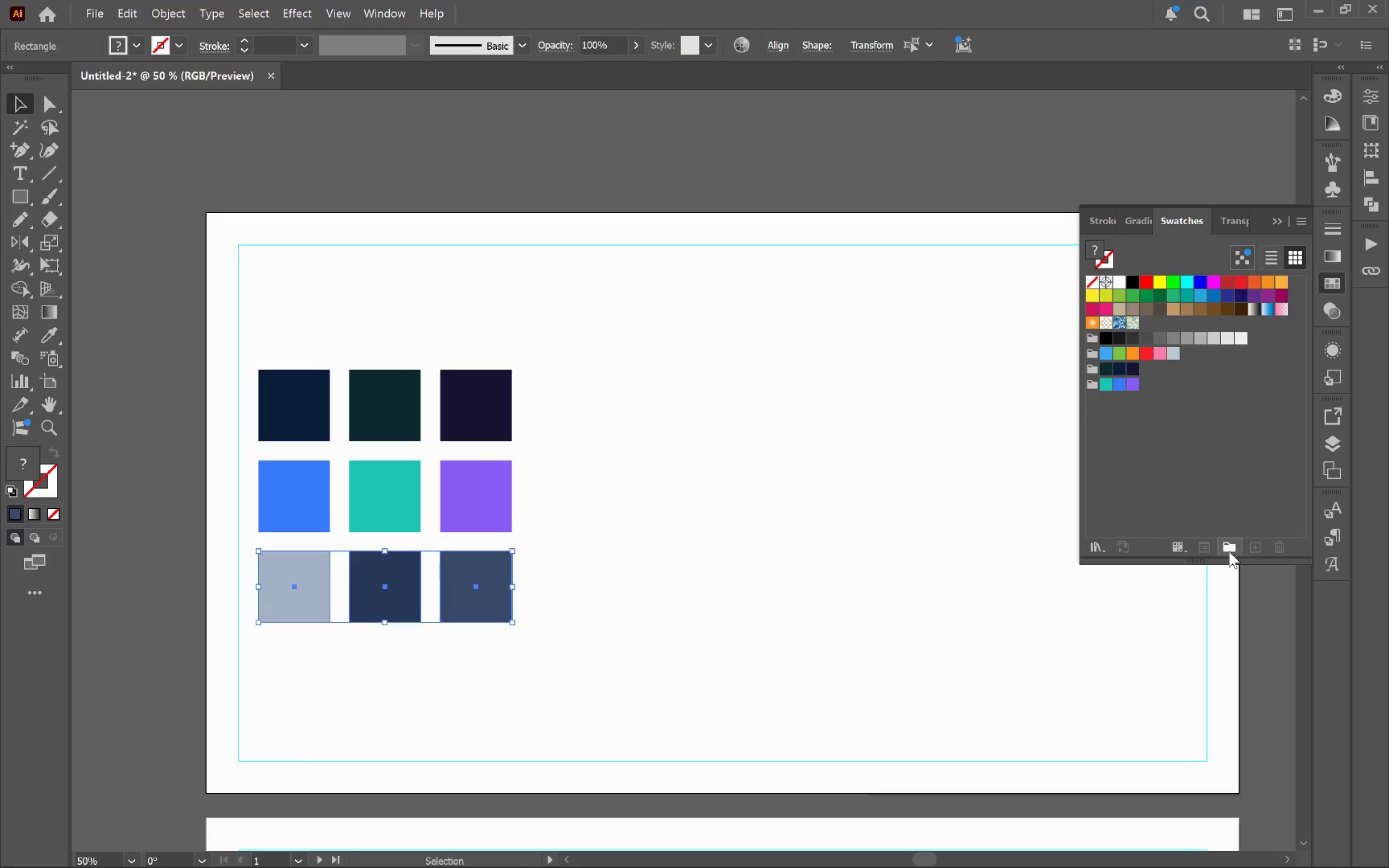 
left_click([1231, 549])
 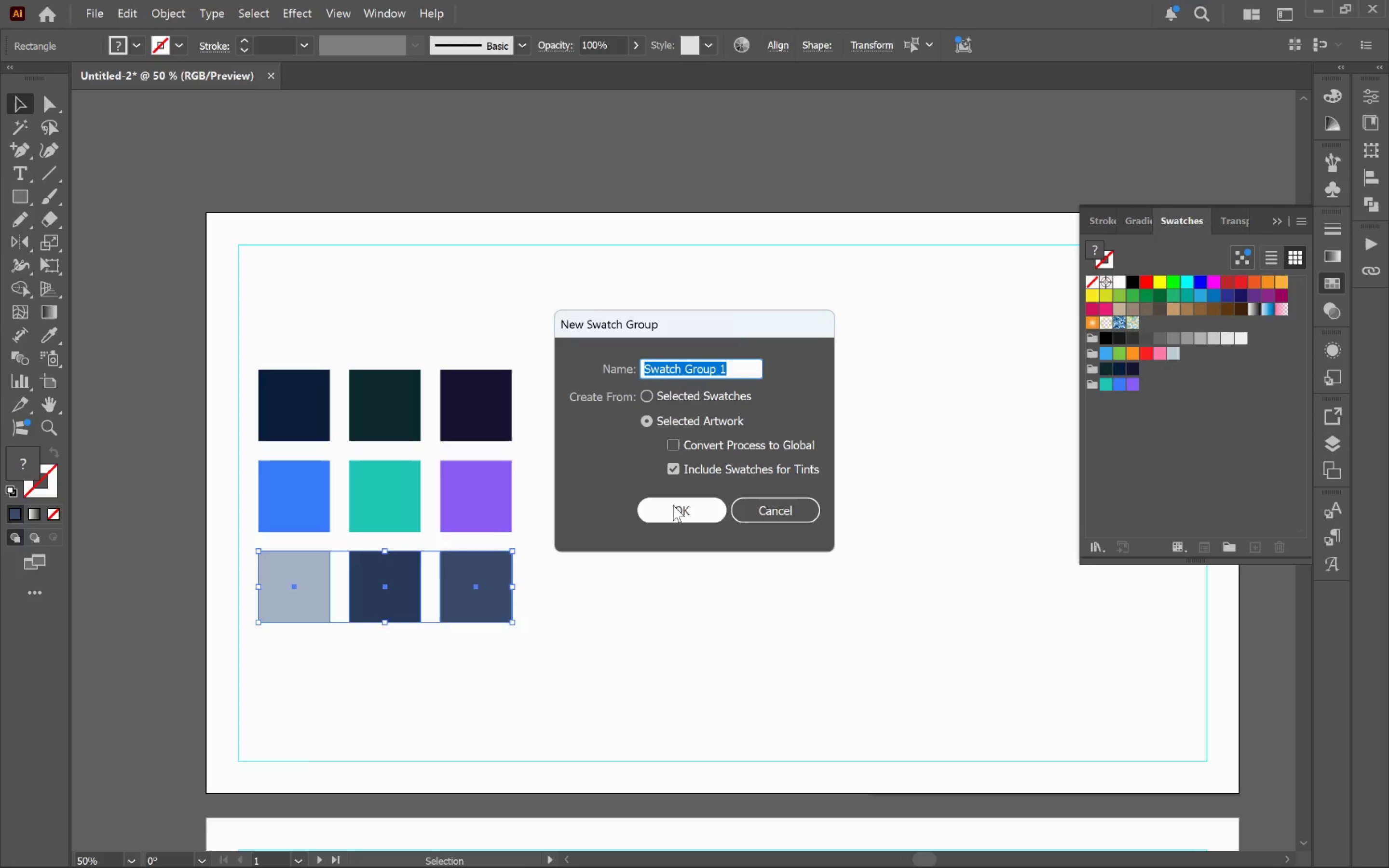 
wait(6.7)
 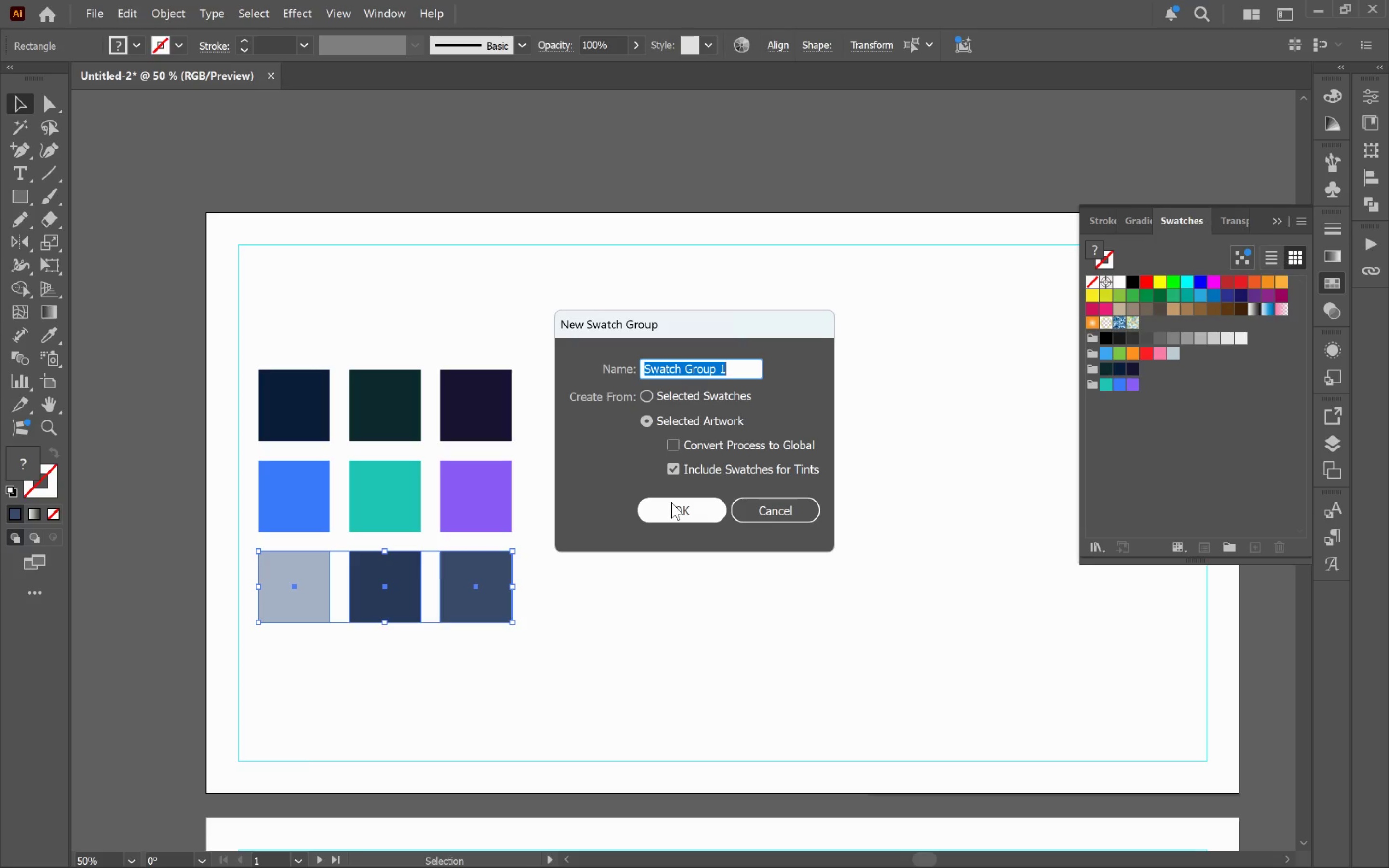 
type(Support Colors)
 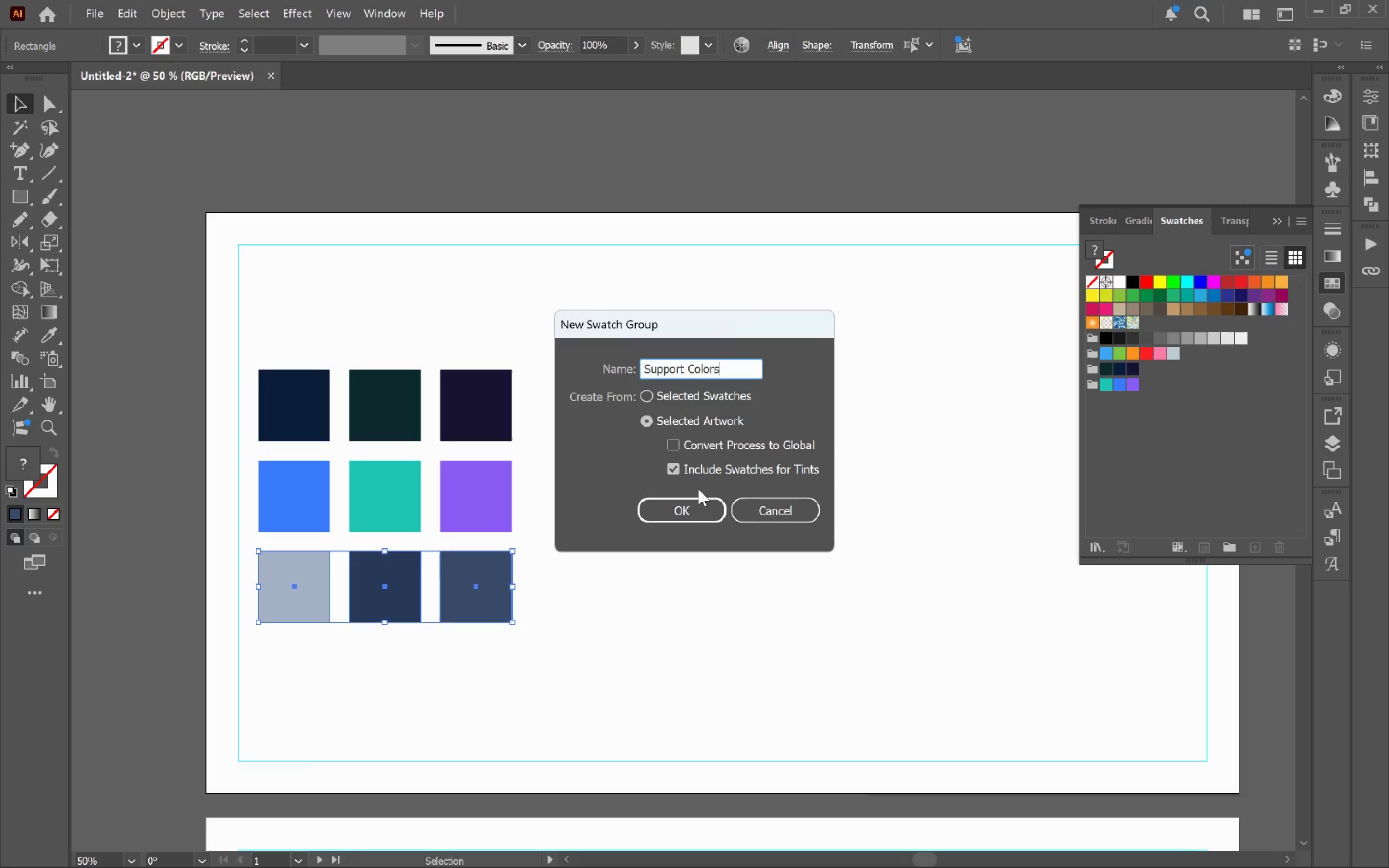 
left_click([700, 519])
 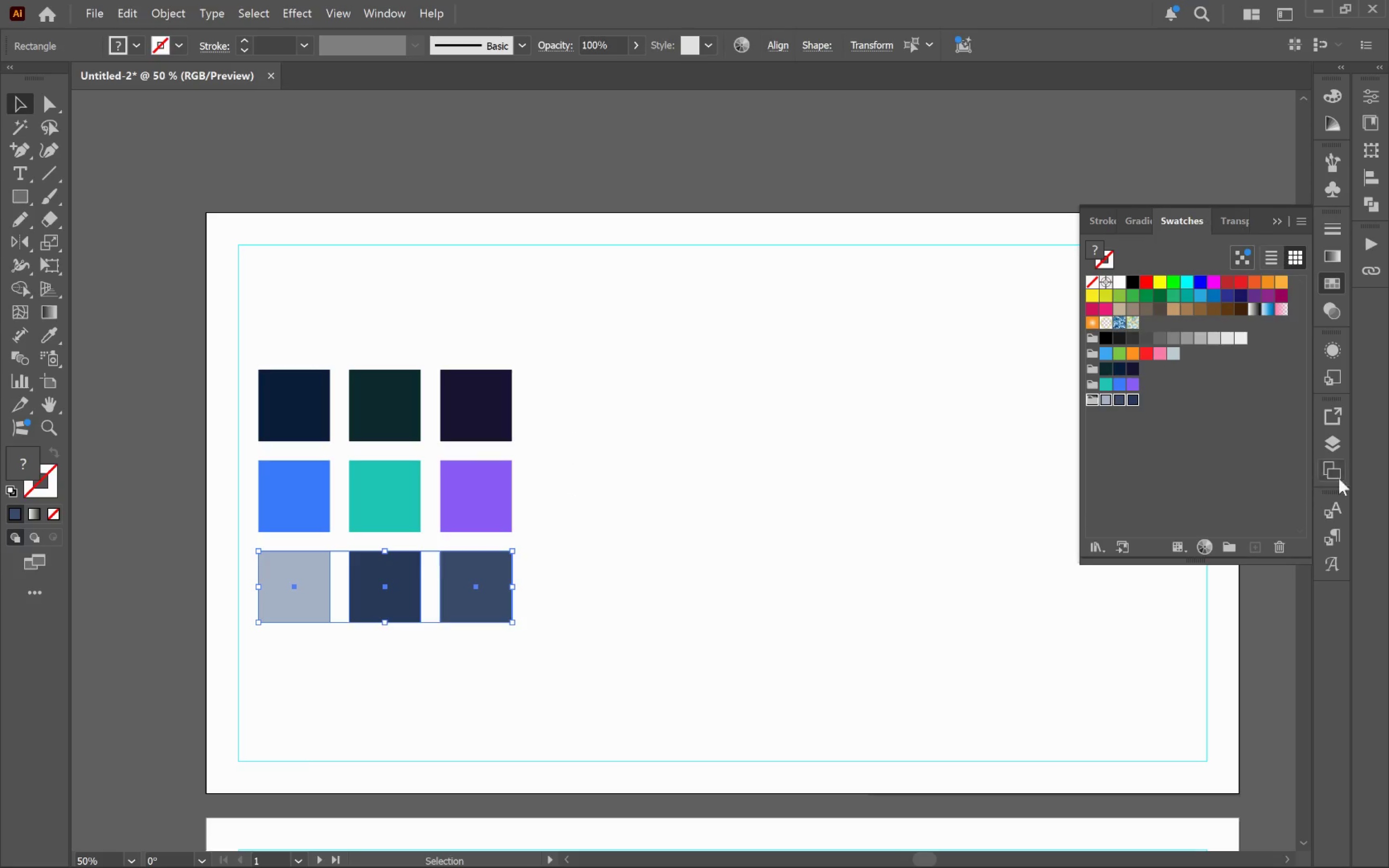 
left_click([1191, 463])
 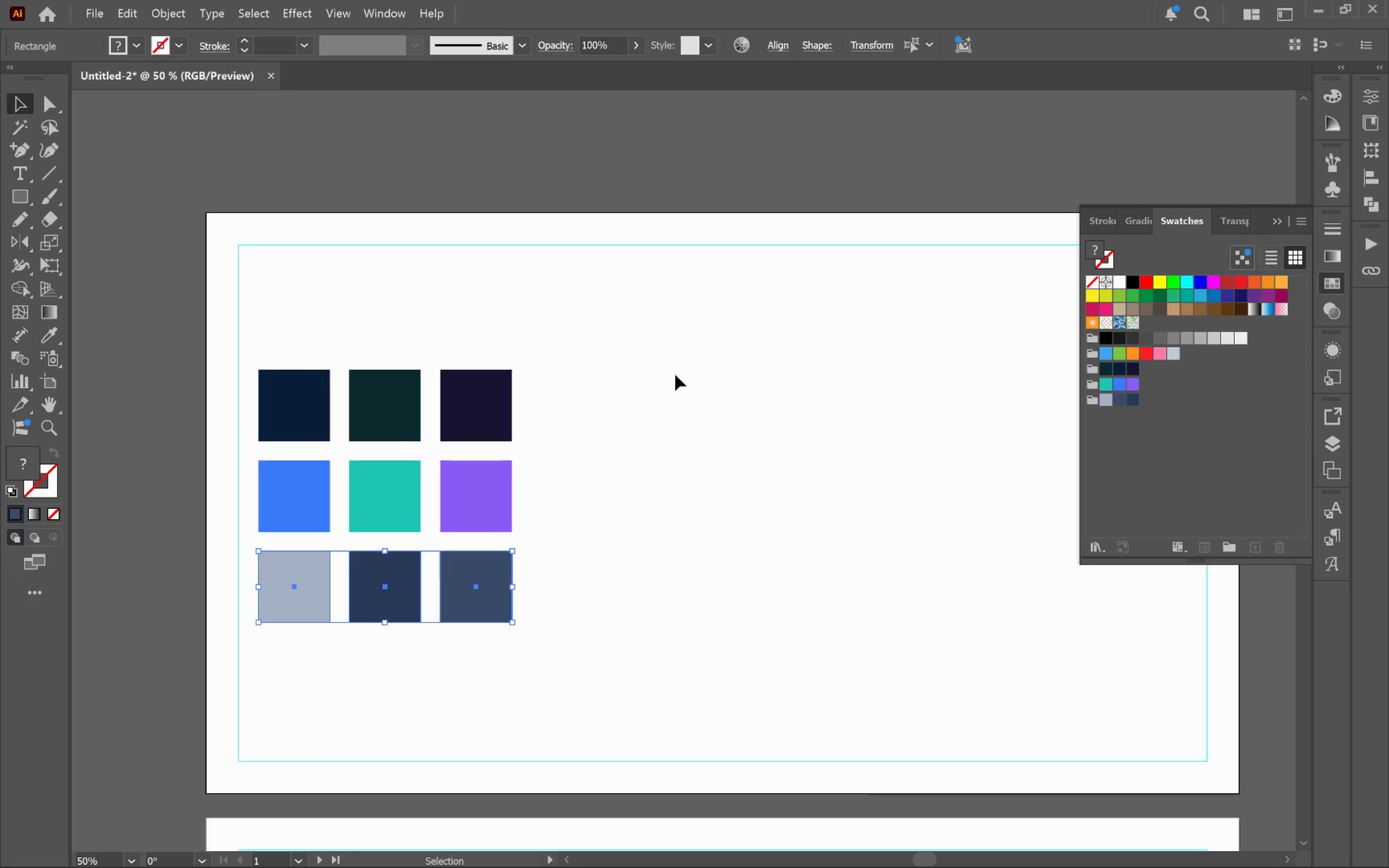 
hold_key(key=AltLeft, duration=0.42)
 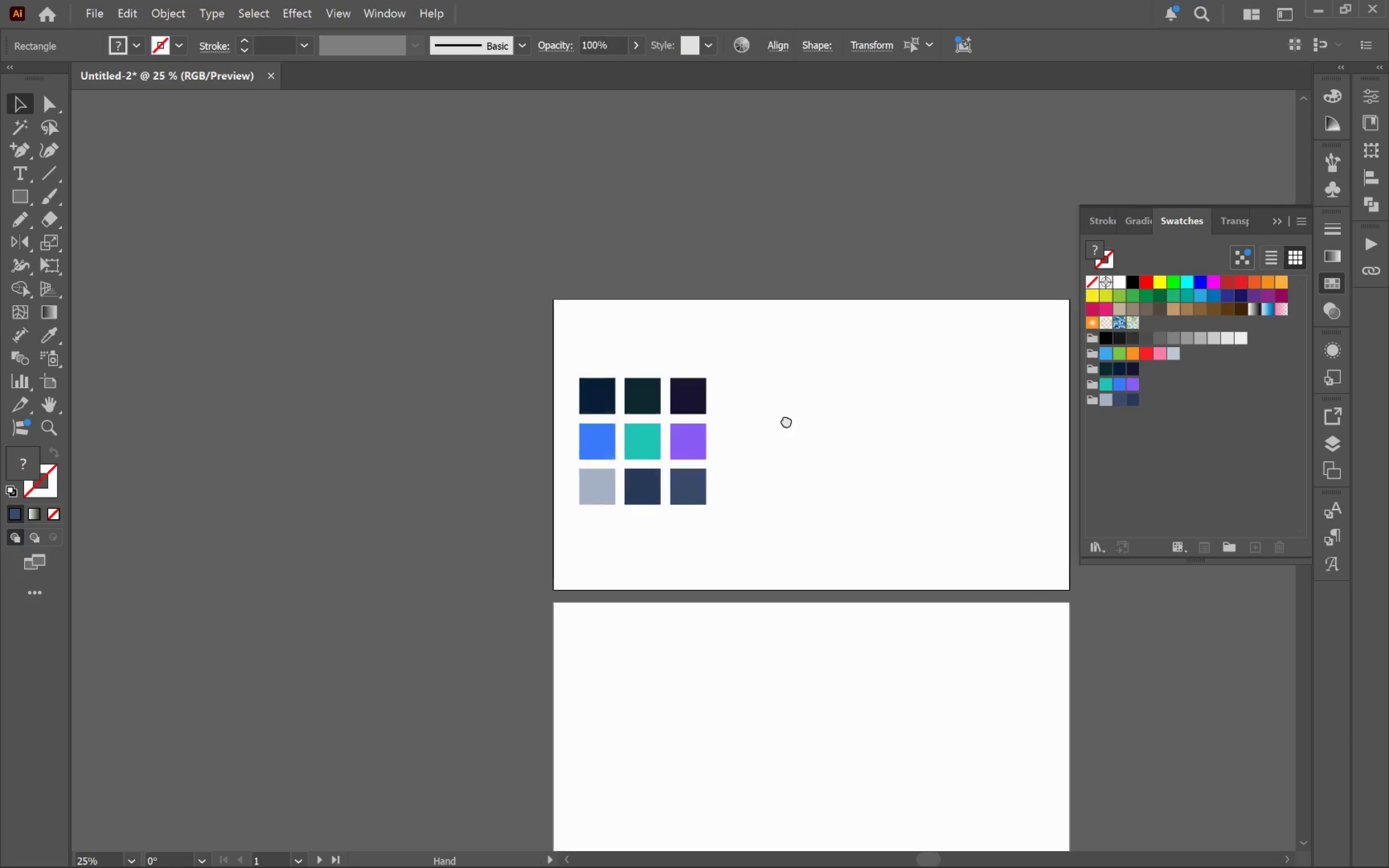 
hold_key(key=Space, duration=0.4)
 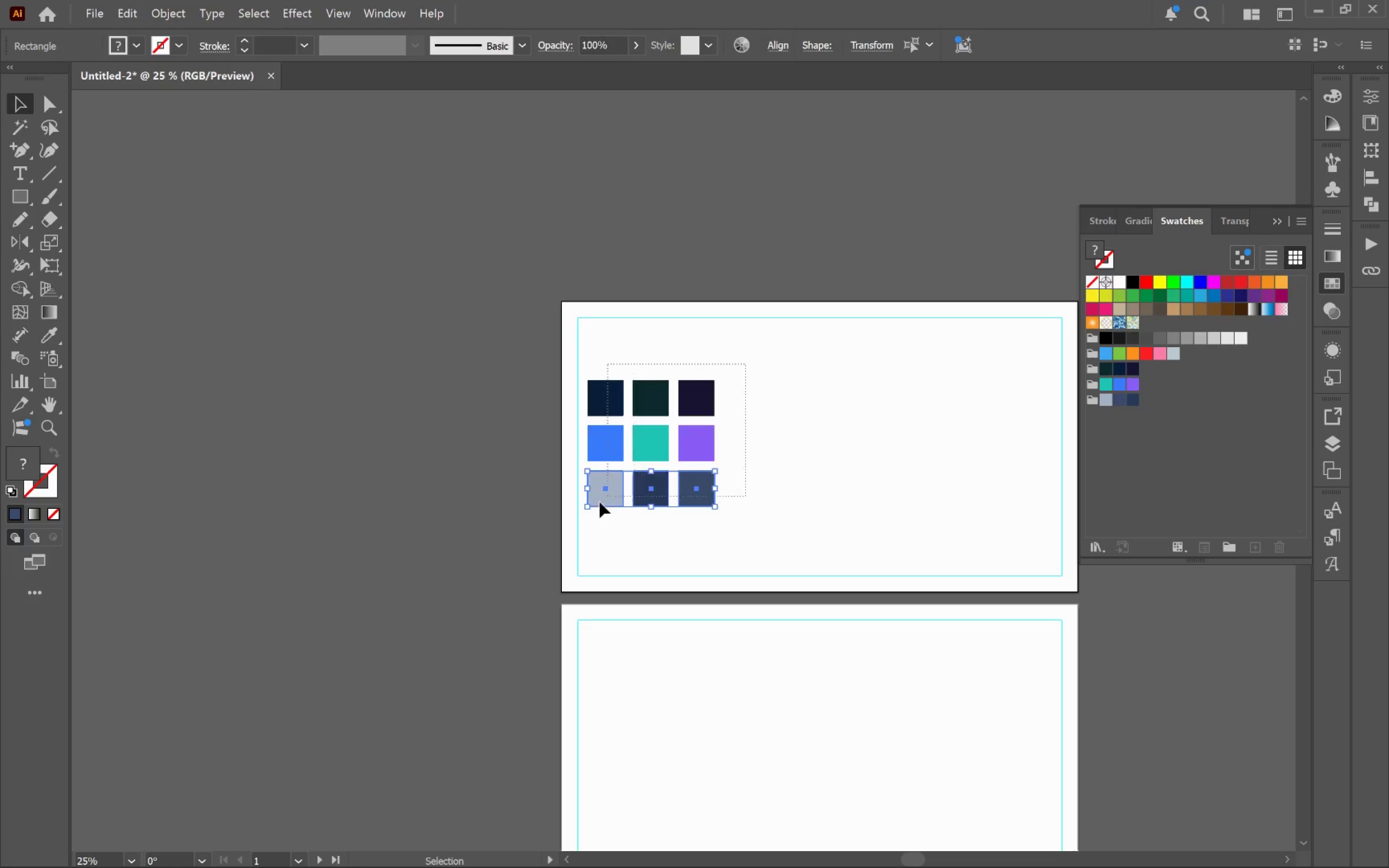 
left_click_drag(start_coordinate=[639, 421], to_coordinate=[786, 420])
 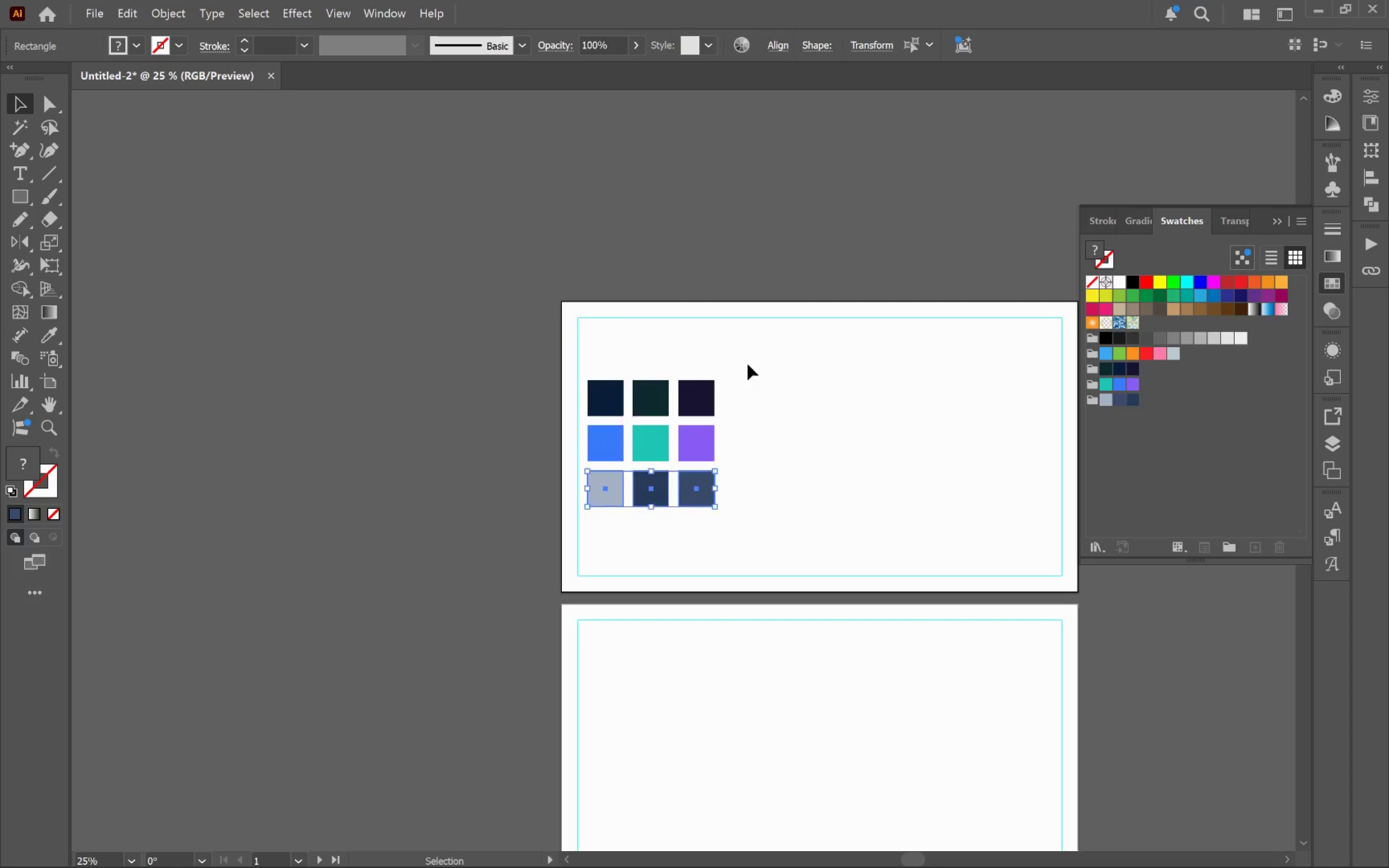 
scroll: coordinate [624, 394], scroll_direction: down, amount: 2.0
 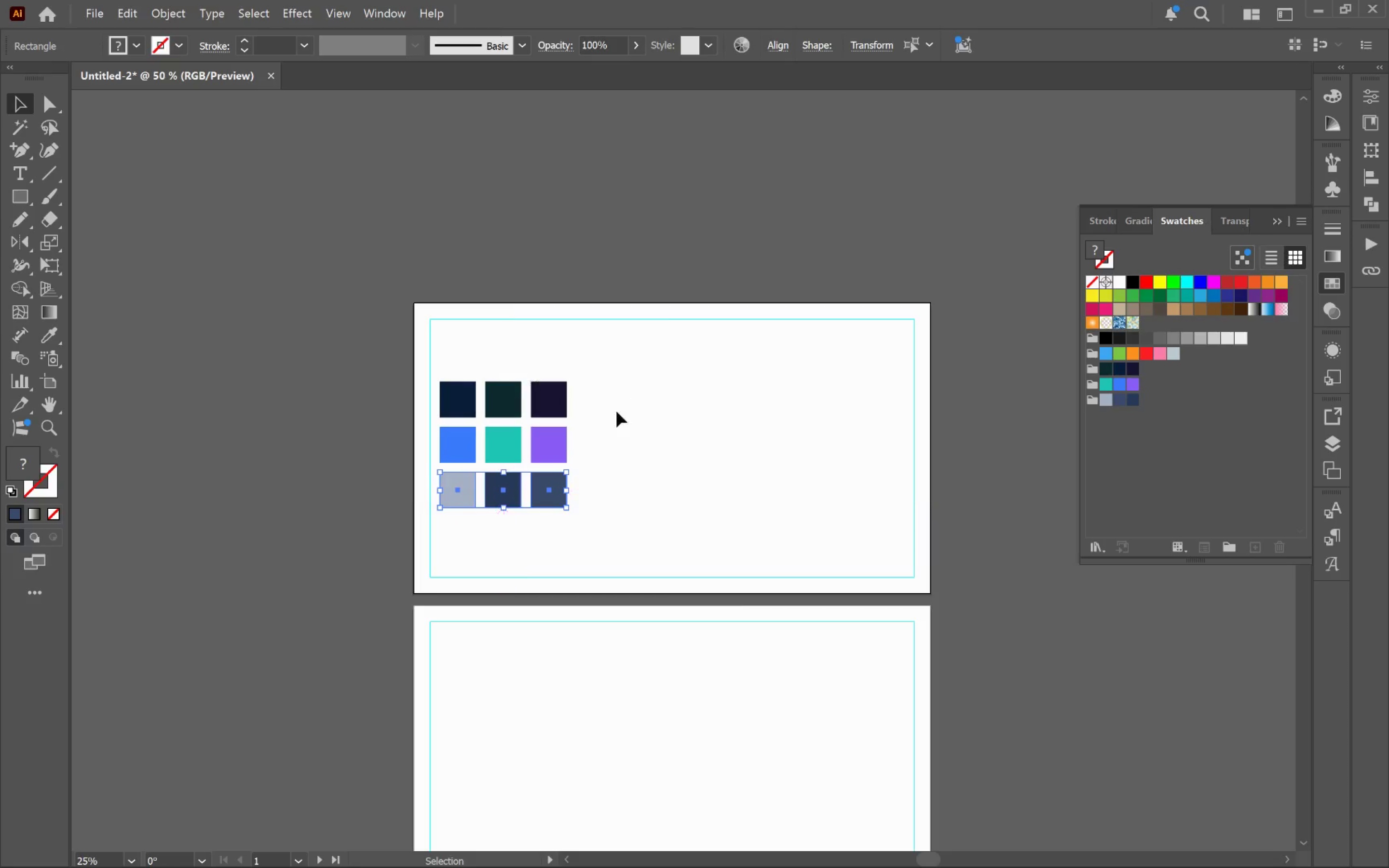 
left_click_drag(start_coordinate=[747, 364], to_coordinate=[578, 520])
 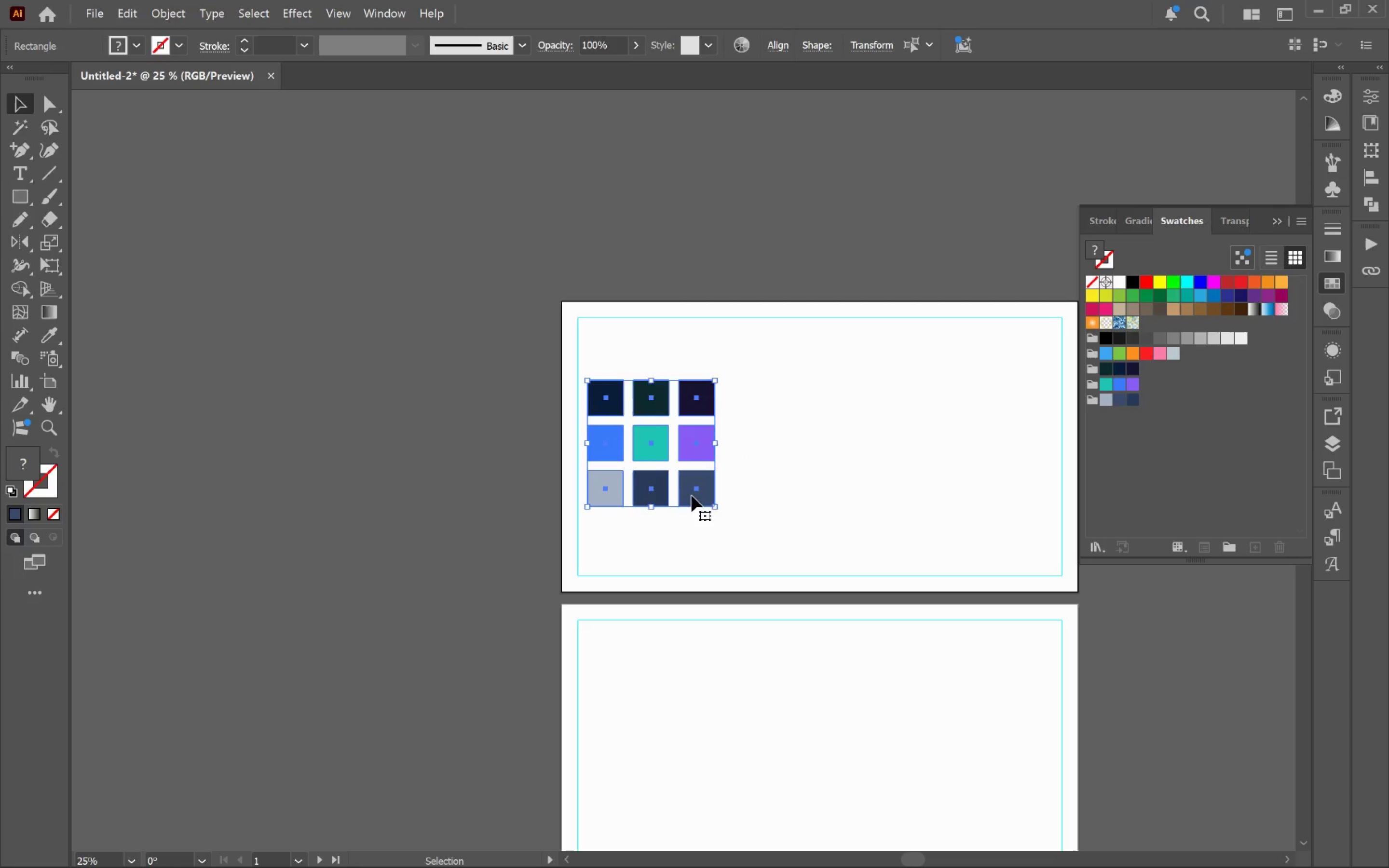 
left_click_drag(start_coordinate=[694, 496], to_coordinate=[199, 486])
 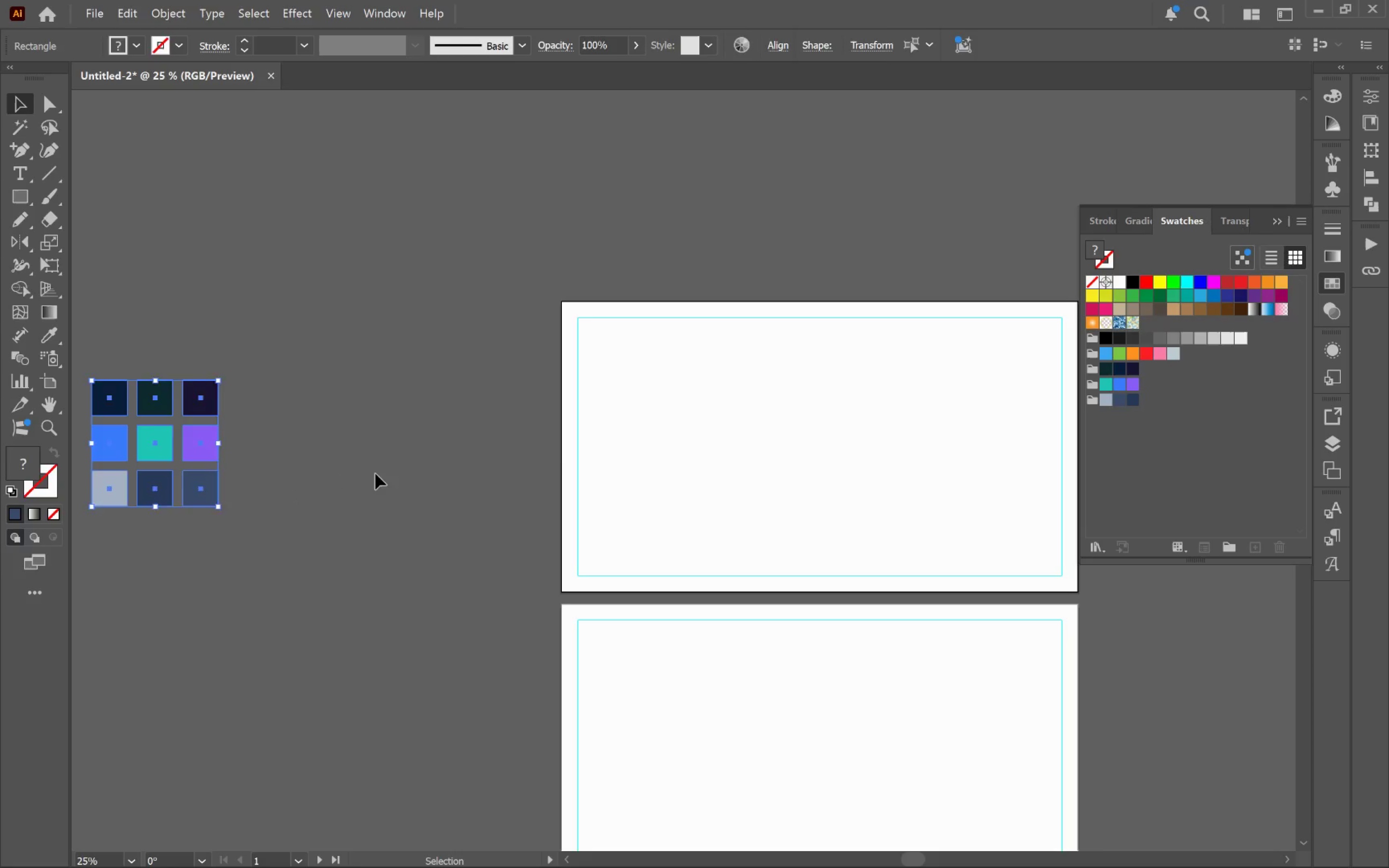 
hold_key(key=ShiftLeft, duration=1.41)
 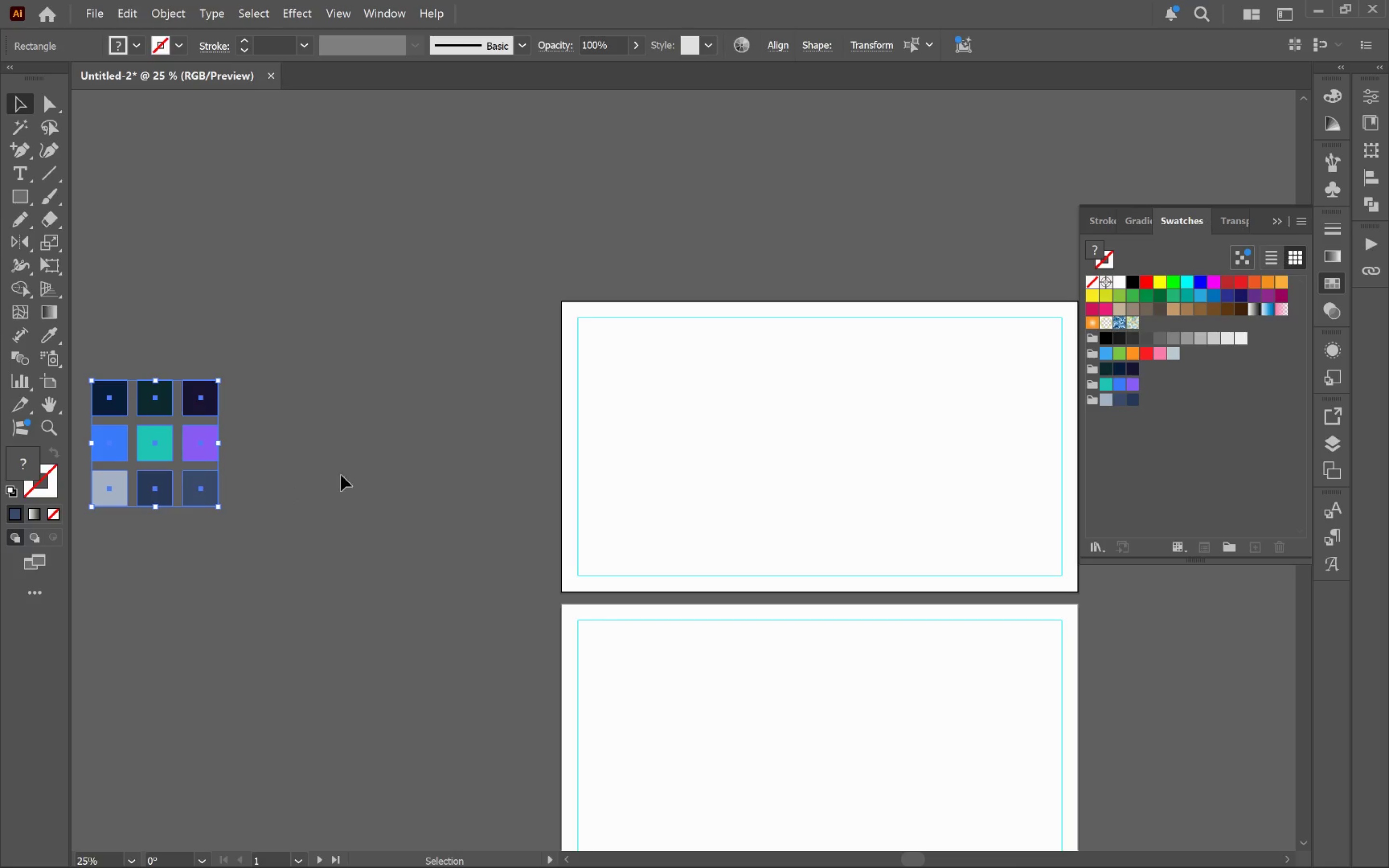 
left_click([375, 474])
 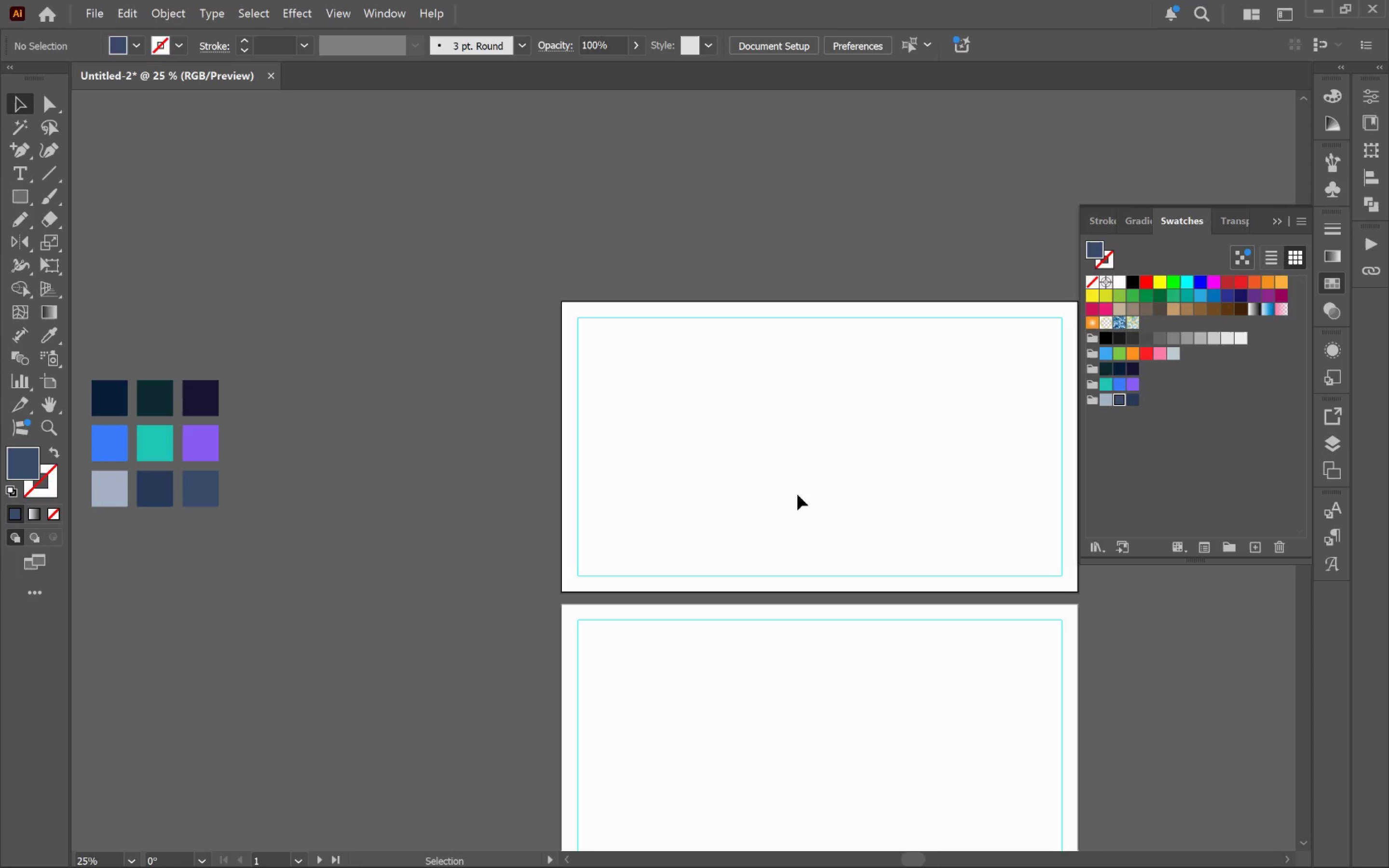 
hold_key(key=Space, duration=1.03)
 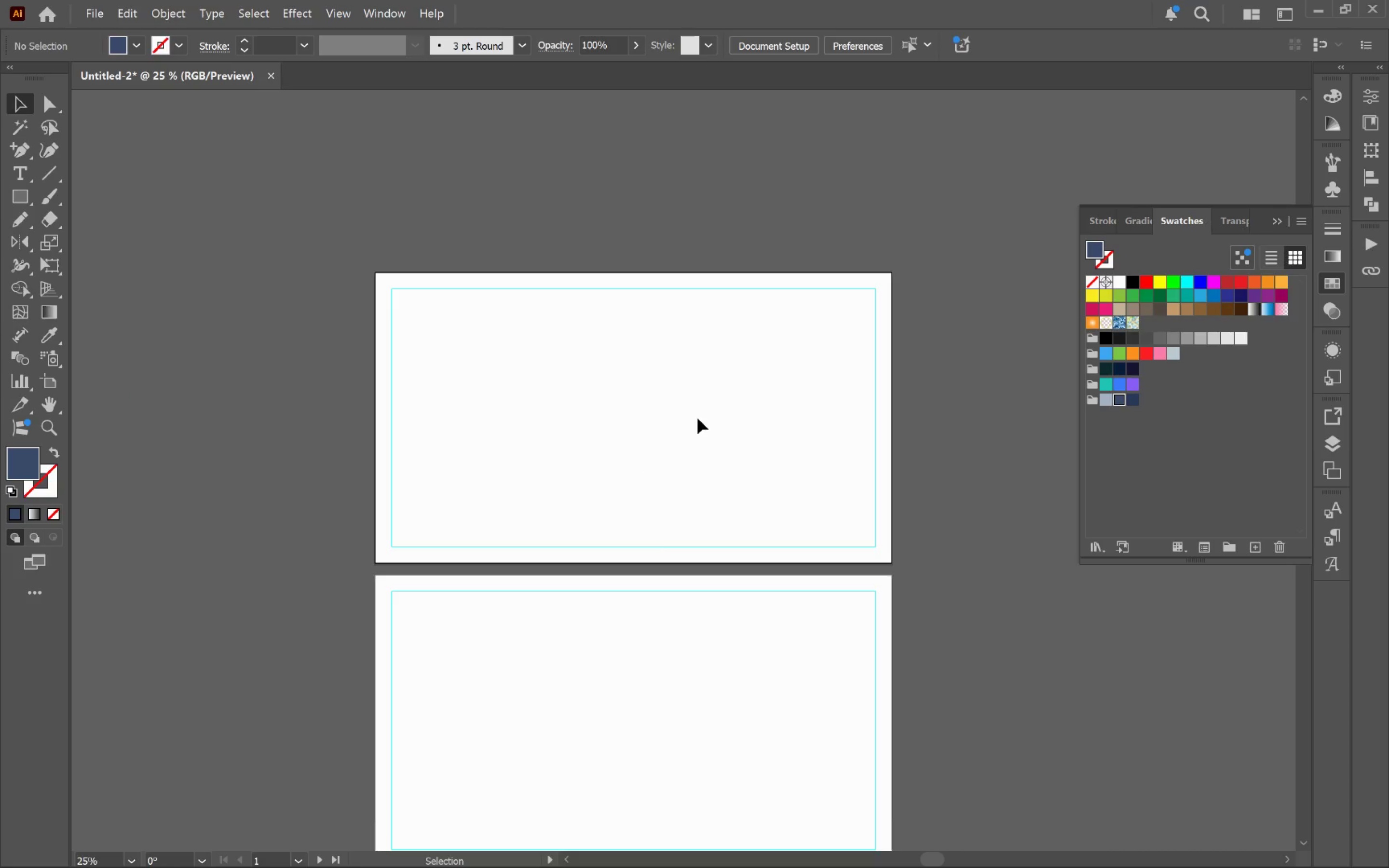 
left_click_drag(start_coordinate=[826, 499], to_coordinate=[640, 470])
 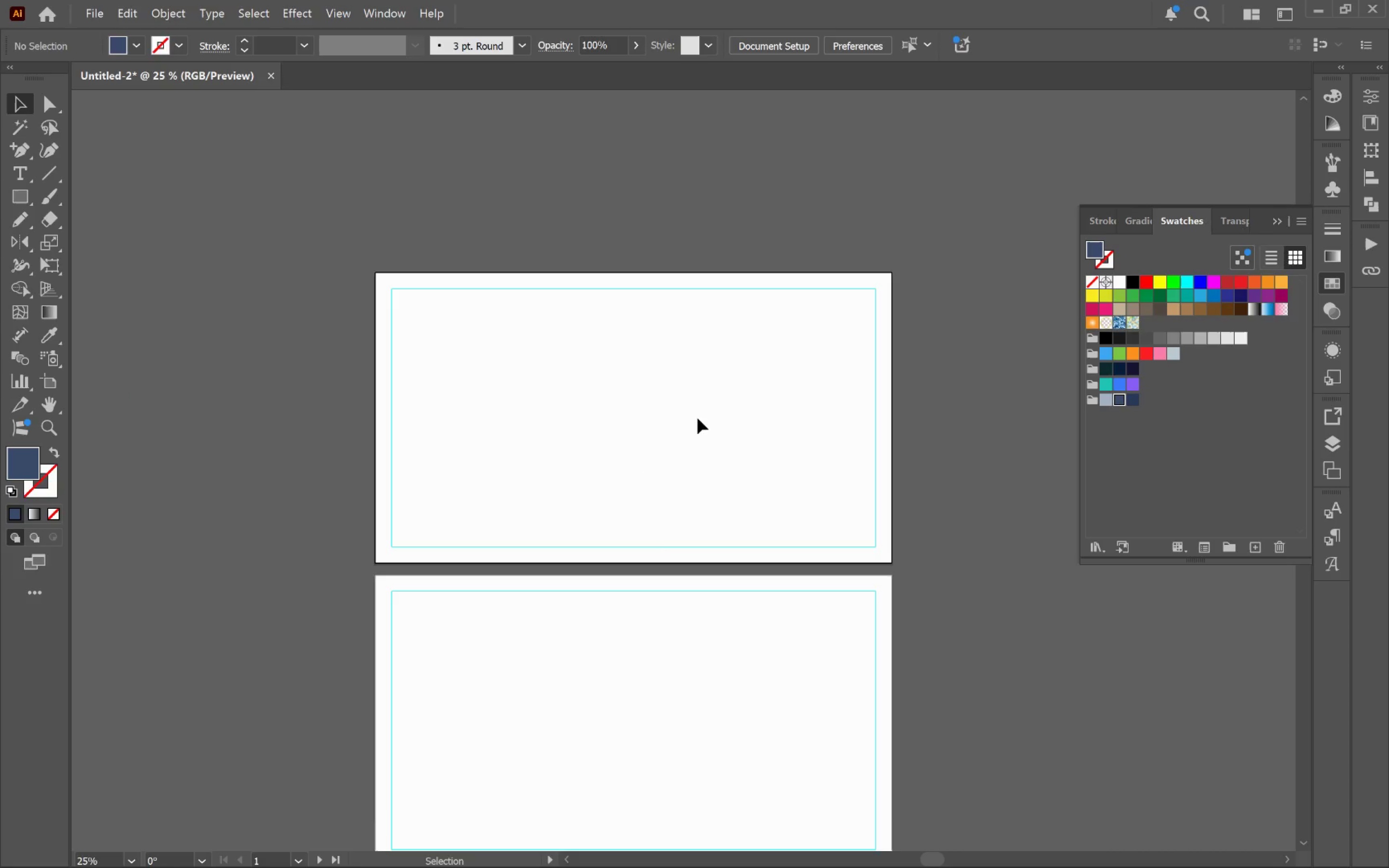 
key(Alt+Control+2)
 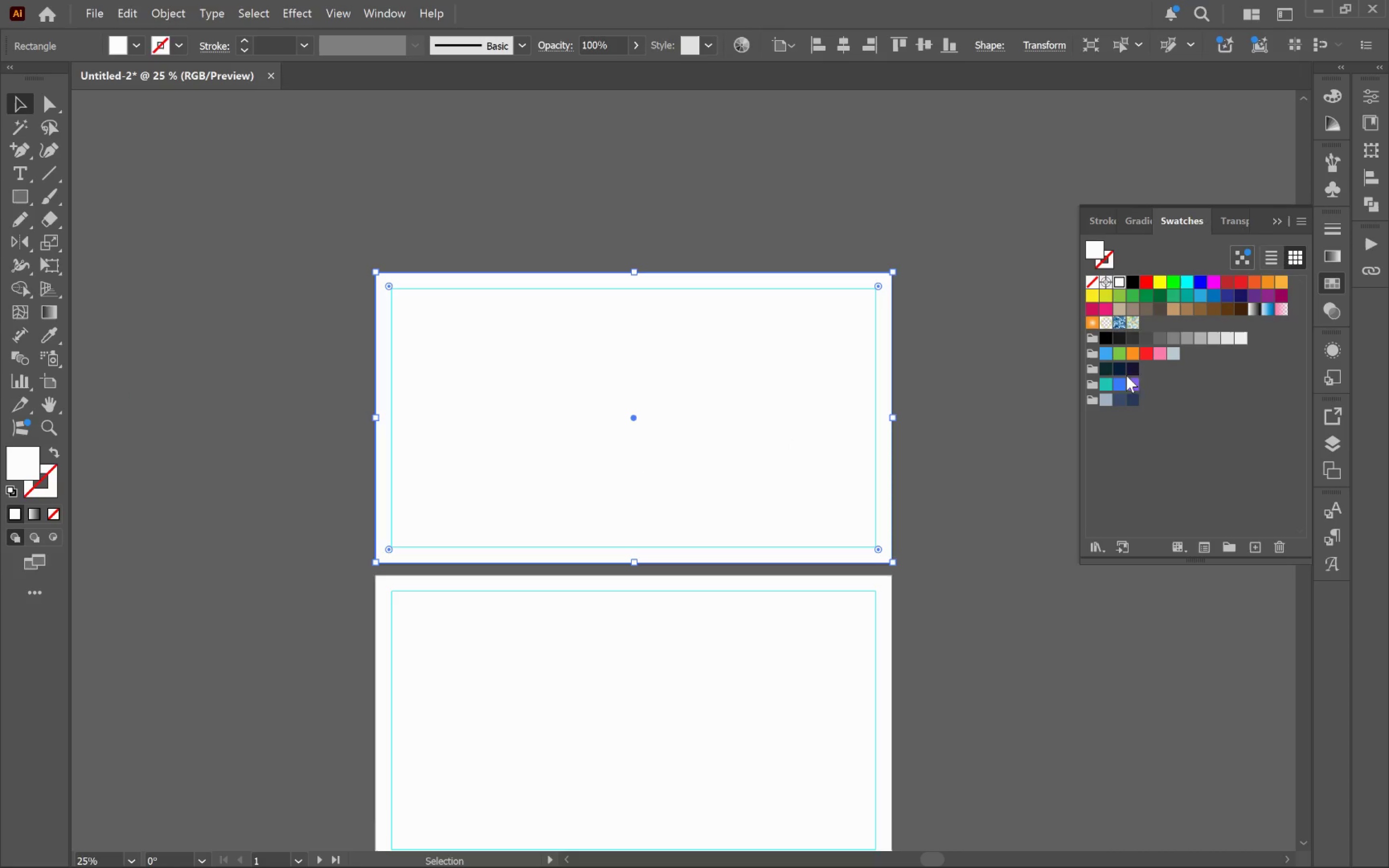 
left_click([1104, 365])
 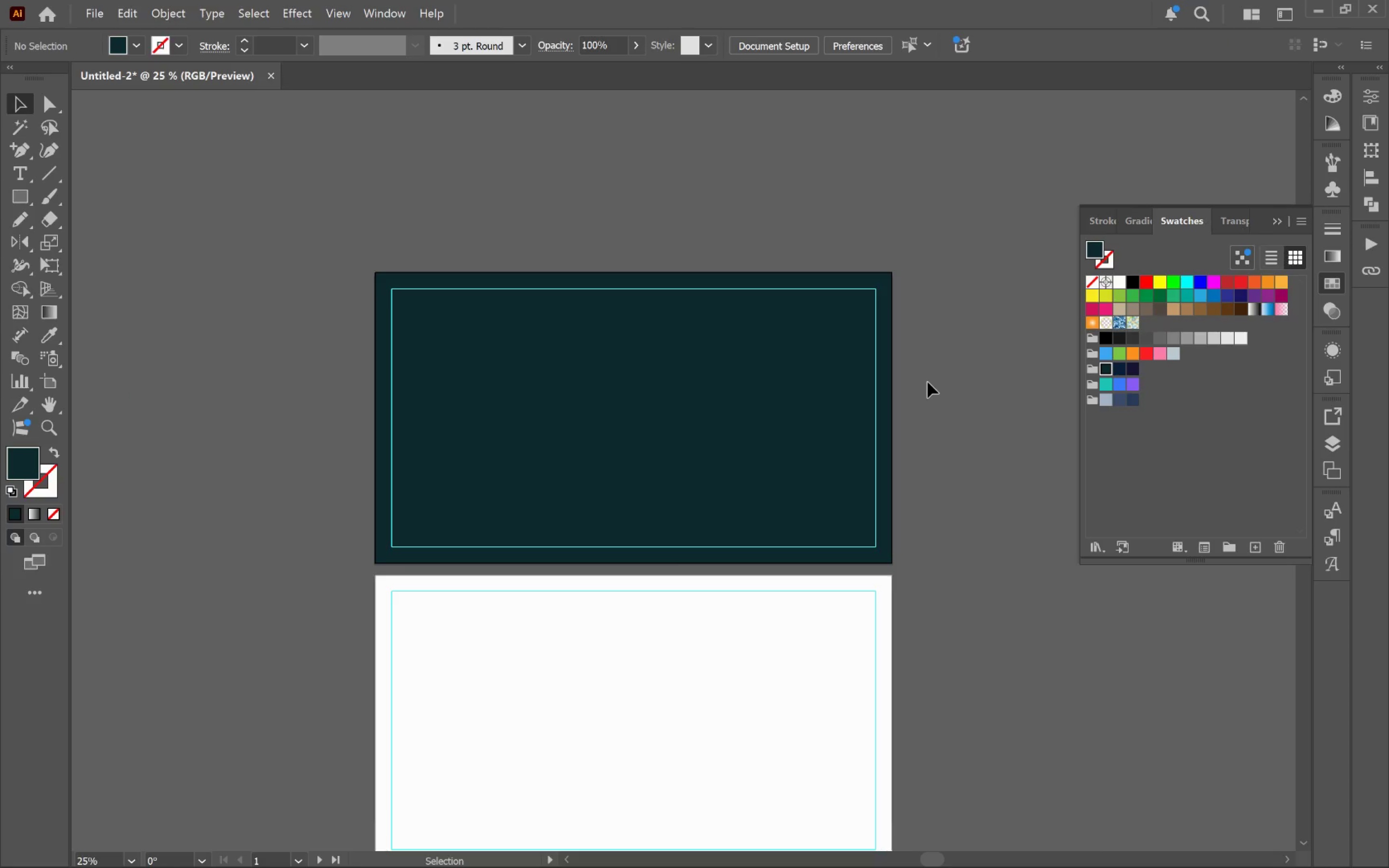 
wait(18.73)
 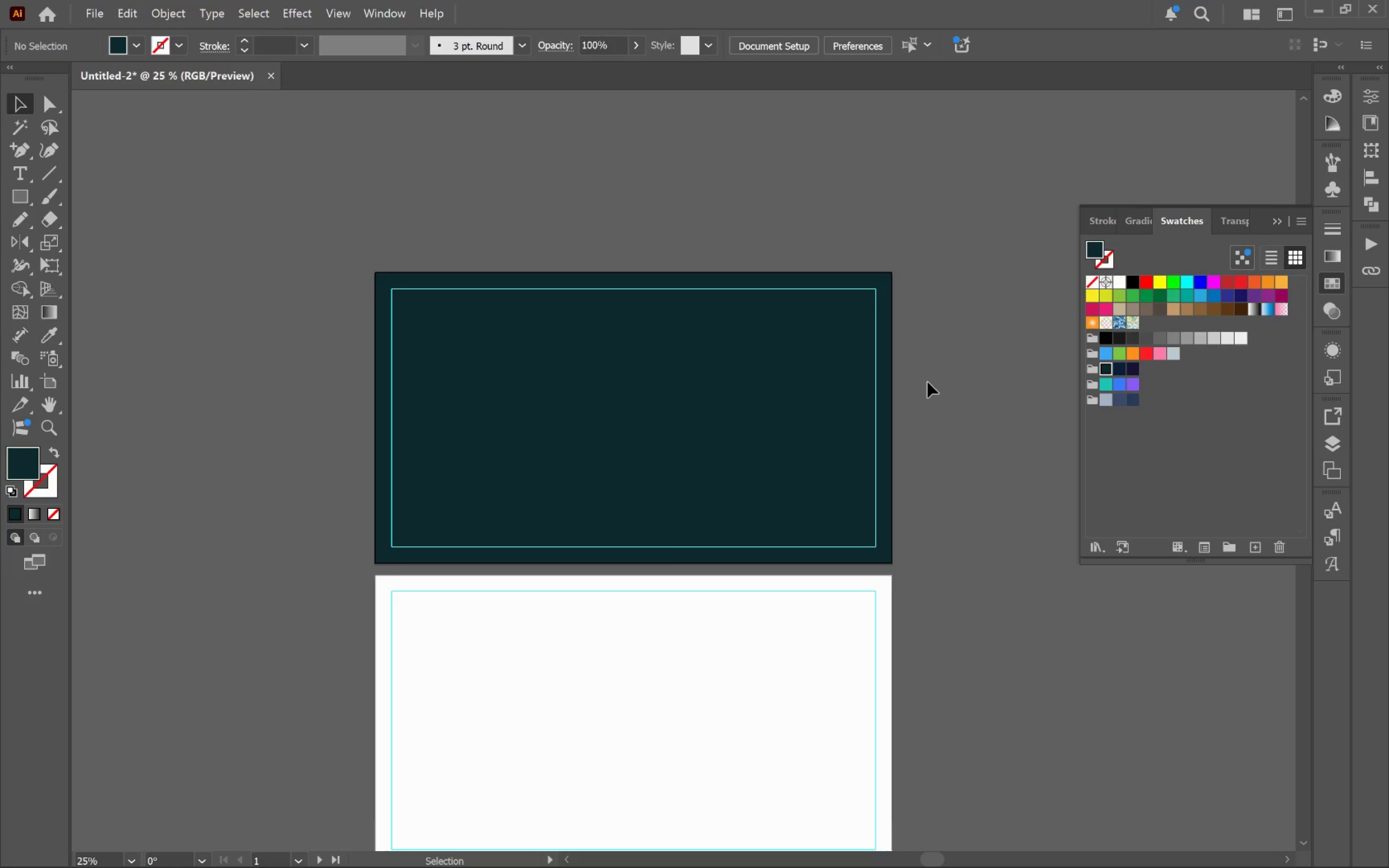 
left_click([800, 391])
 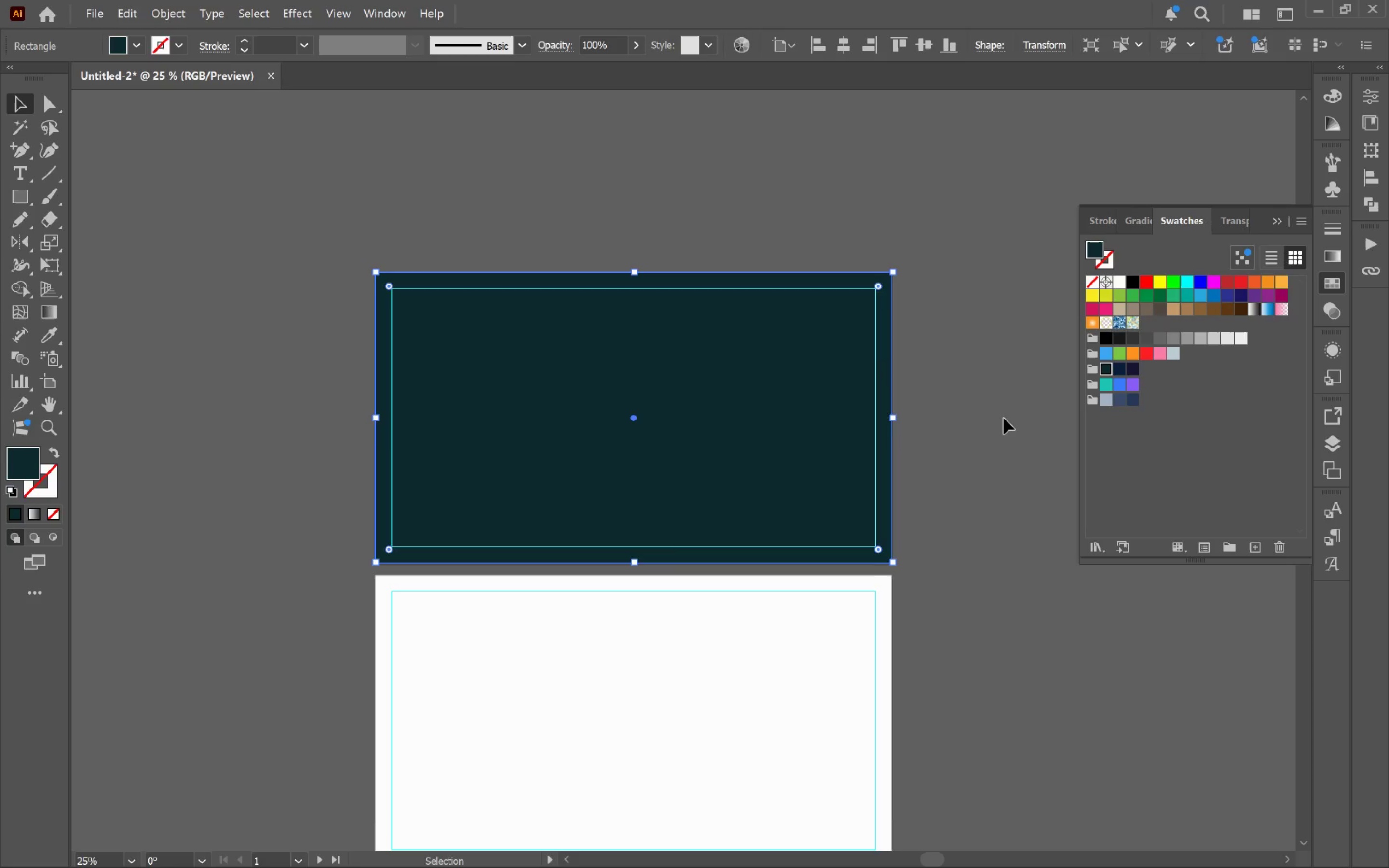 
key(Control+ControlLeft)
 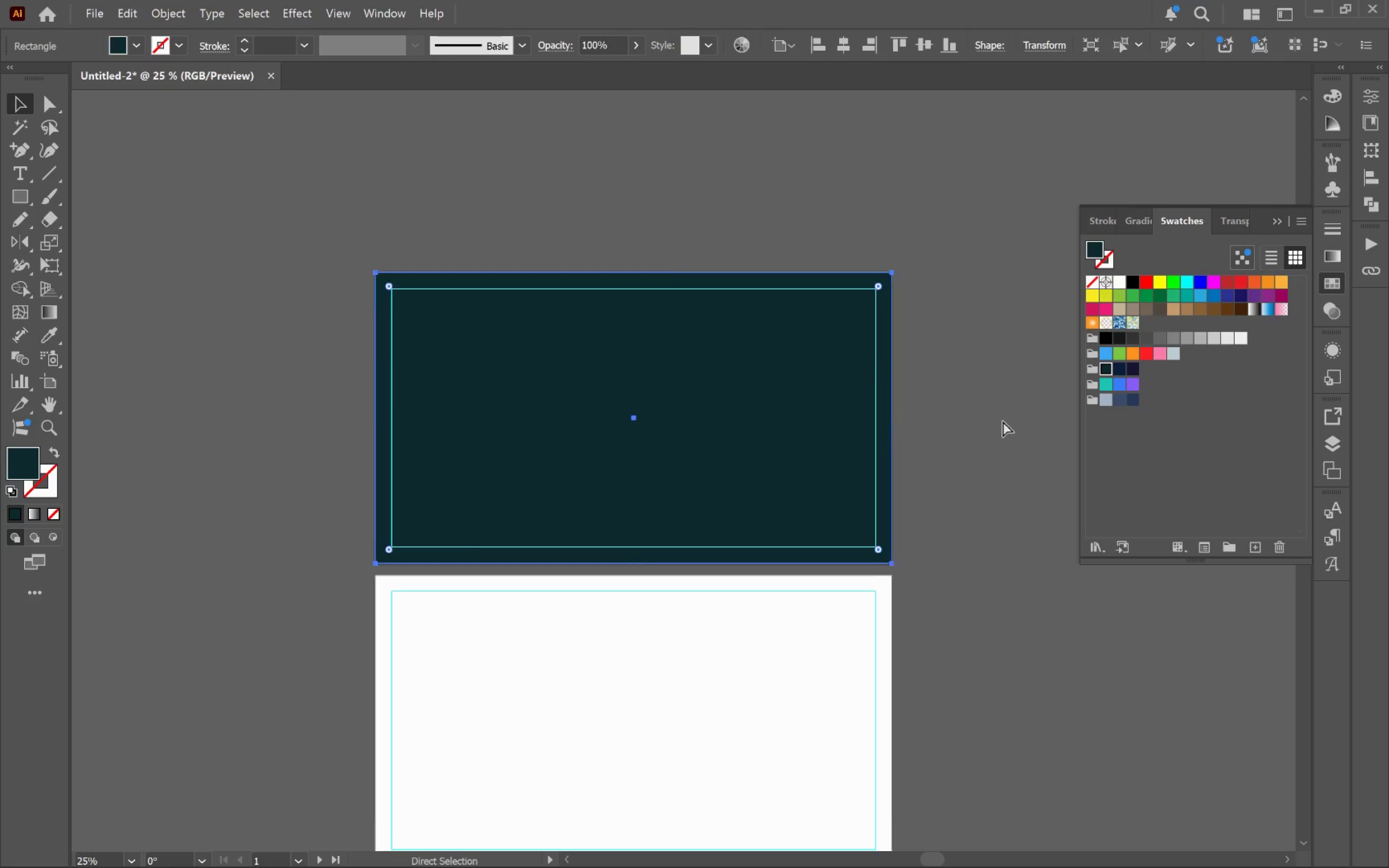 
key(Control+Z)
 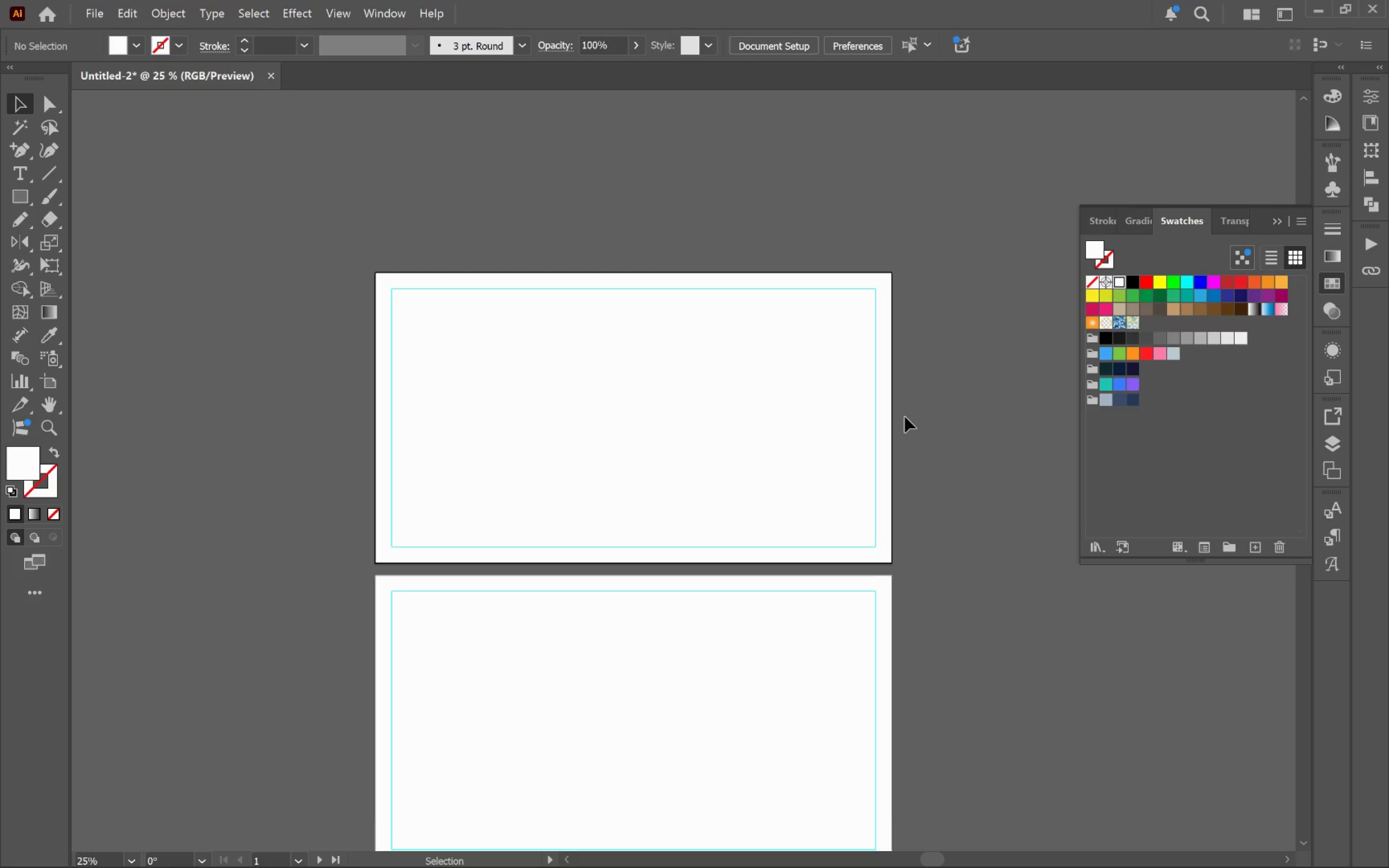 
key(Alt+AltLeft)
 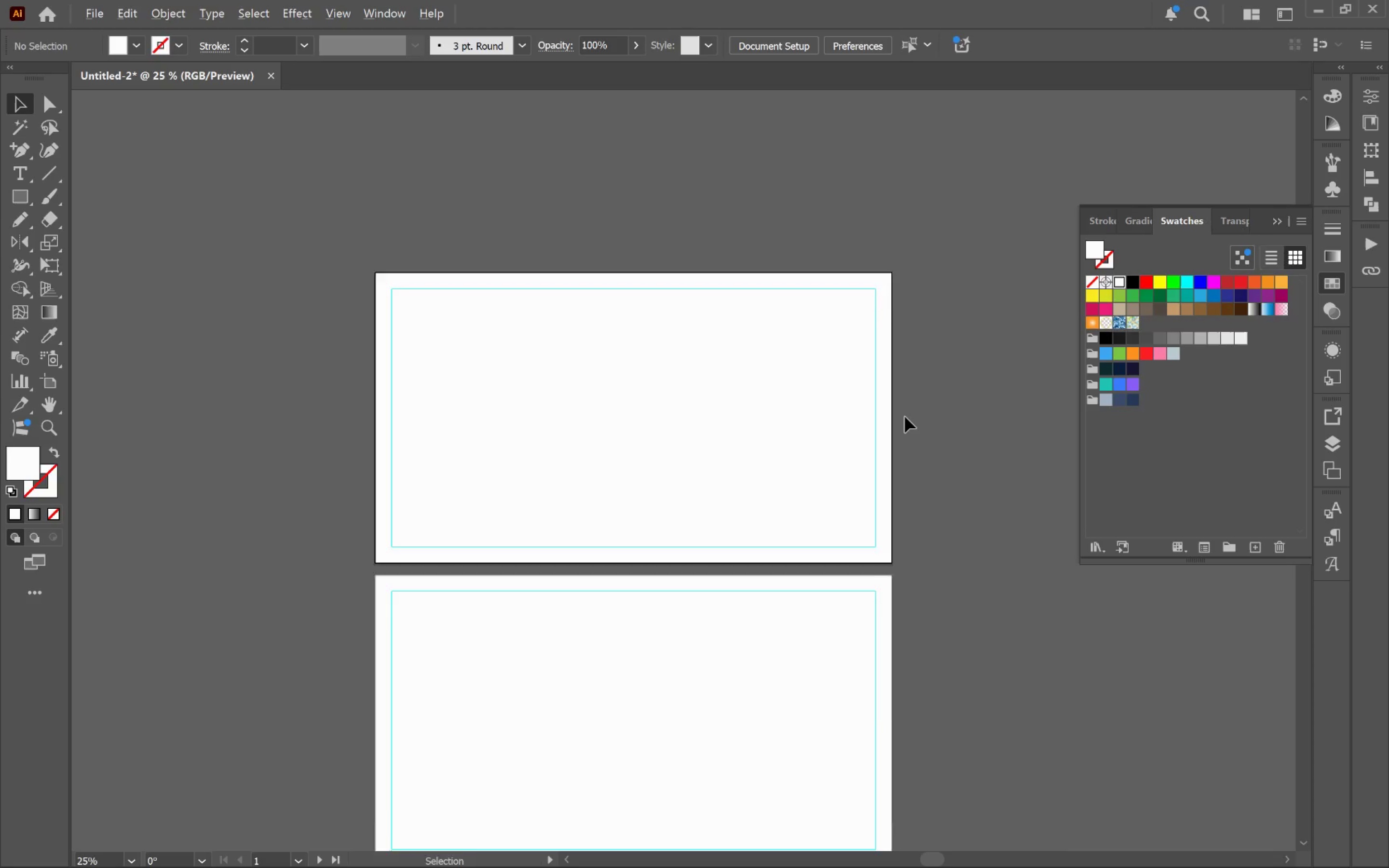 
hold_key(key=Space, duration=1.52)
 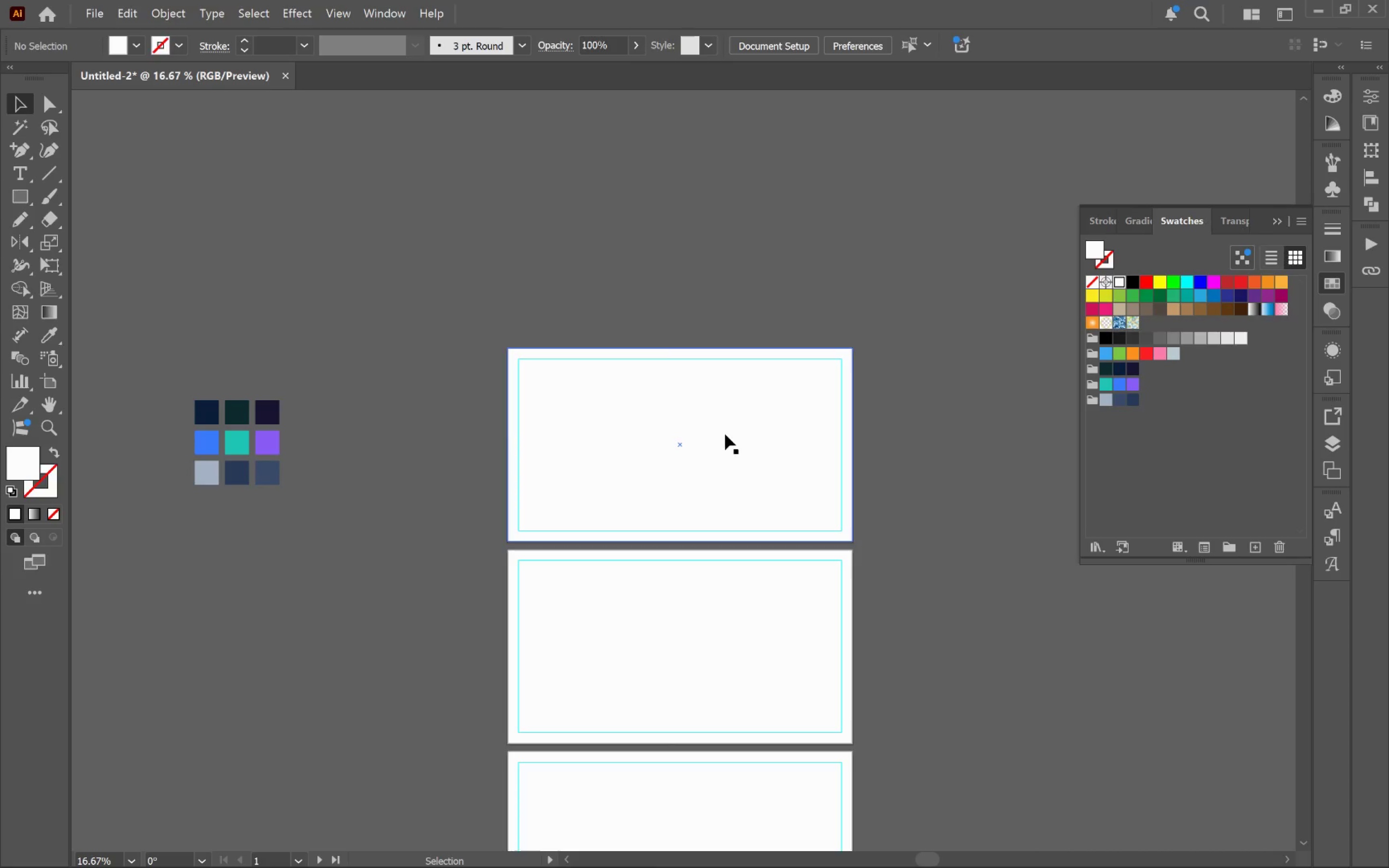 
left_click_drag(start_coordinate=[956, 442], to_coordinate=[912, 469])
 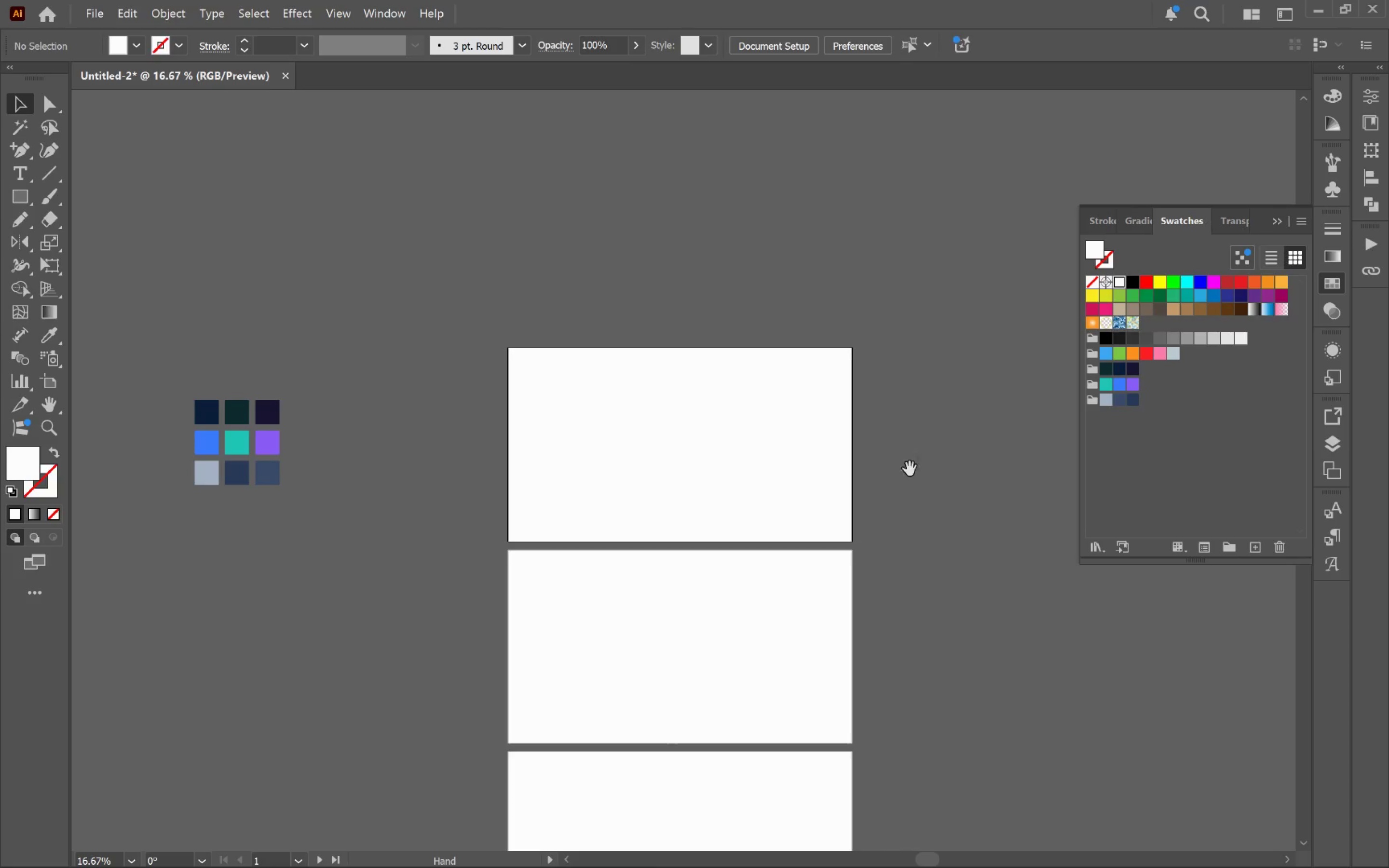 
scroll: coordinate [905, 417], scroll_direction: down, amount: 1.0
 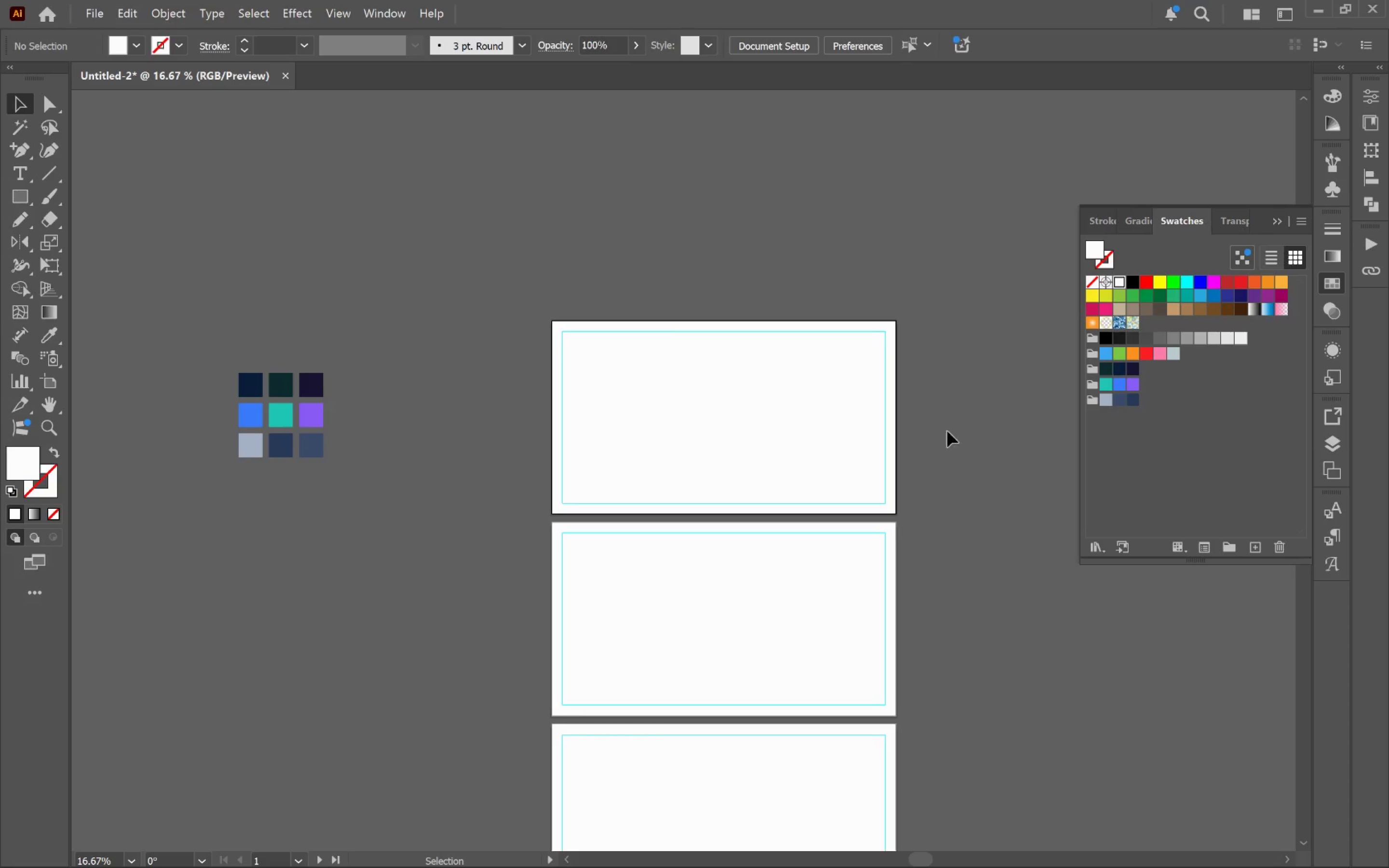 
key(Space)
 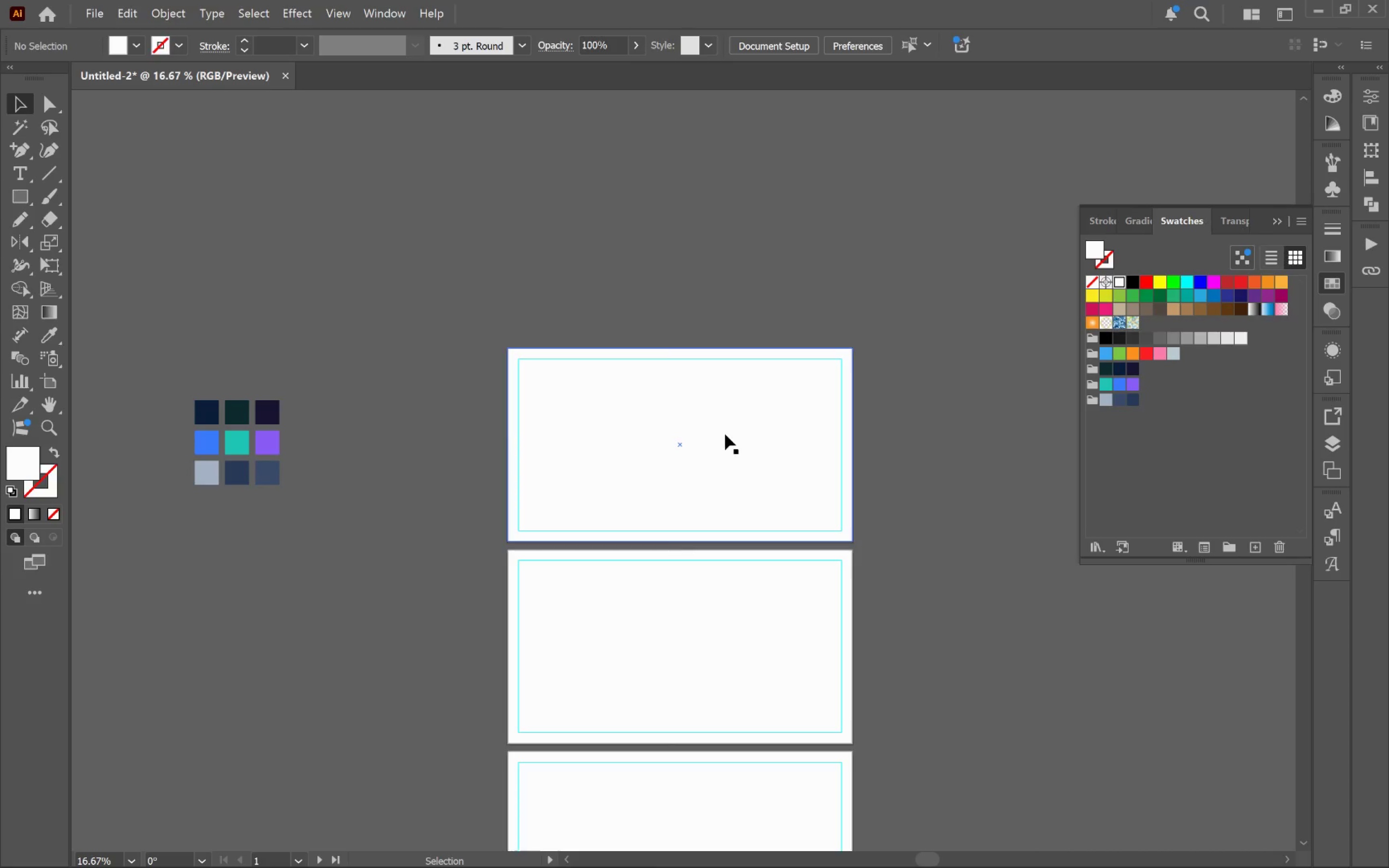 
left_click([725, 434])
 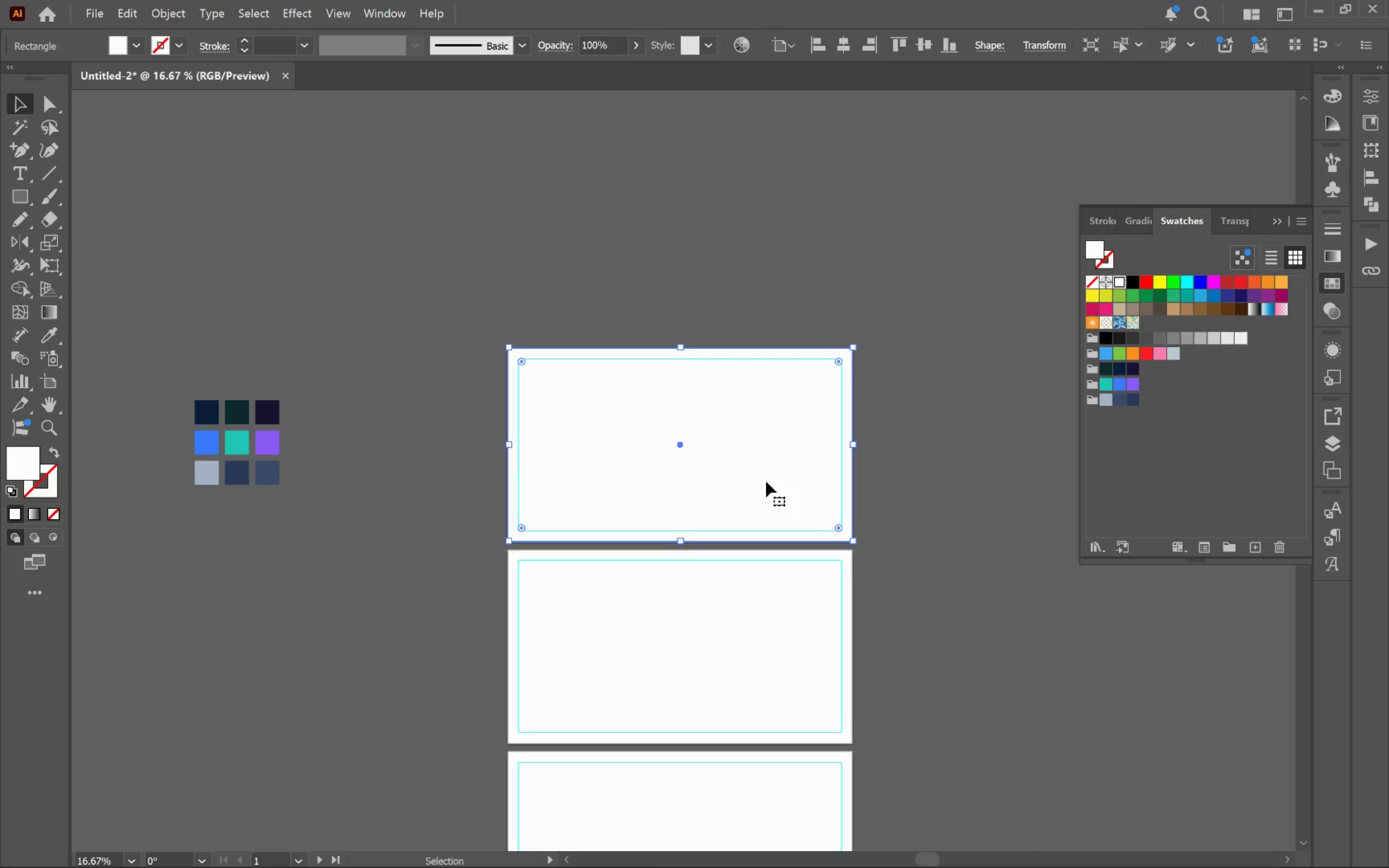 
left_click_drag(start_coordinate=[767, 478], to_coordinate=[728, 210])
 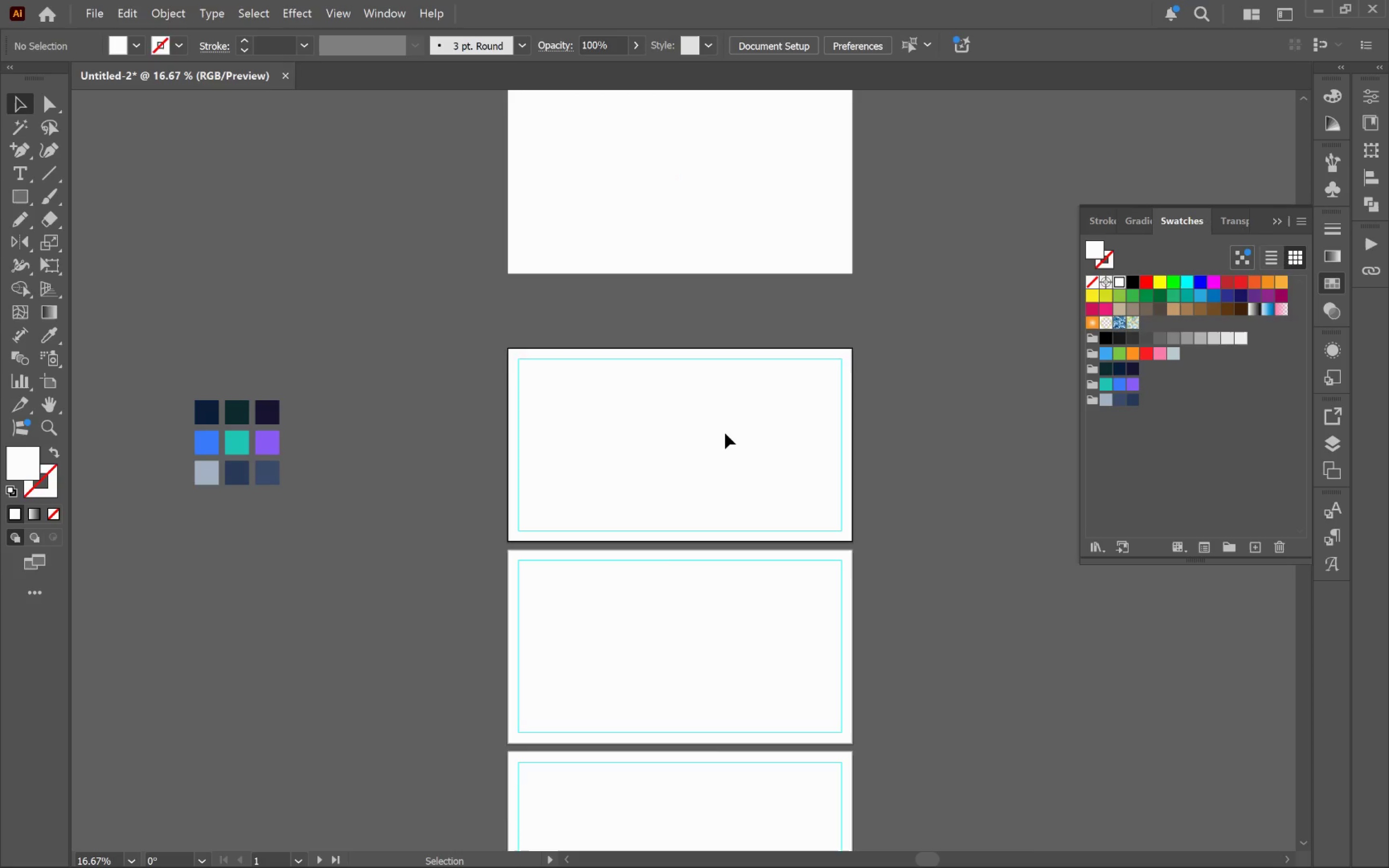 
hold_key(key=ShiftLeft, duration=0.51)
 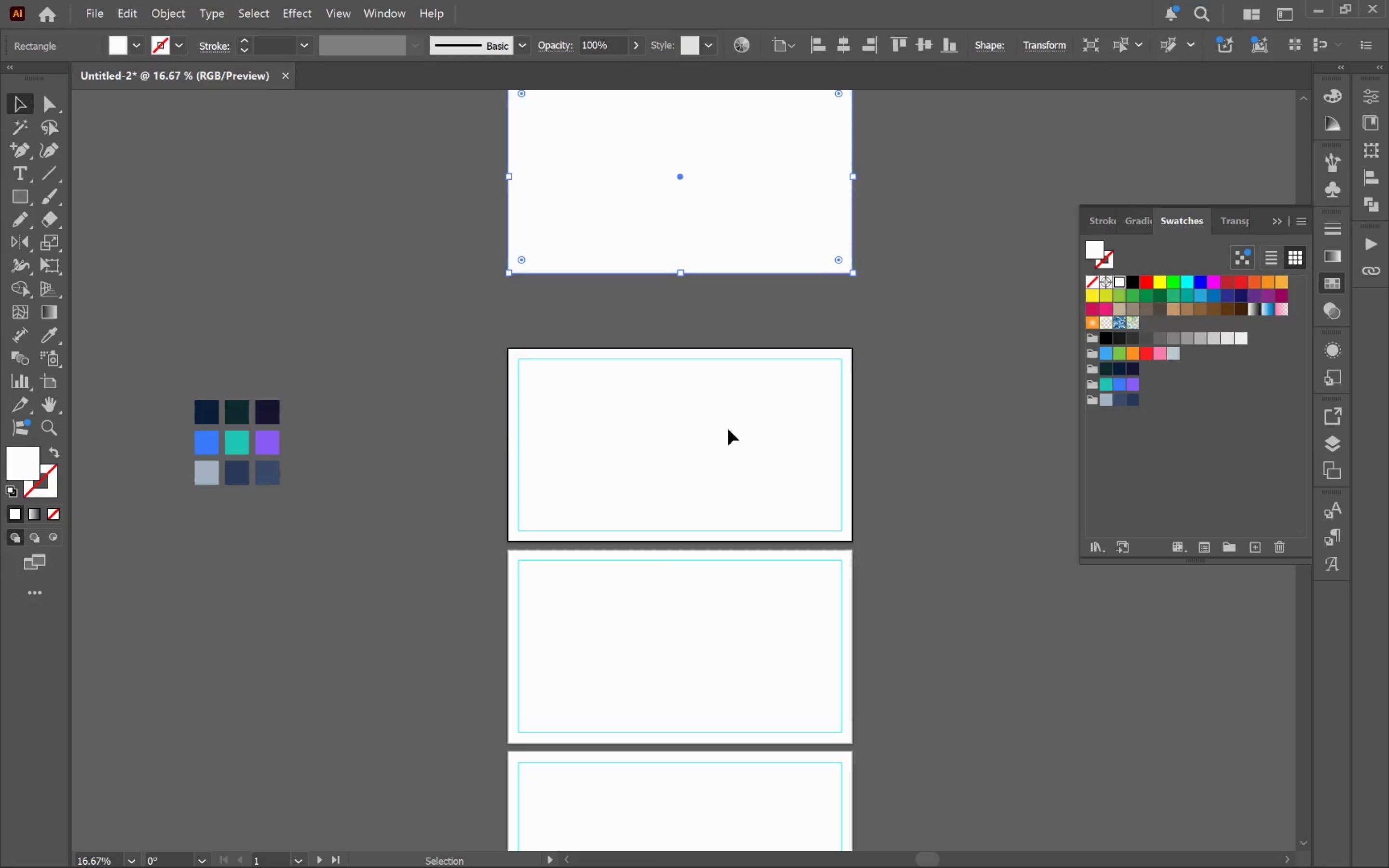 
left_click([727, 431])
 